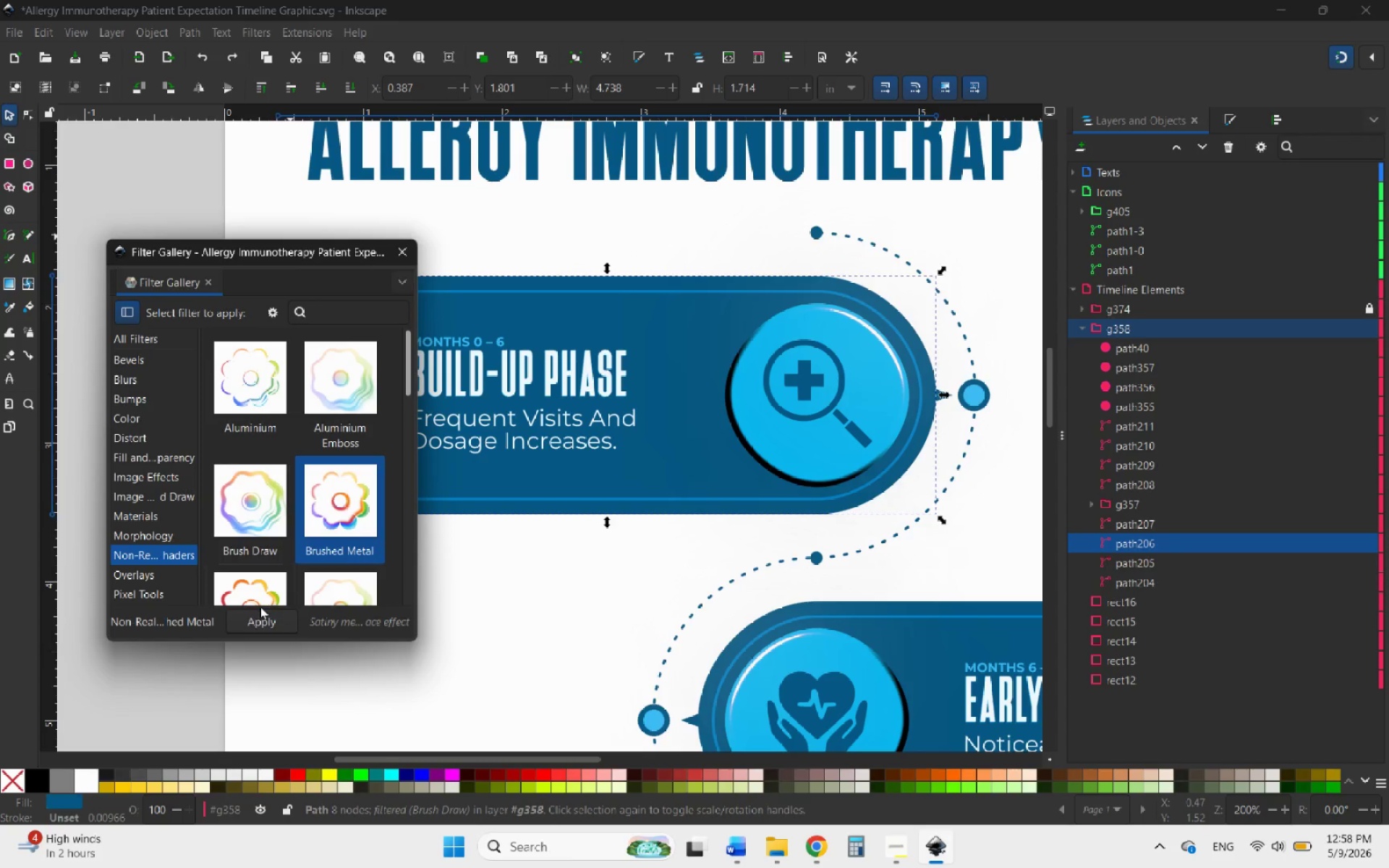 
left_click([245, 614])
 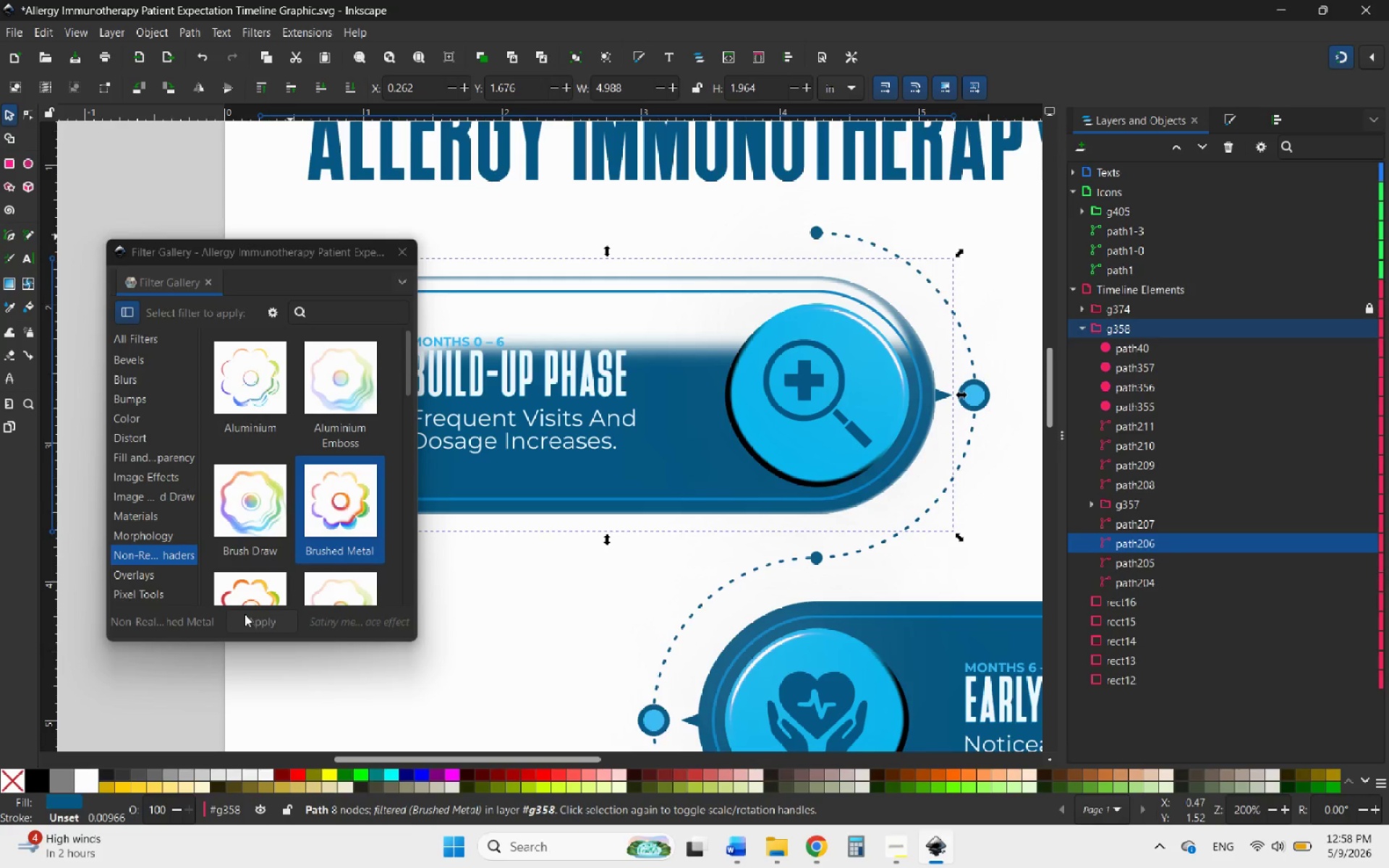 
key(Control+Z)
 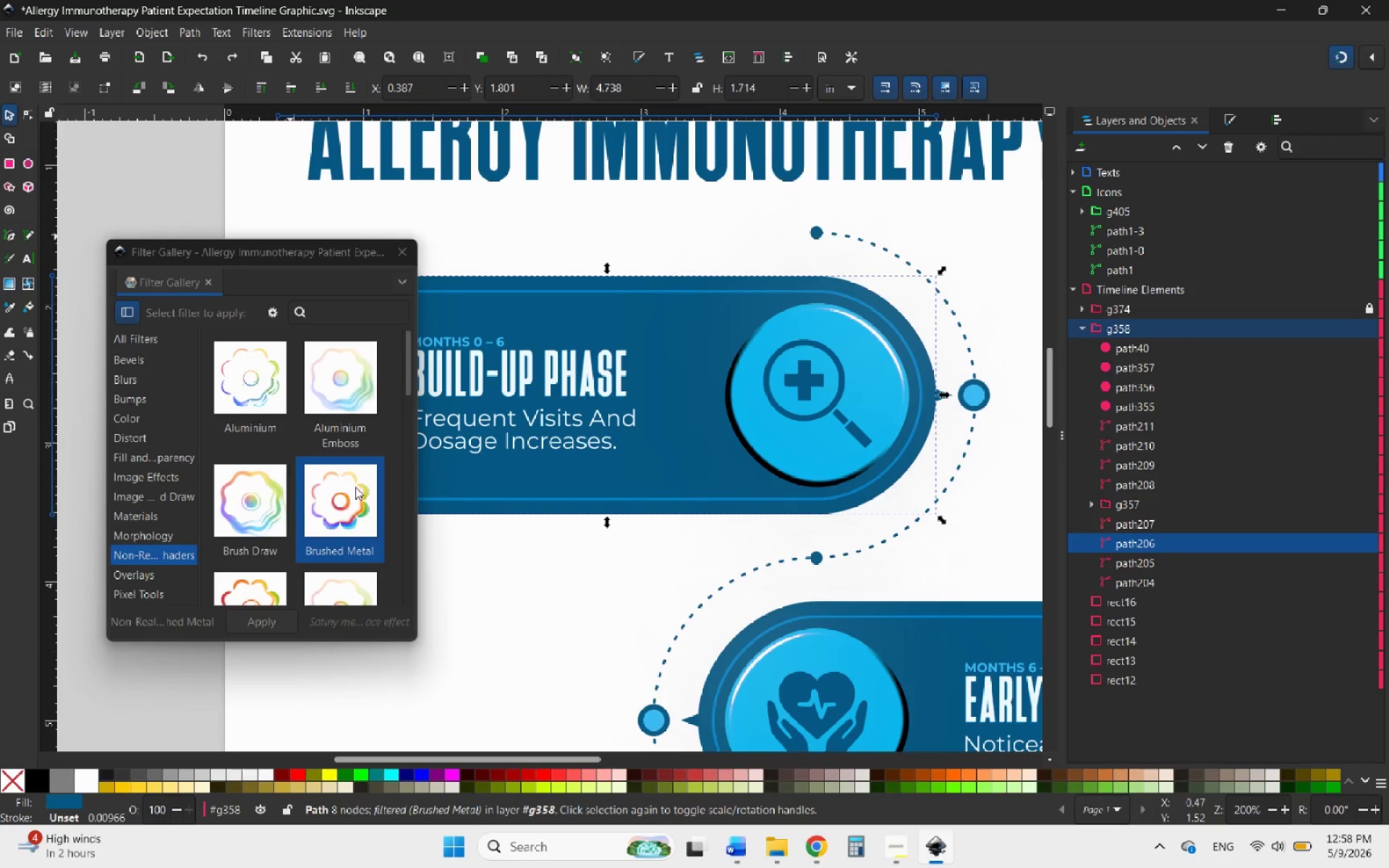 
scroll: coordinate [348, 477], scroll_direction: down, amount: 13.0
 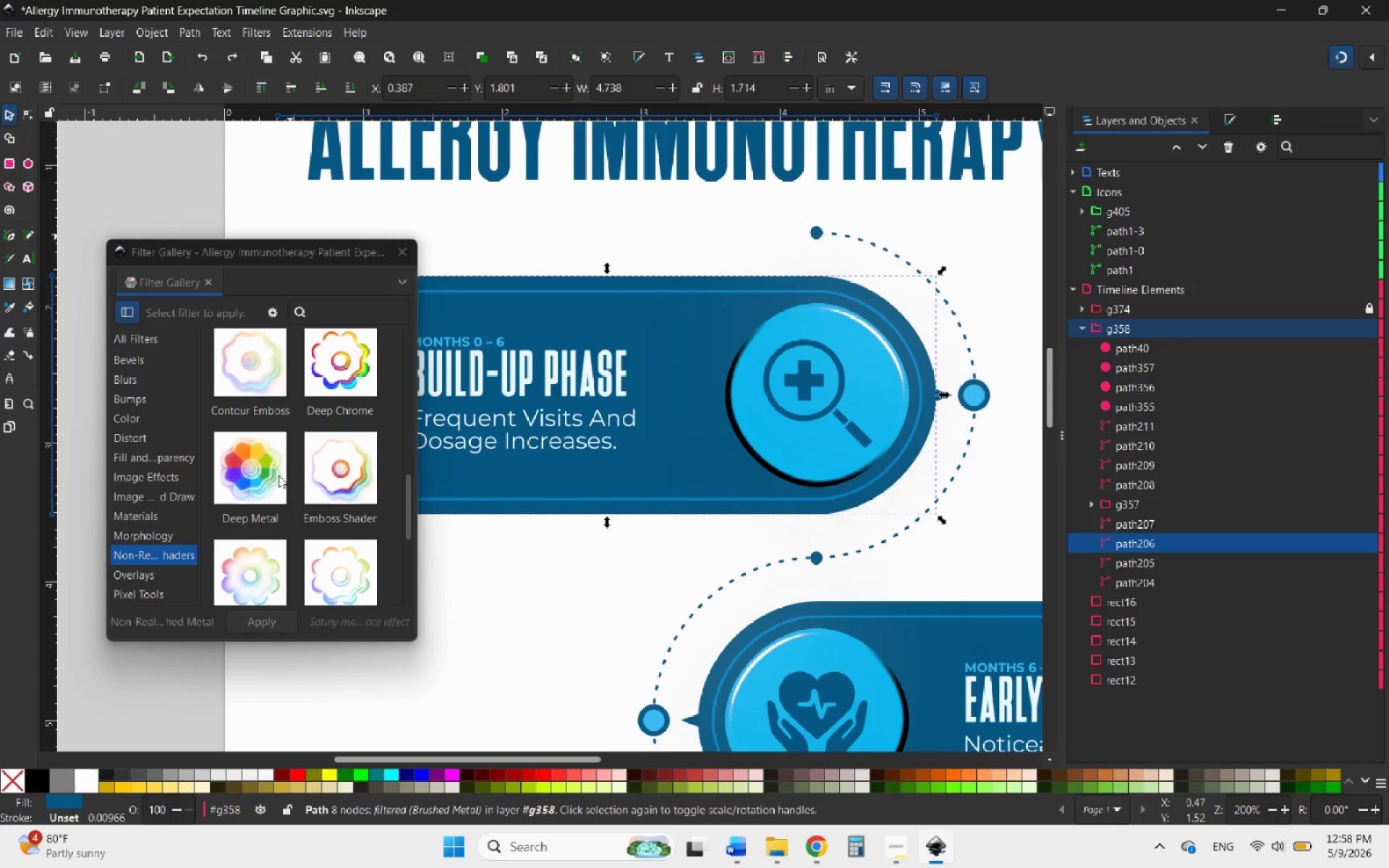 
left_click([249, 466])
 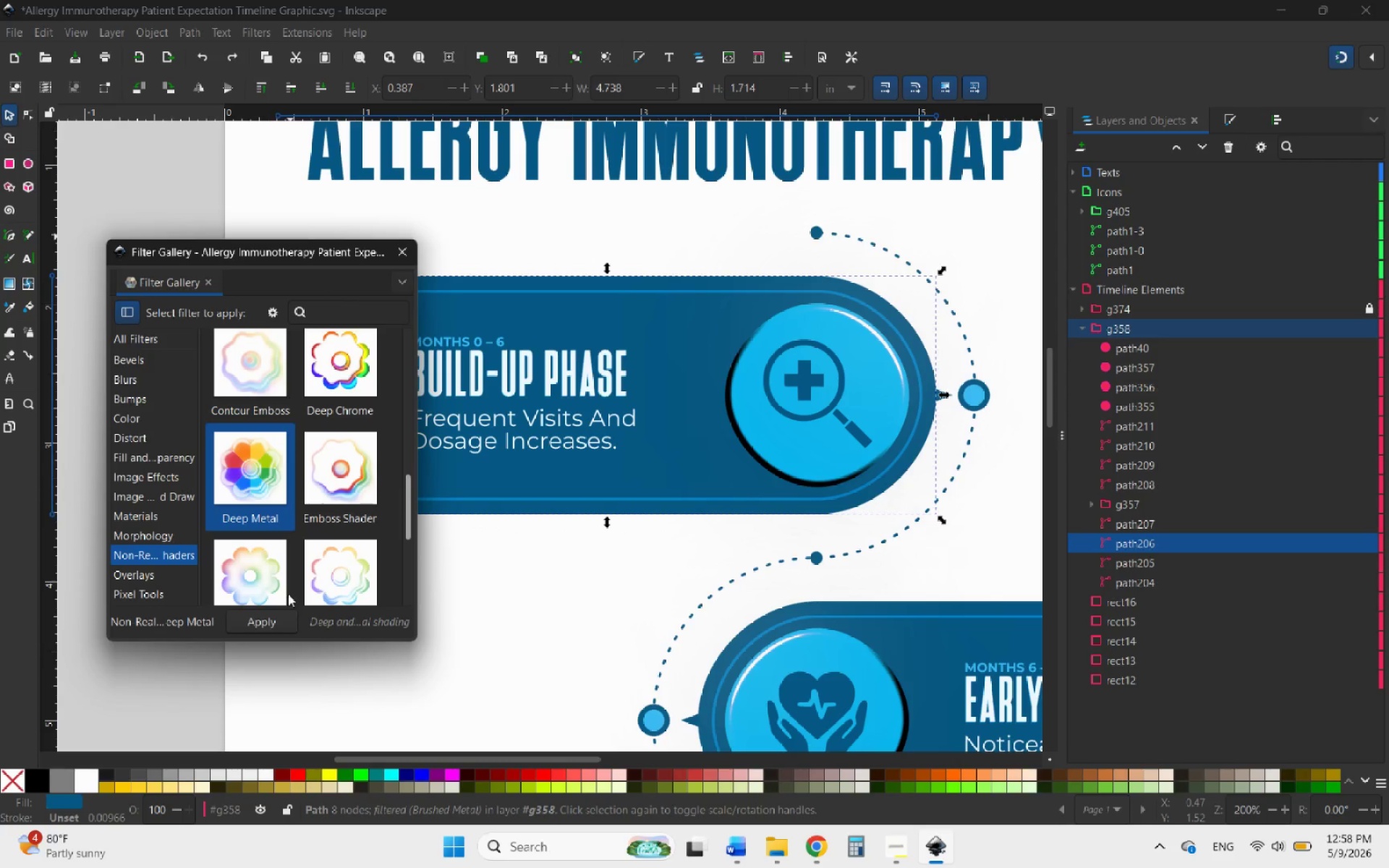 
left_click([283, 624])
 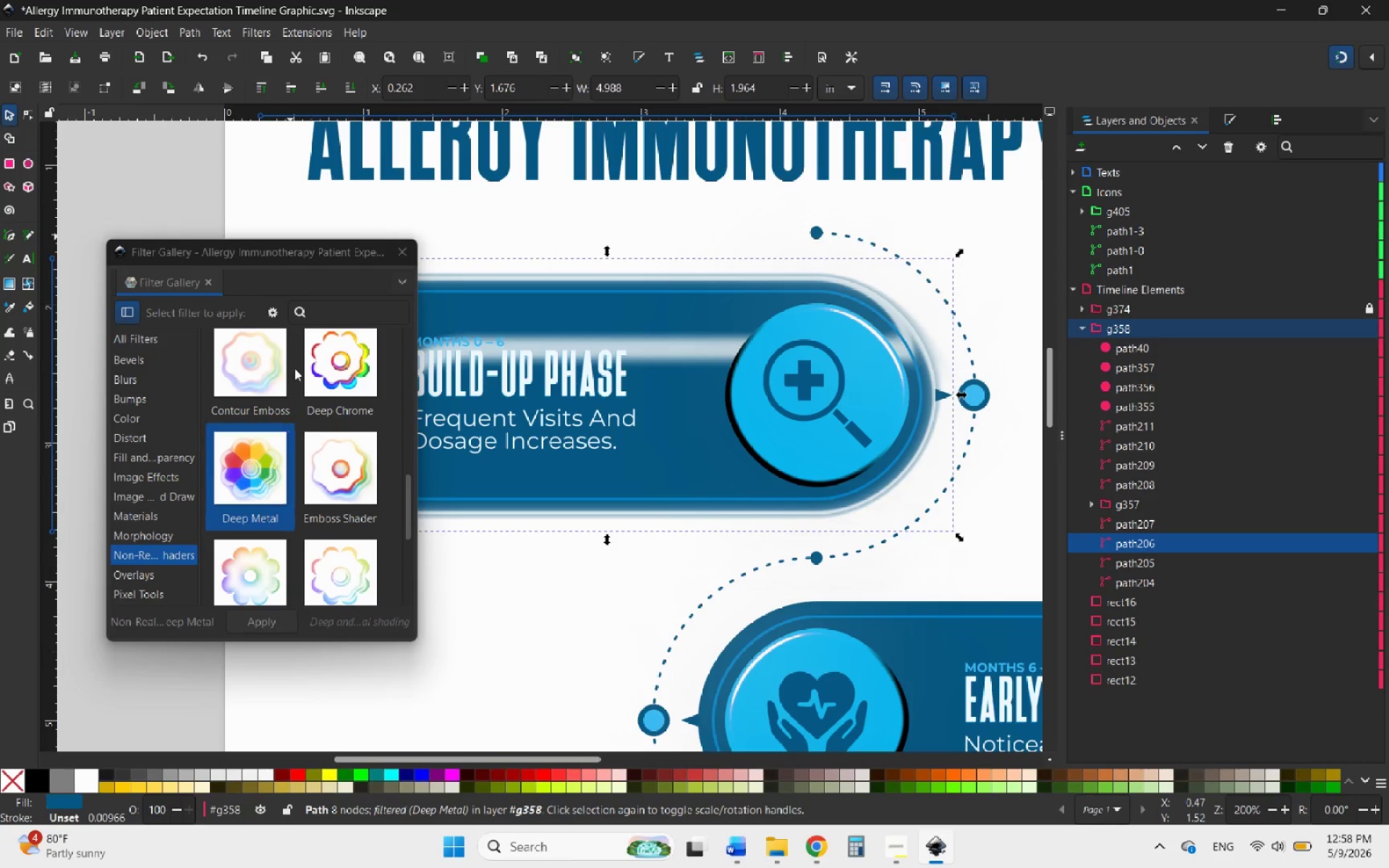 
left_click_drag(start_coordinate=[252, 249], to_coordinate=[114, 238])
 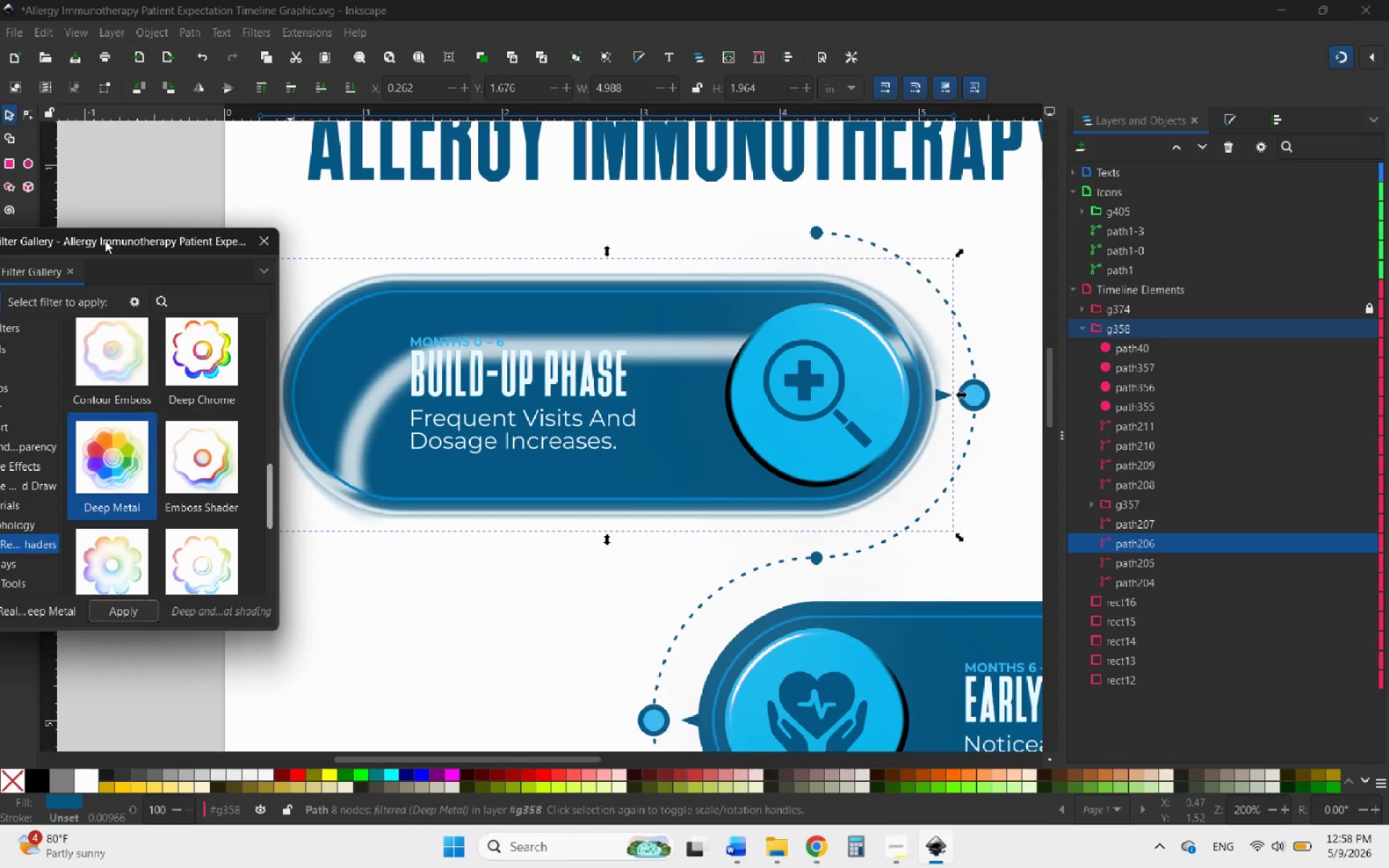 
left_click_drag(start_coordinate=[105, 240], to_coordinate=[234, 253])
 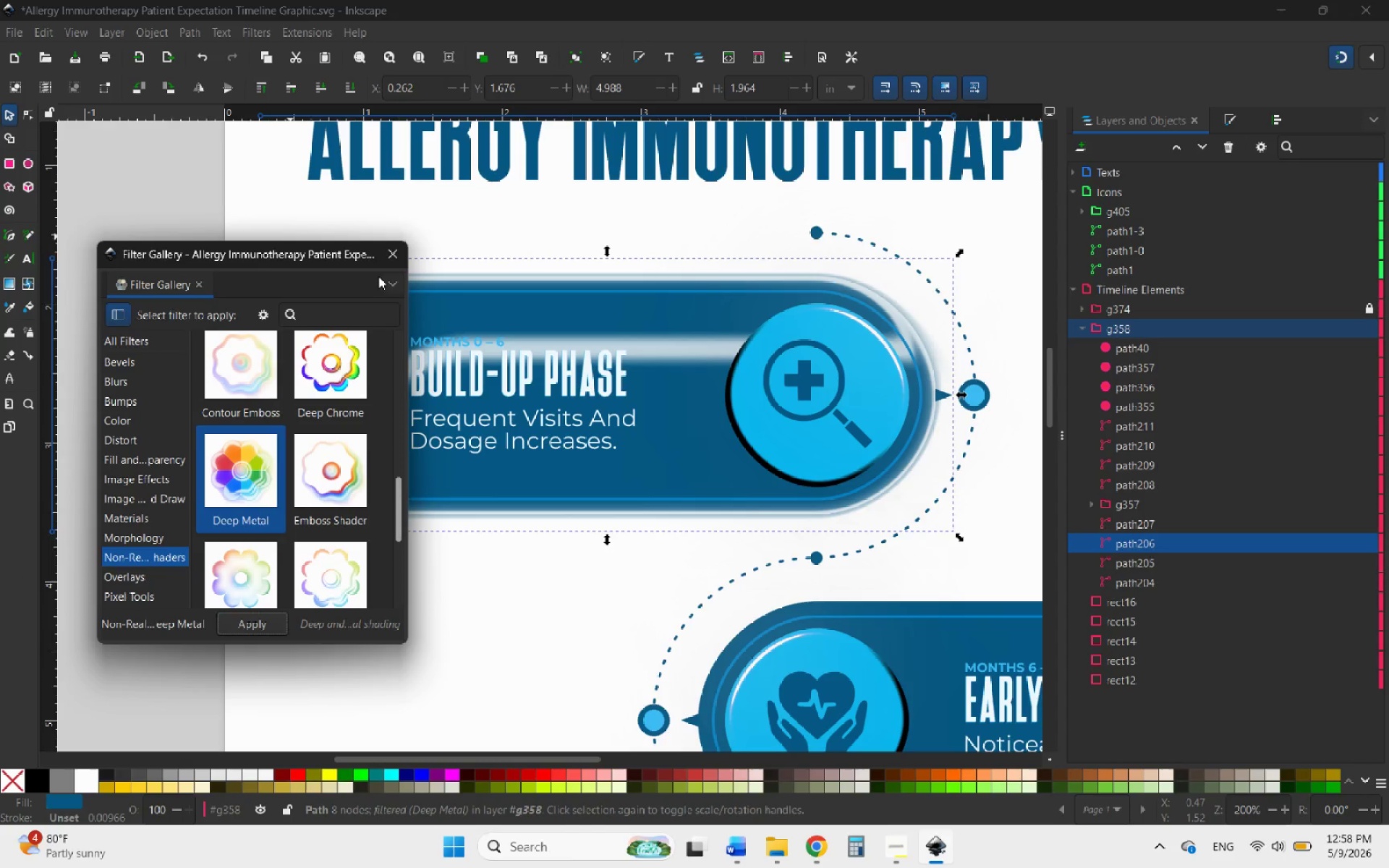 
mouse_move([378, 298])
 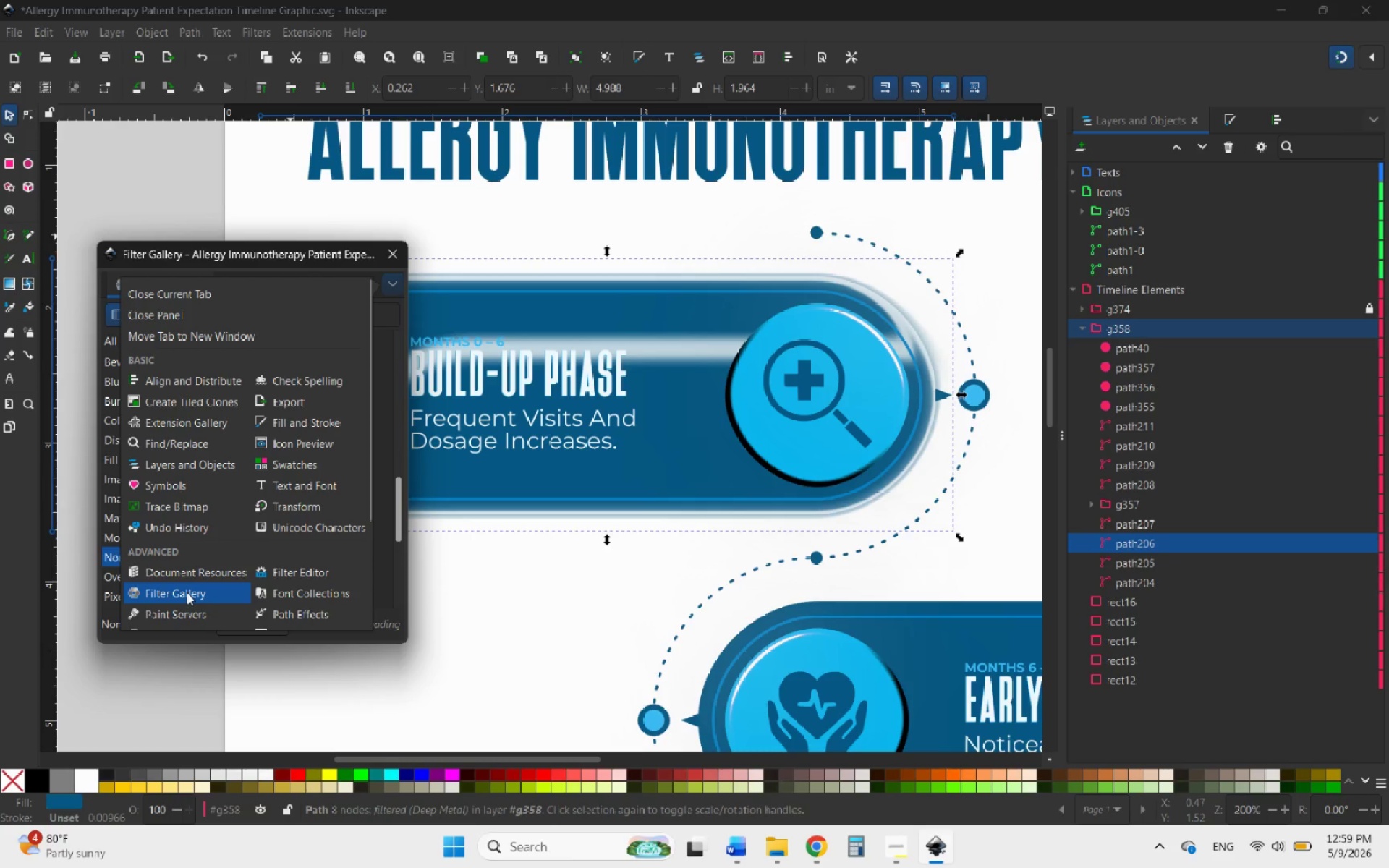 
scroll: coordinate [187, 594], scroll_direction: none, amount: 0.0
 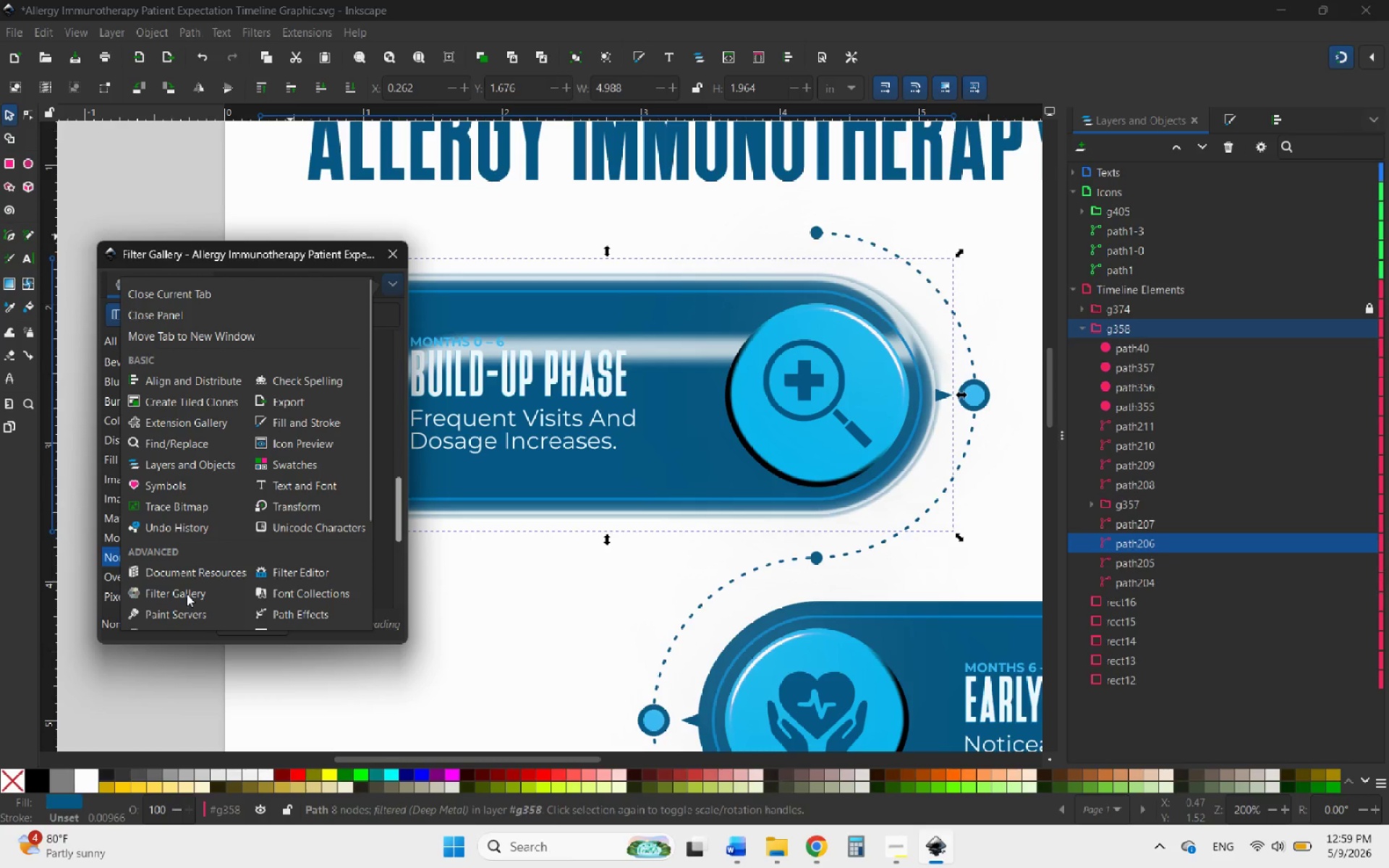 
scroll: coordinate [187, 594], scroll_direction: down, amount: 2.0
 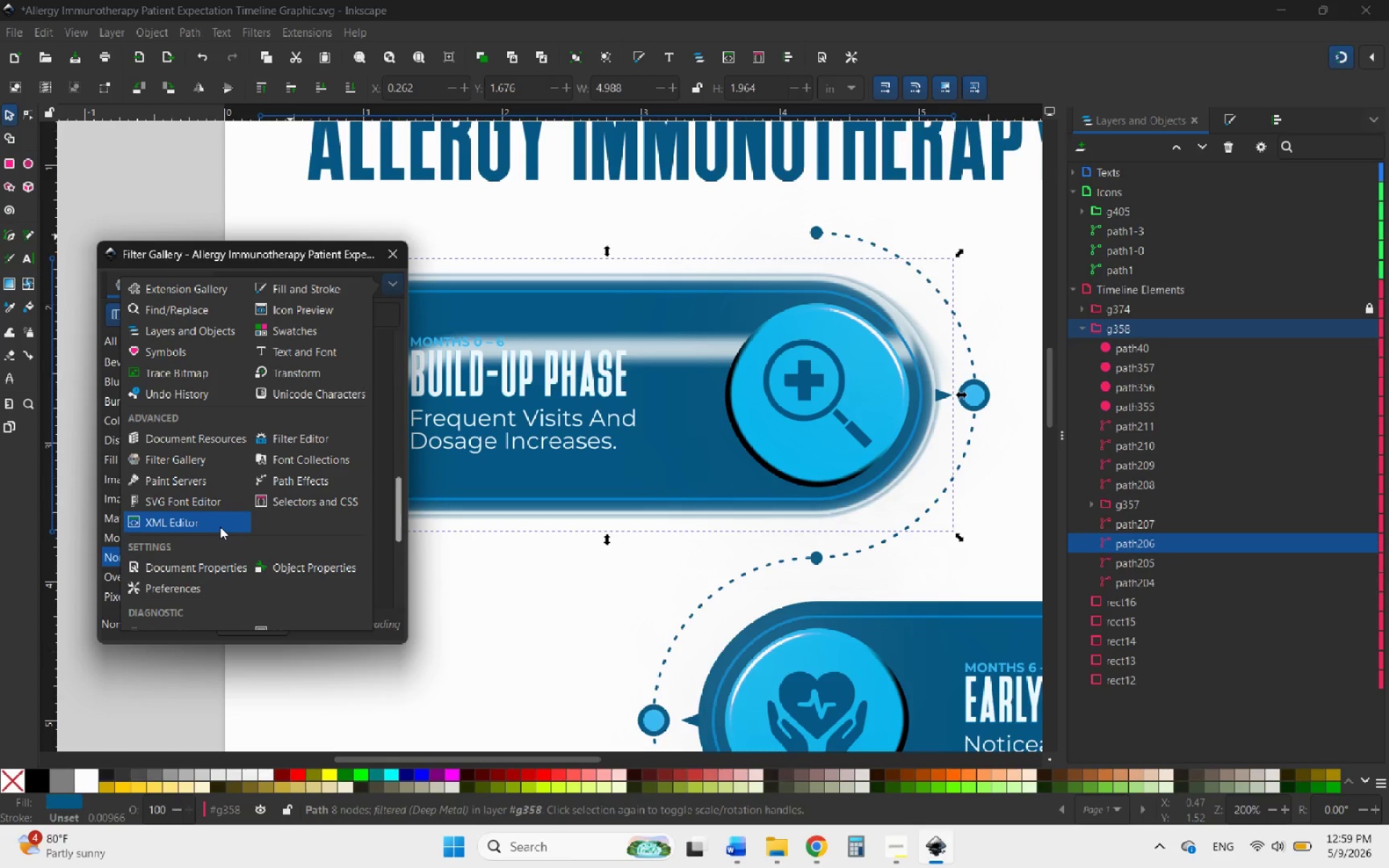 
wait(5.75)
 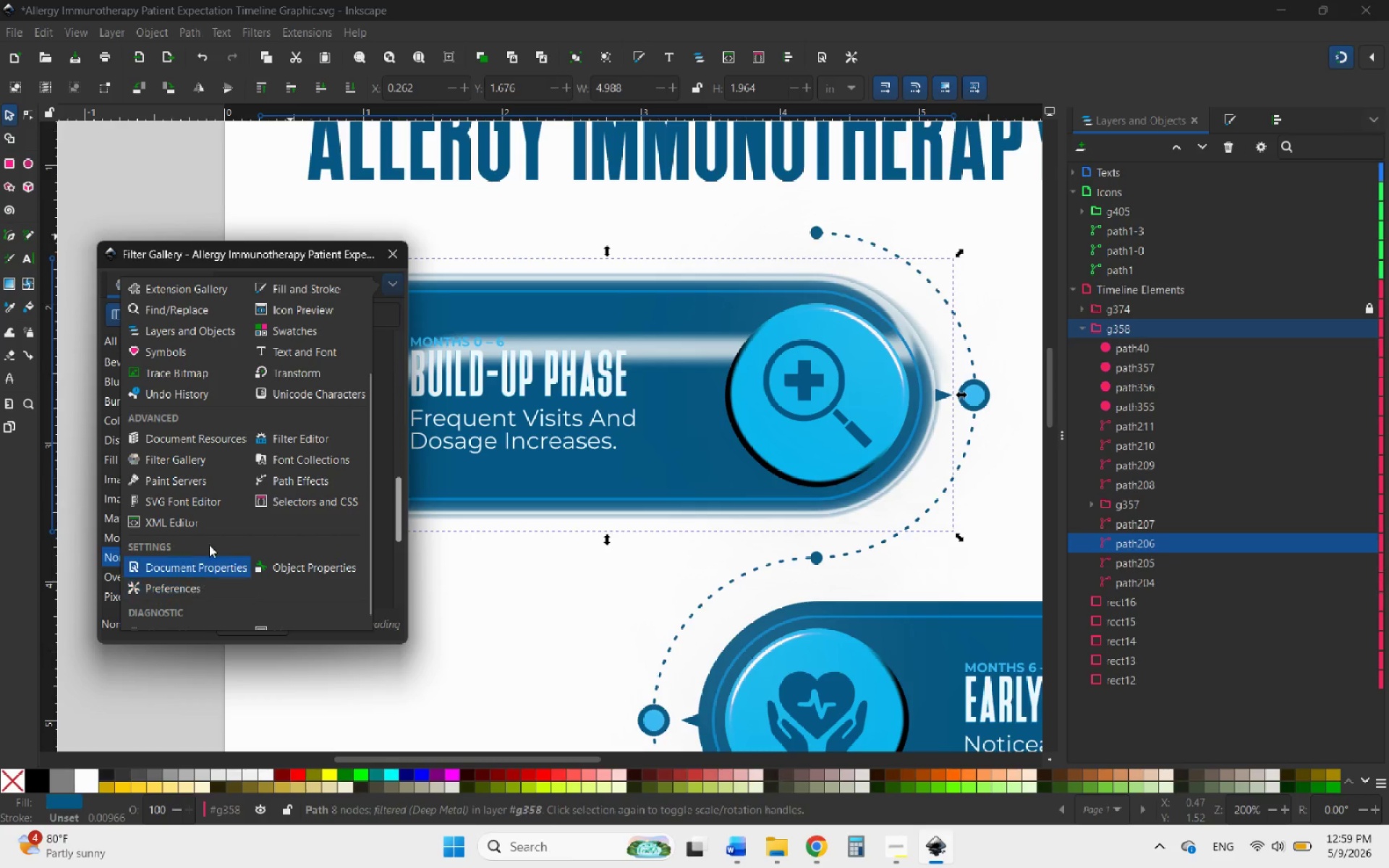 
scroll: coordinate [249, 479], scroll_direction: down, amount: 1.0
 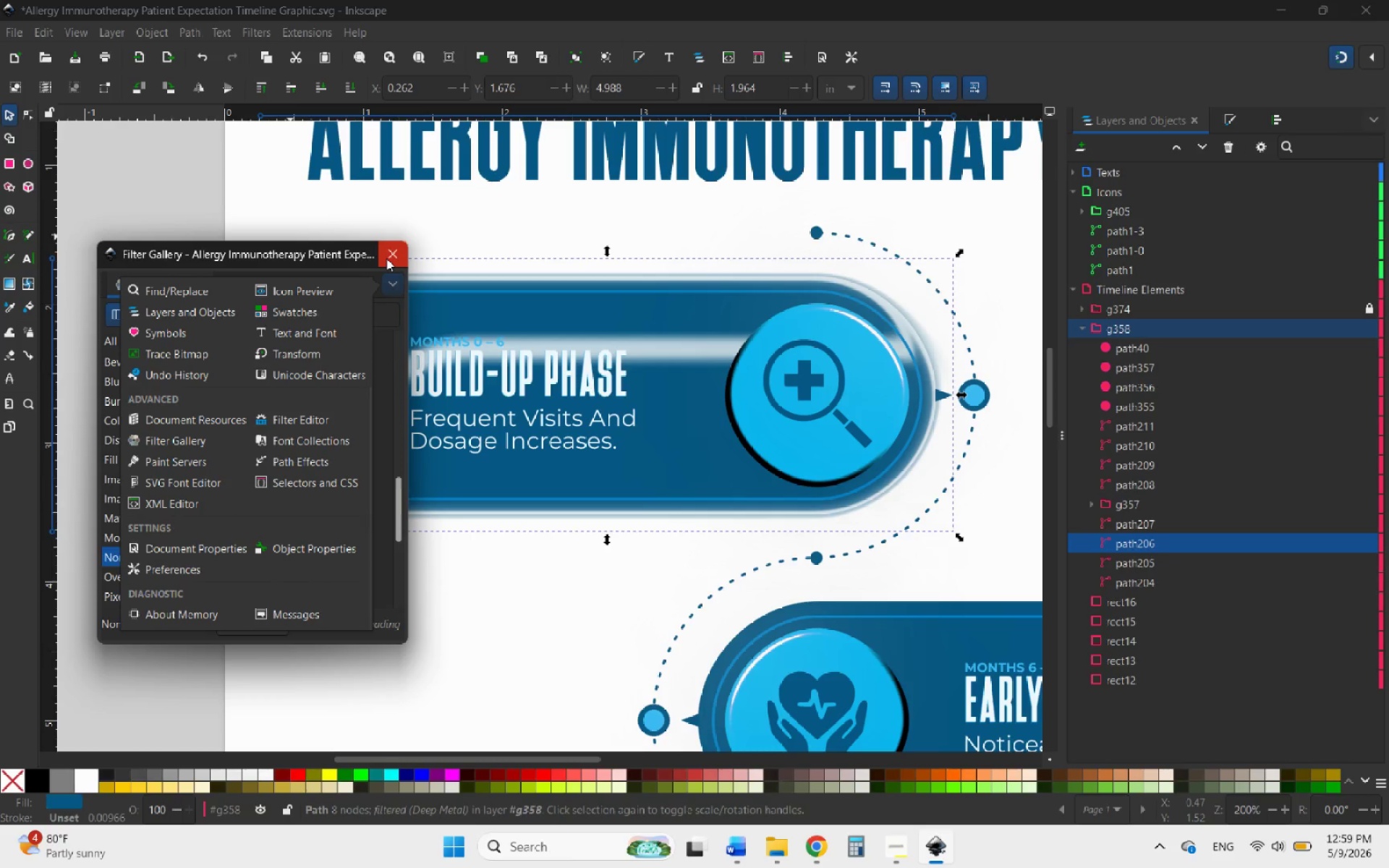 
left_click([386, 258])
 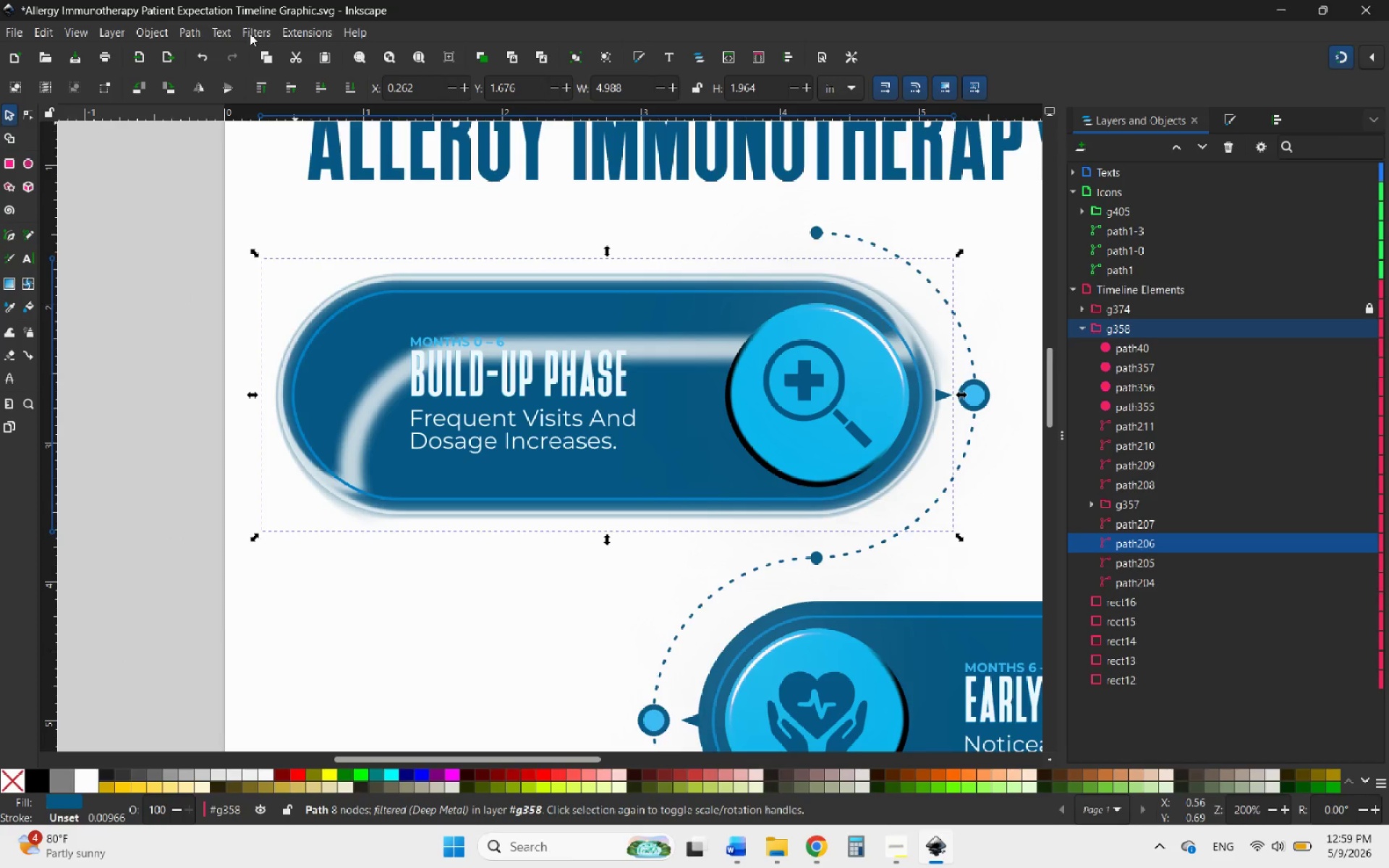 
left_click([266, 33])
 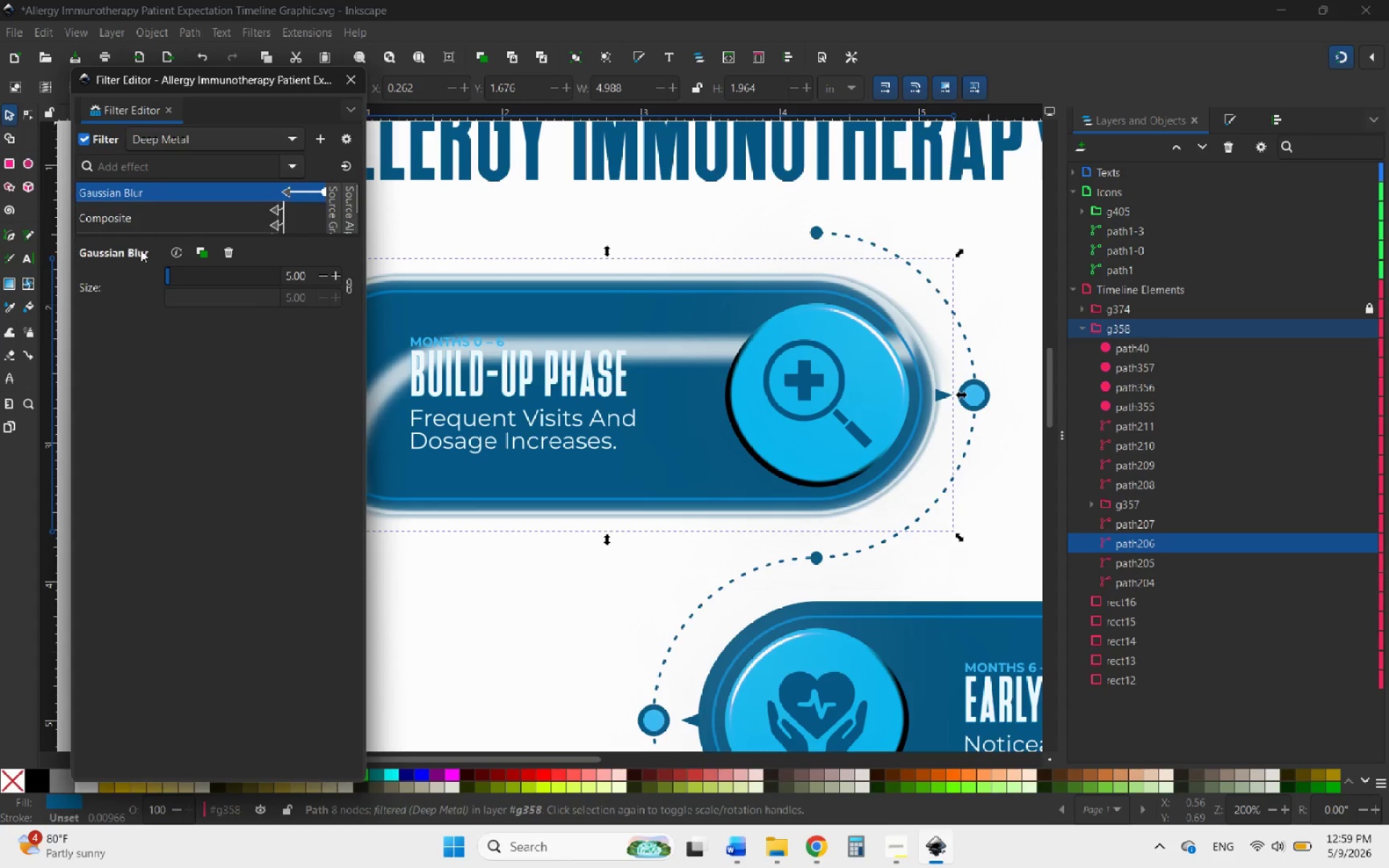 
wait(5.7)
 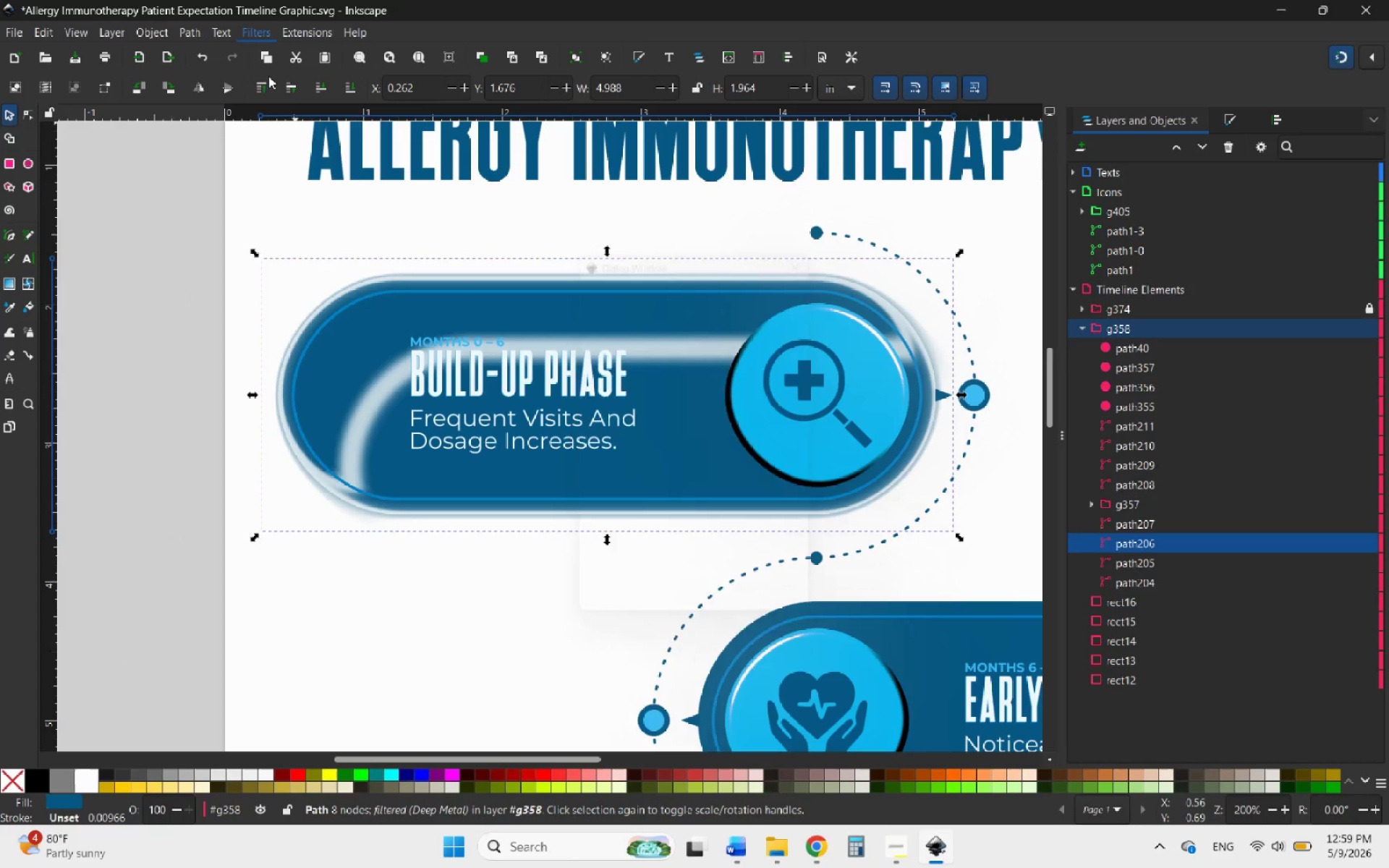 
left_click_drag(start_coordinate=[118, 237], to_coordinate=[126, 597])
 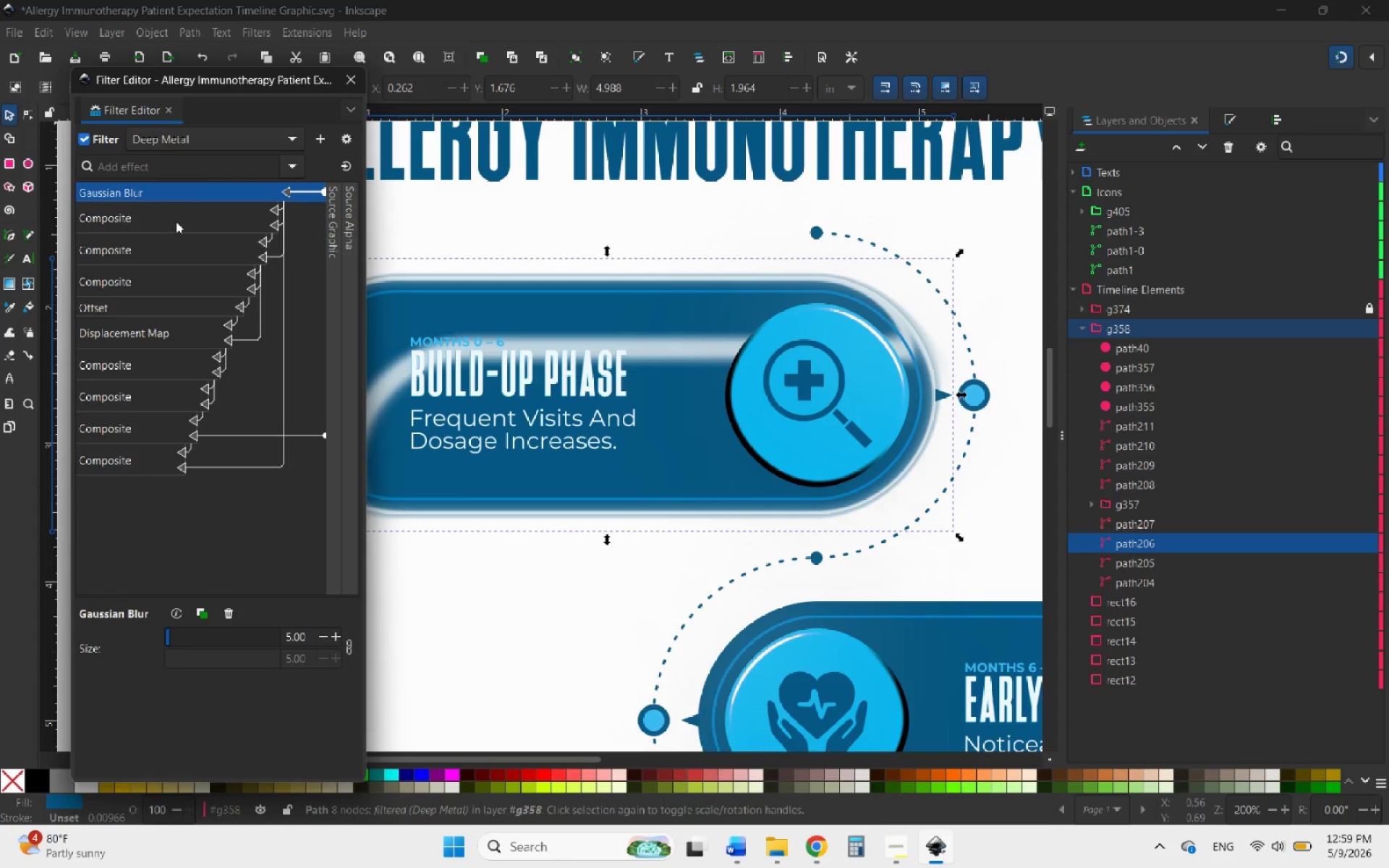 
left_click([190, 198])
 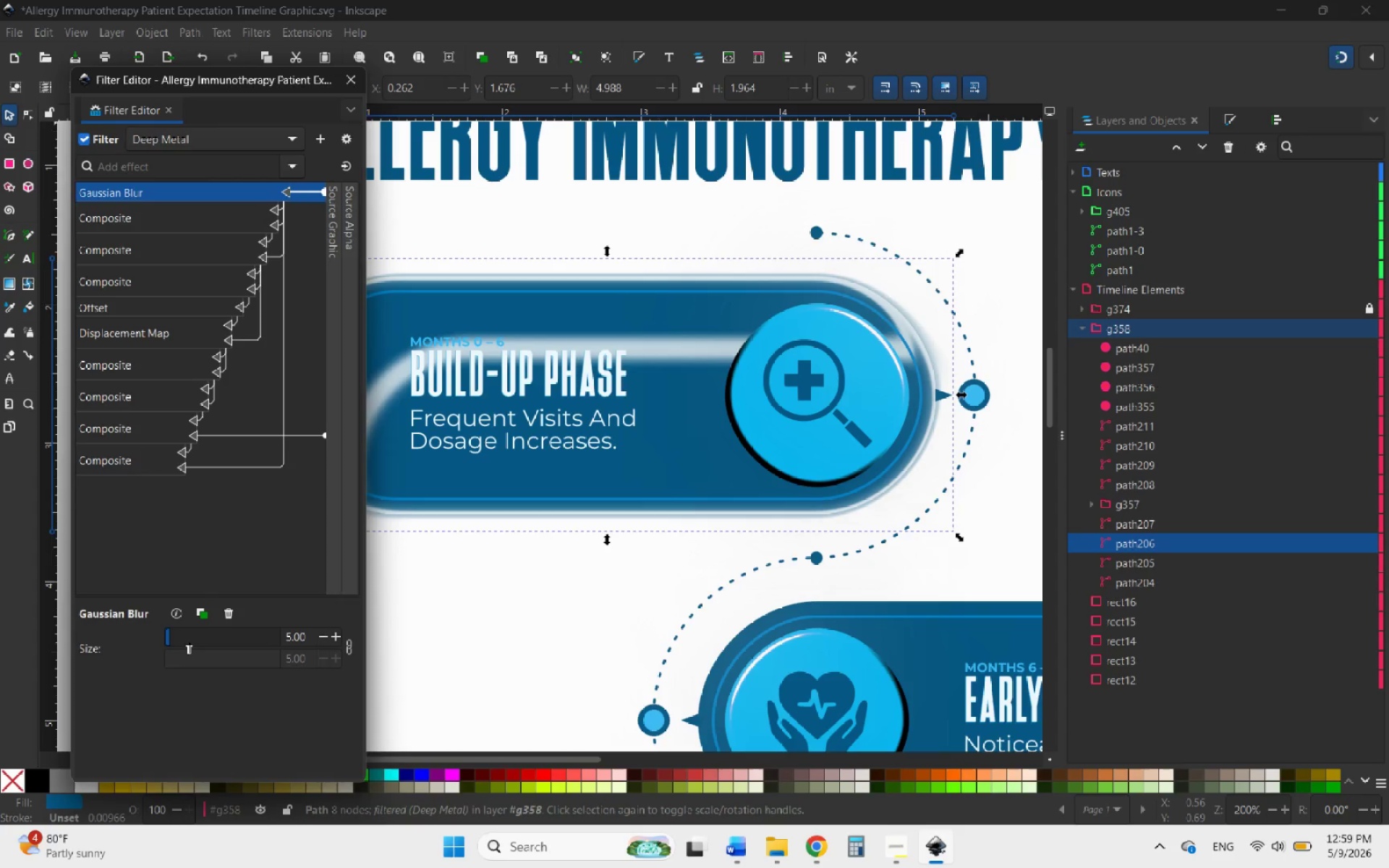 
left_click_drag(start_coordinate=[177, 636], to_coordinate=[168, 632])
 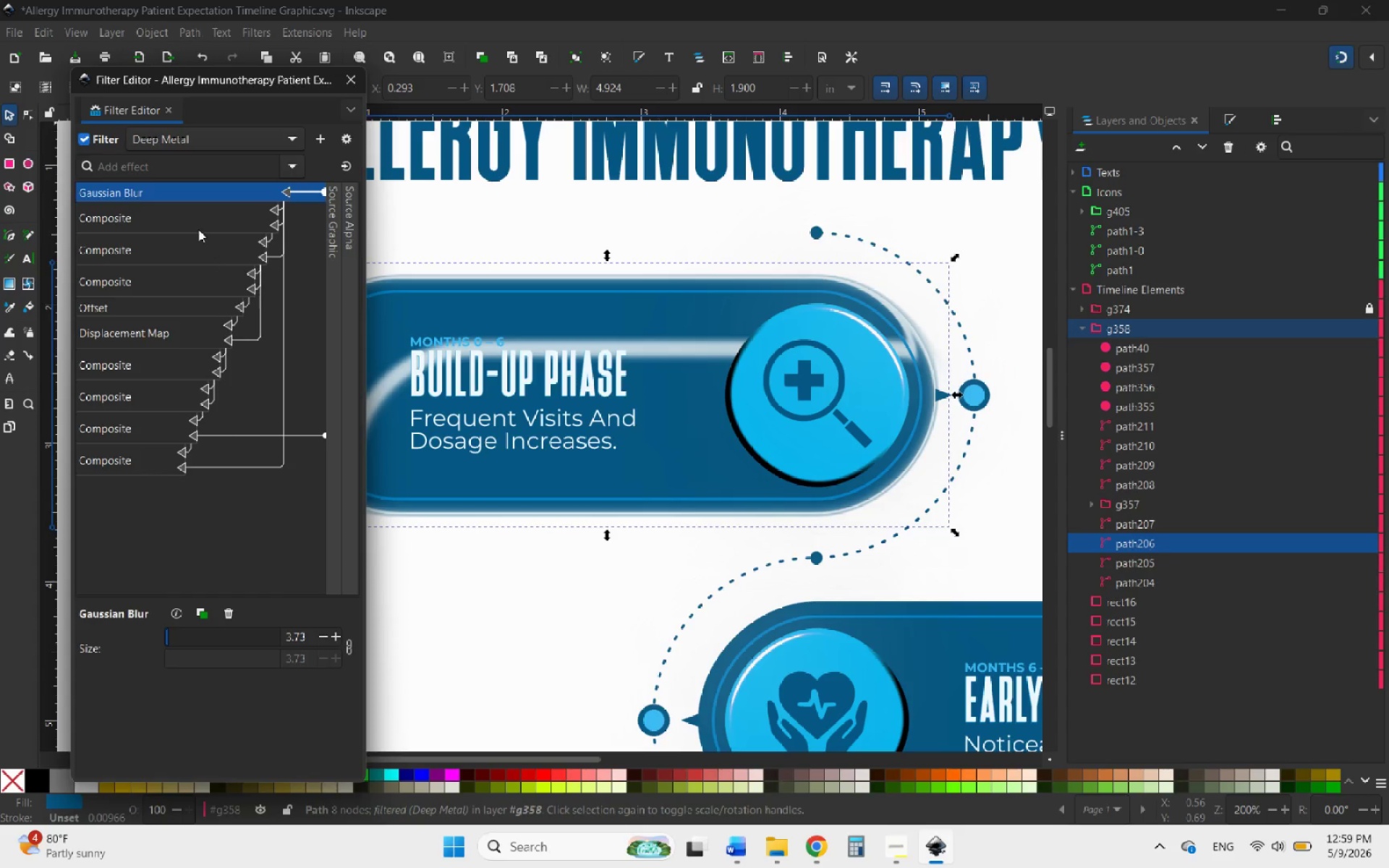 
left_click([184, 215])
 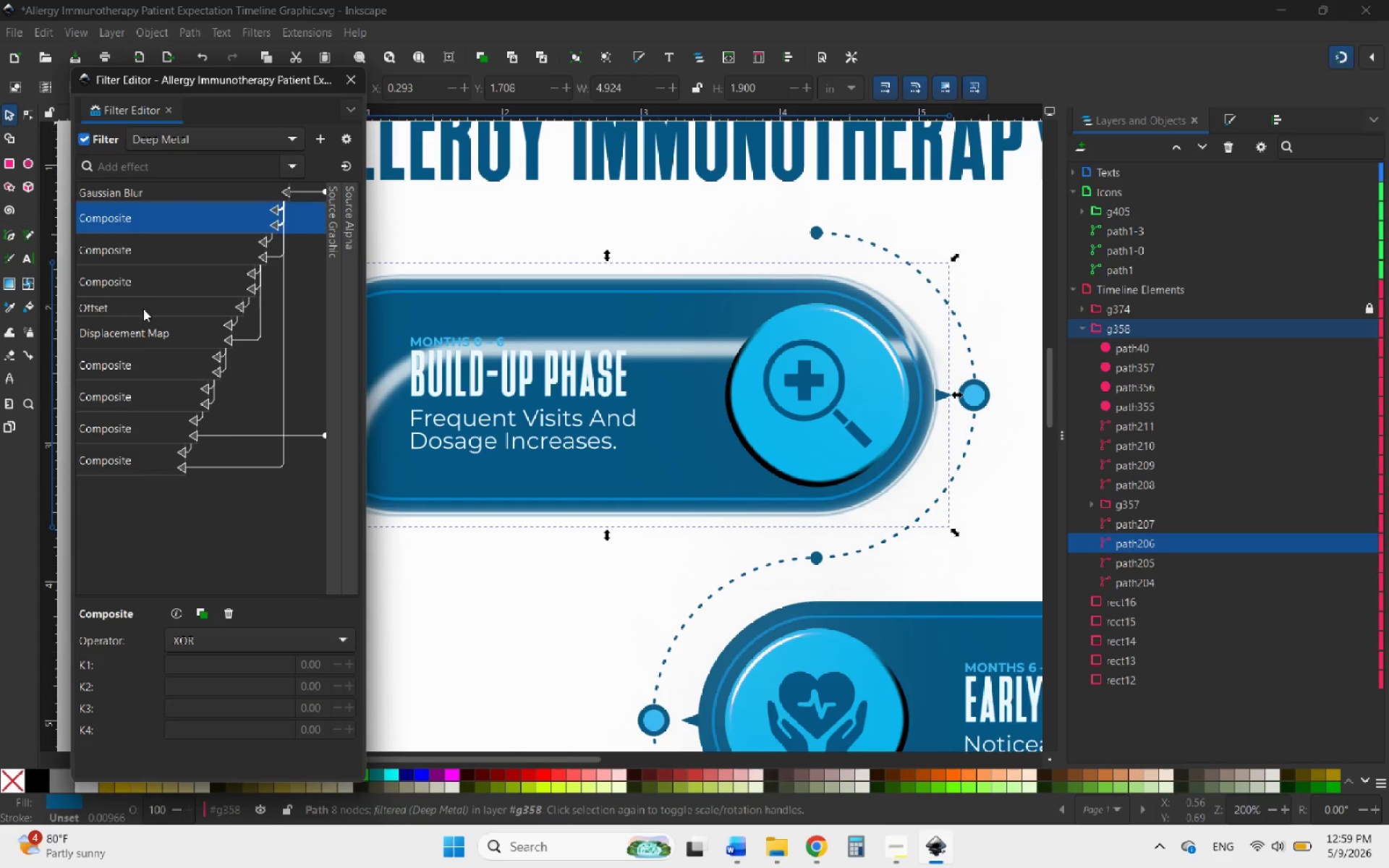 
left_click([143, 247])
 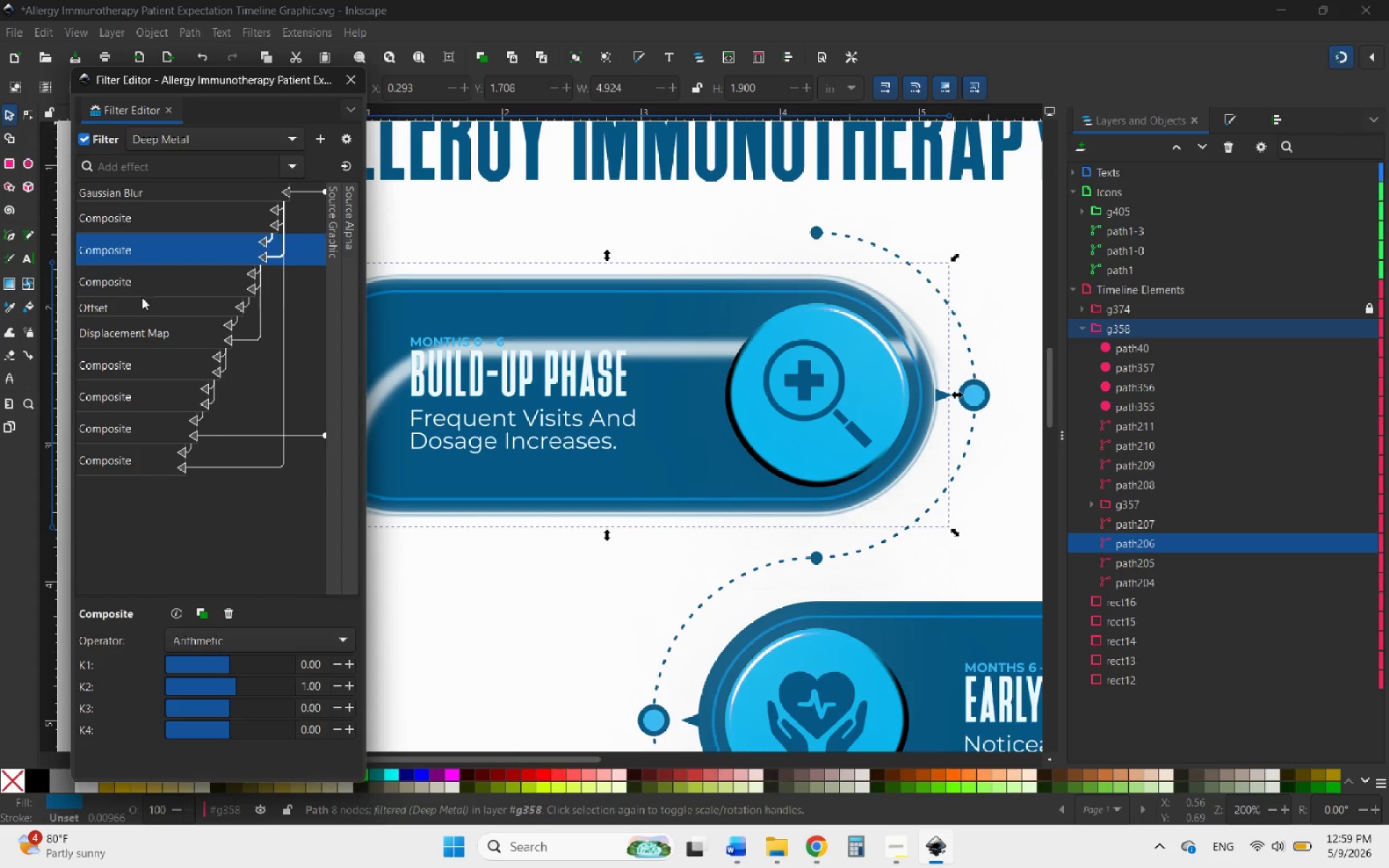 
left_click([135, 303])
 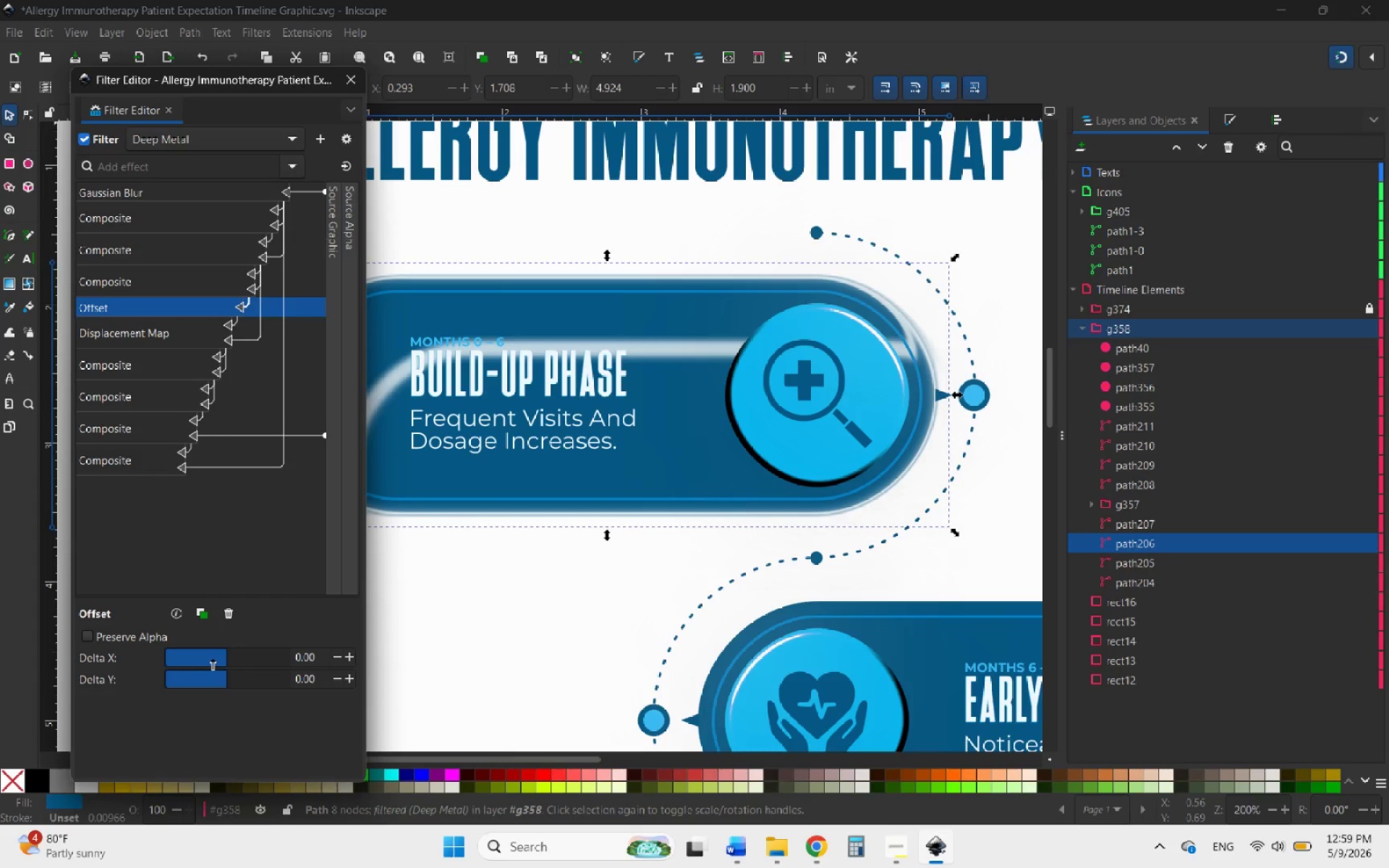 
left_click_drag(start_coordinate=[224, 655], to_coordinate=[190, 659])
 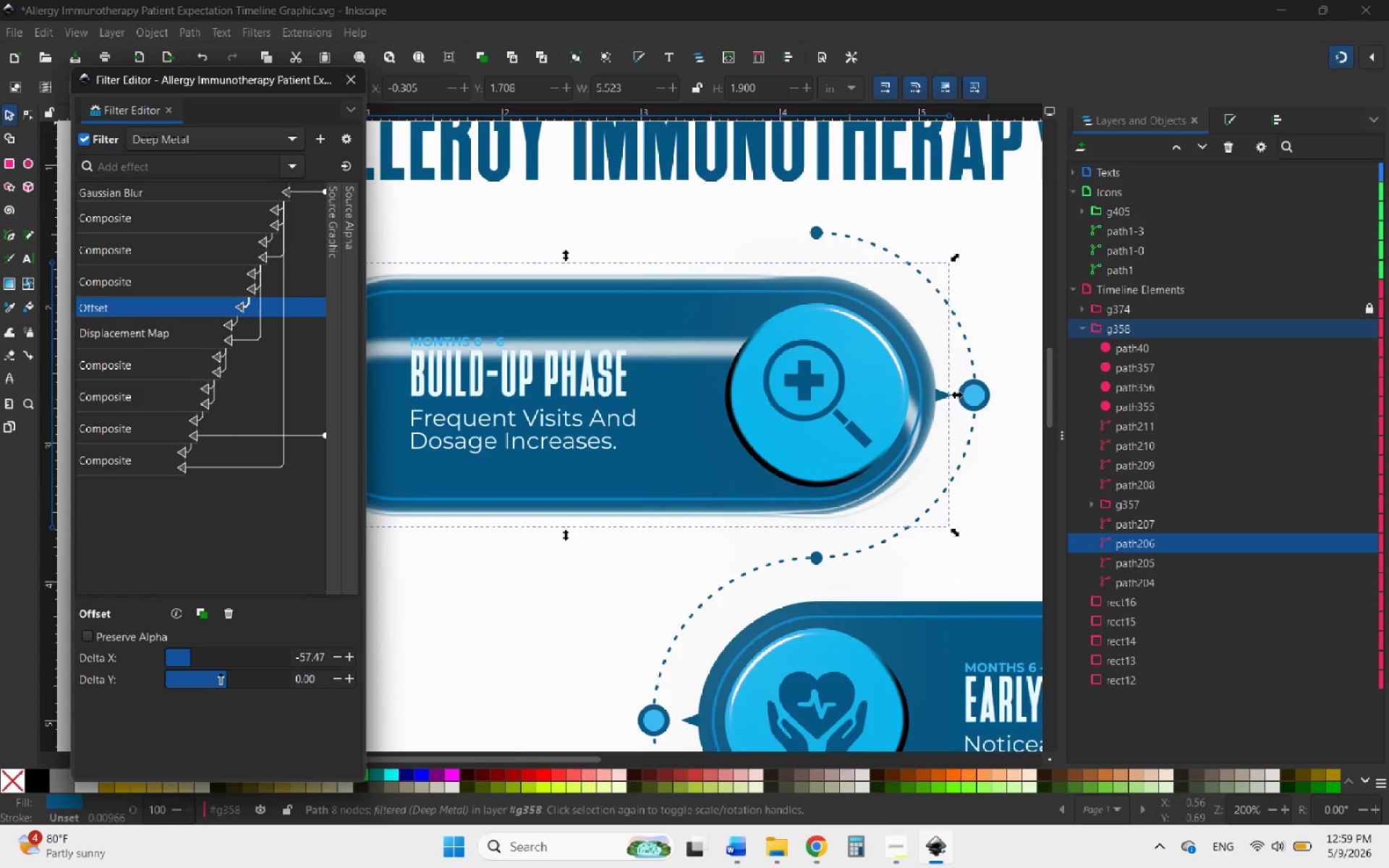 
left_click_drag(start_coordinate=[221, 673], to_coordinate=[206, 673])
 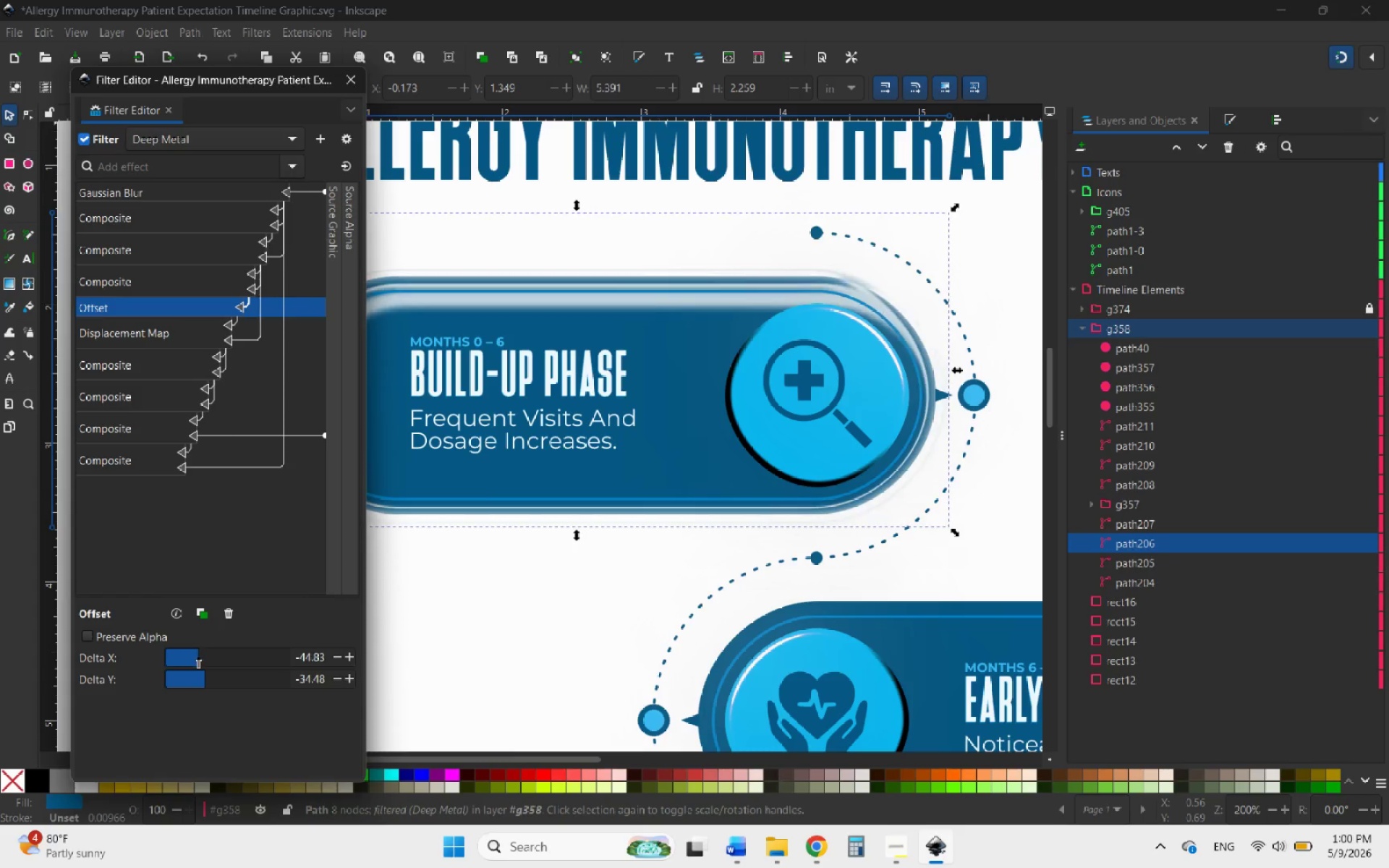 
wait(6.88)
 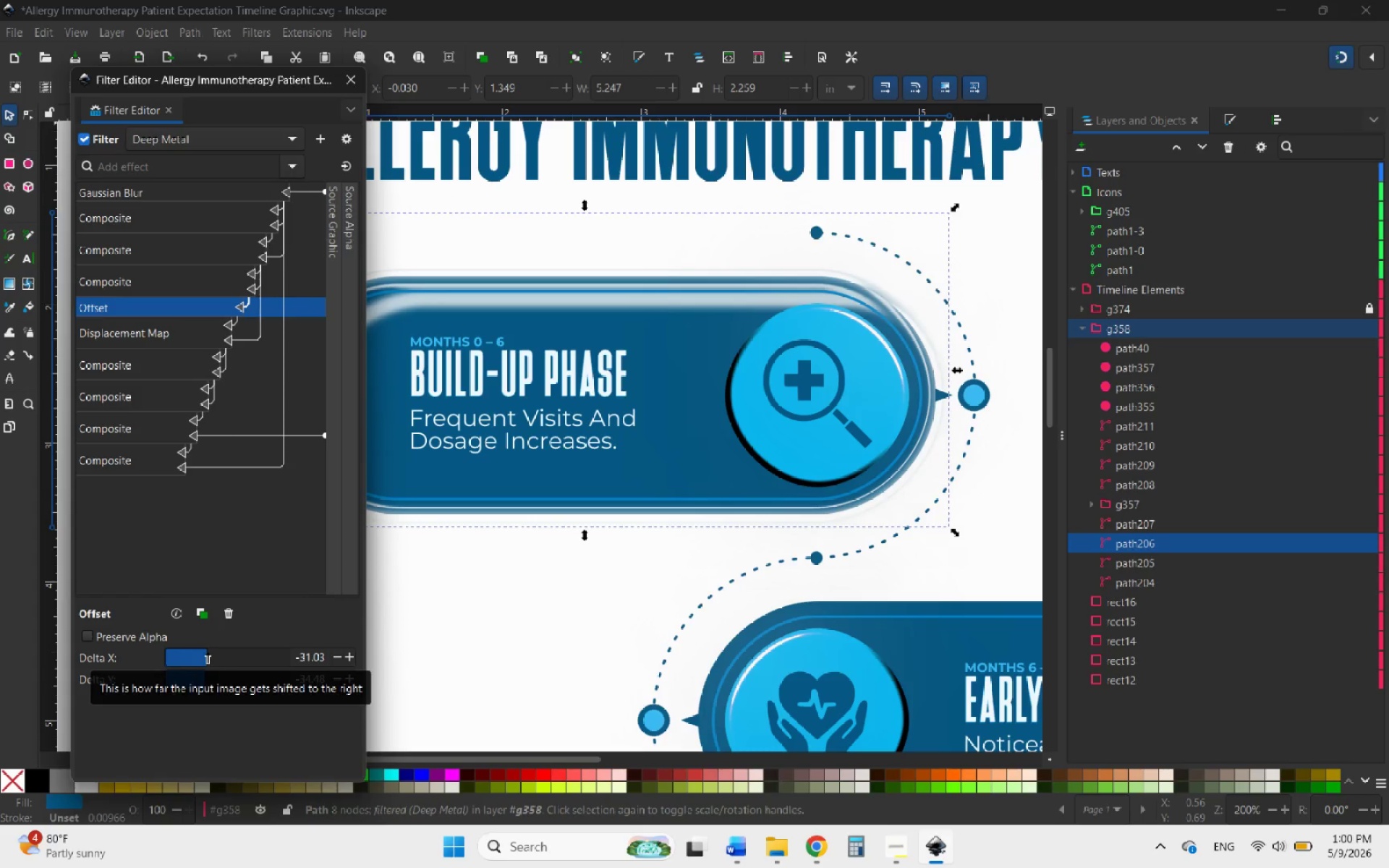 
left_click([197, 657])
 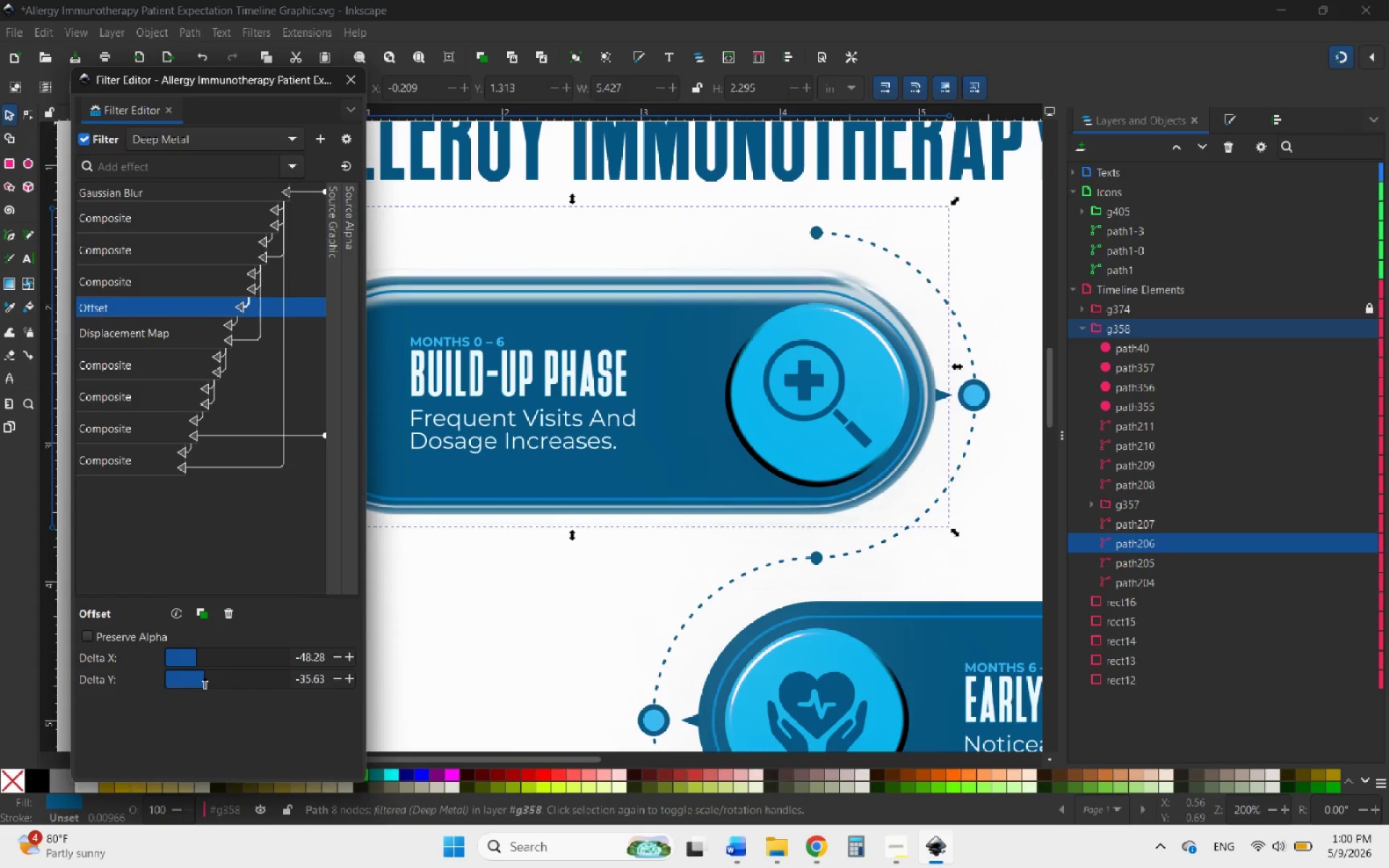 
wait(9.33)
 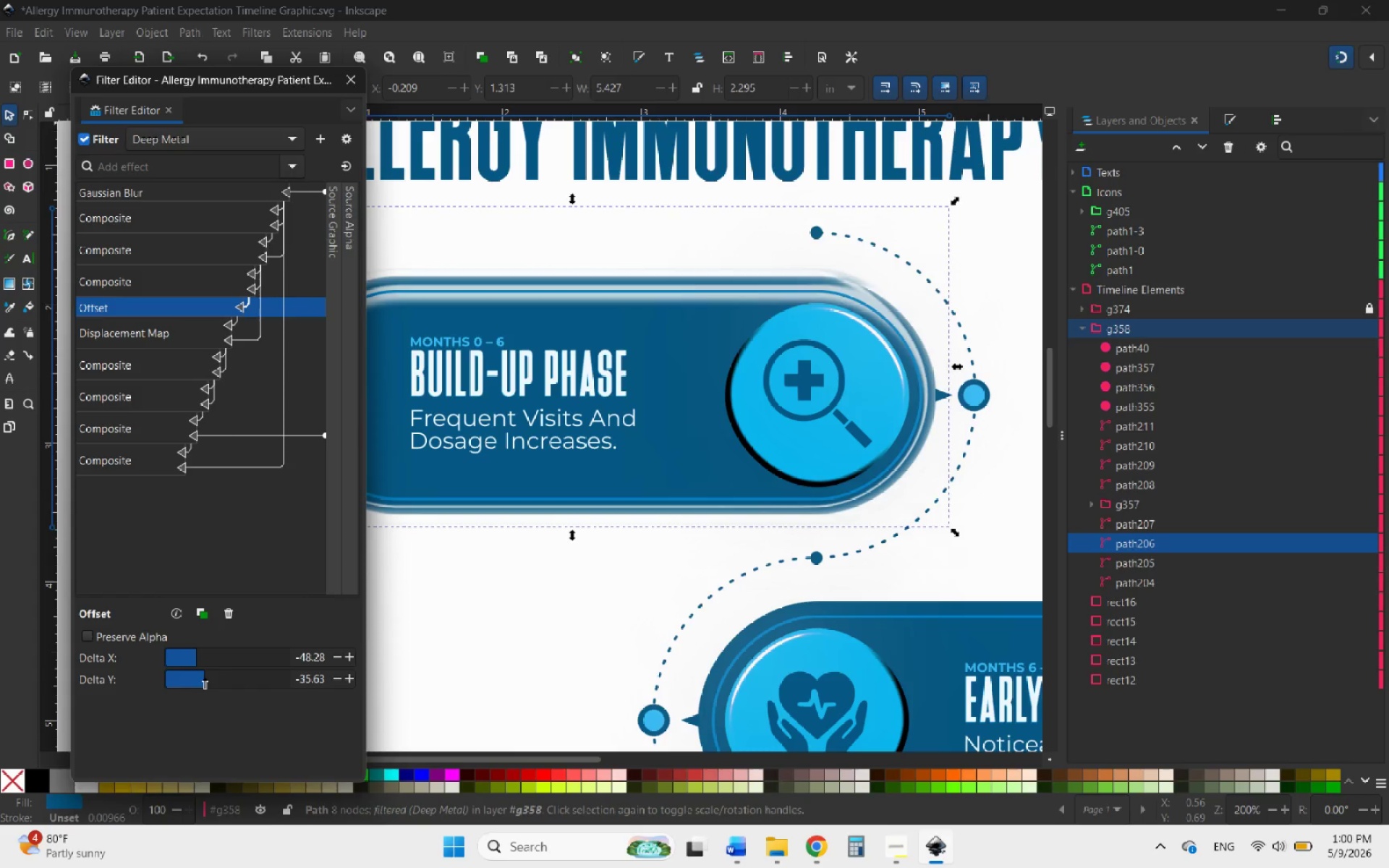 
left_click([201, 678])
 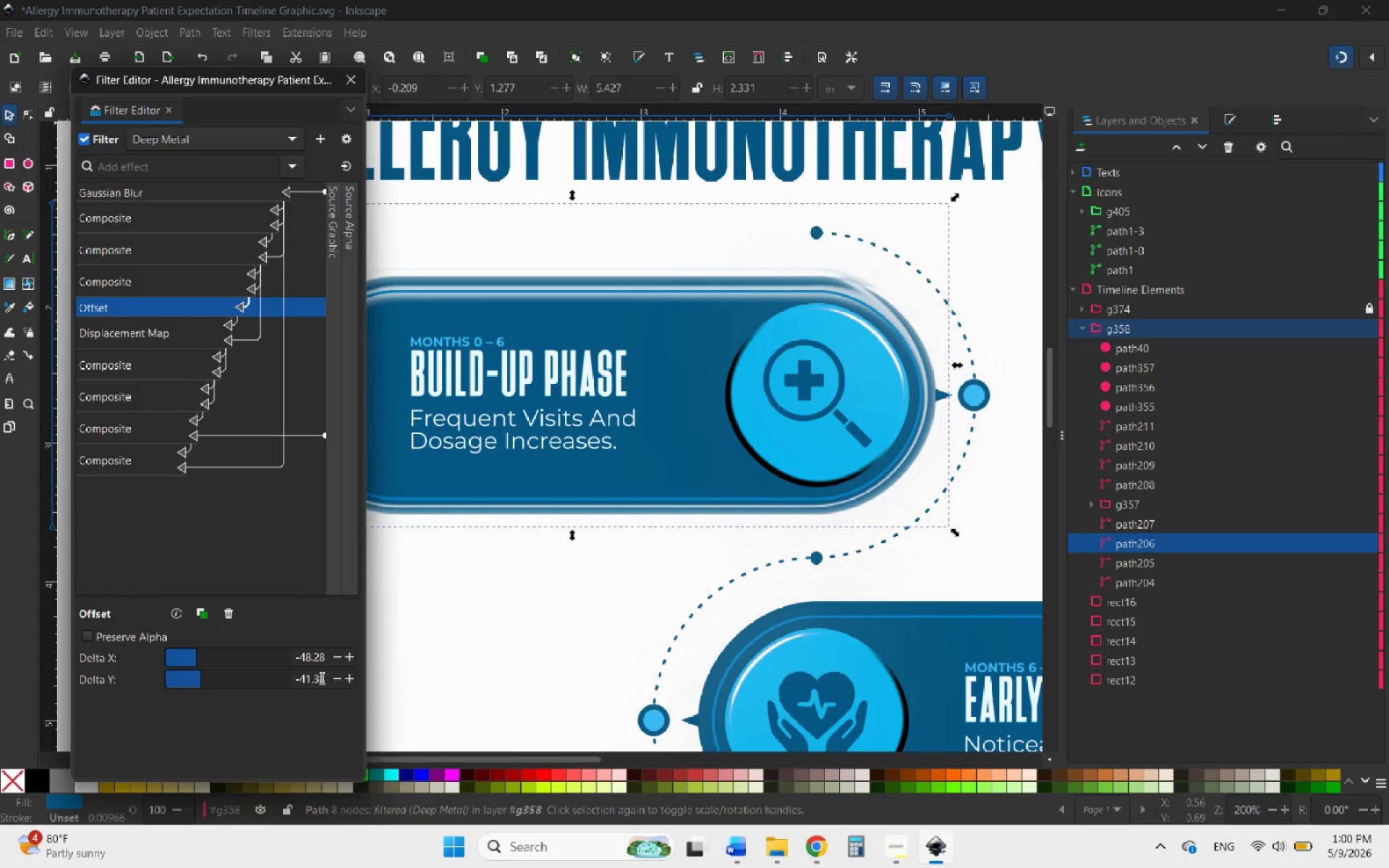 
left_click_drag(start_coordinate=[323, 678], to_coordinate=[305, 675])
 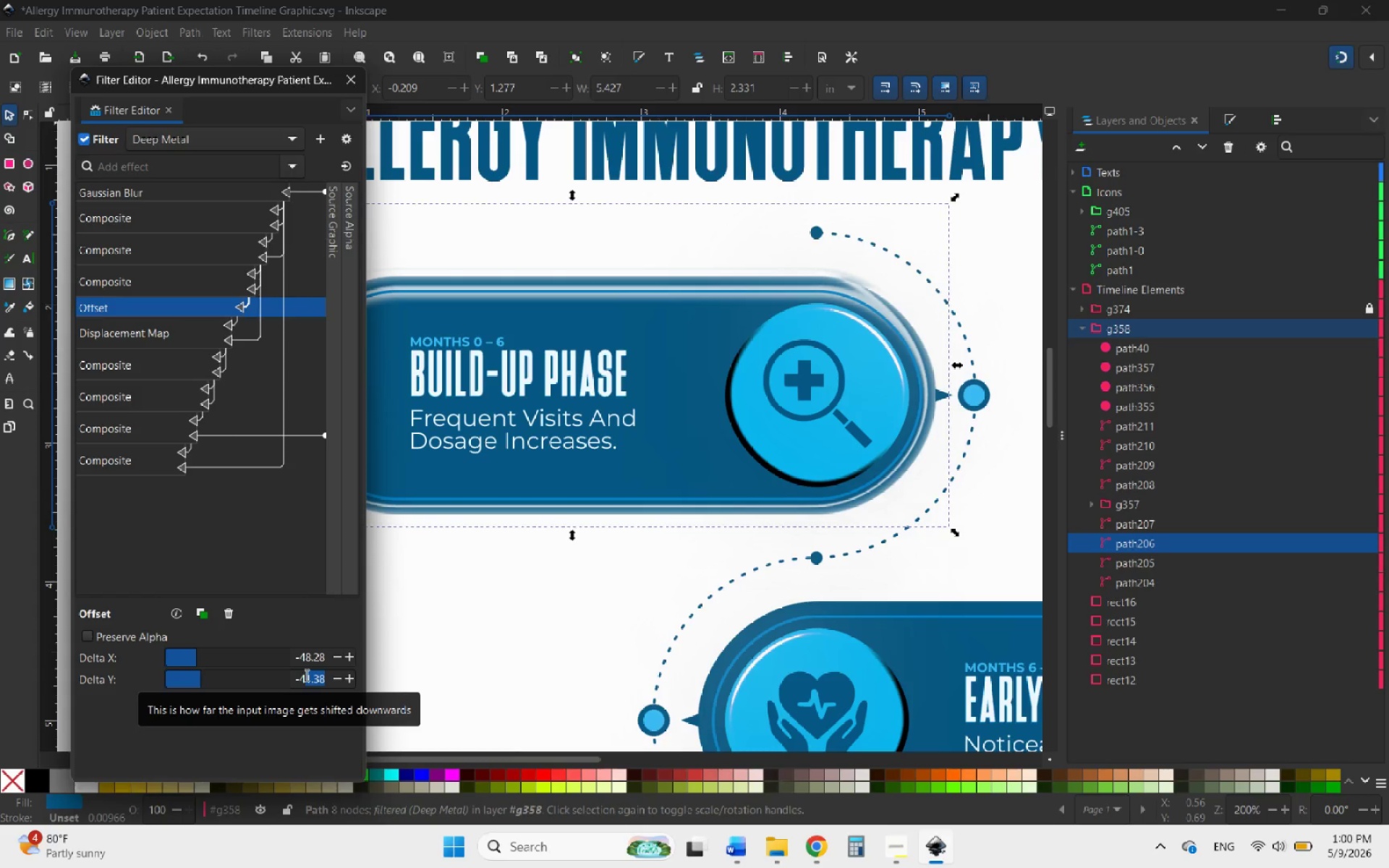 
key(0)
 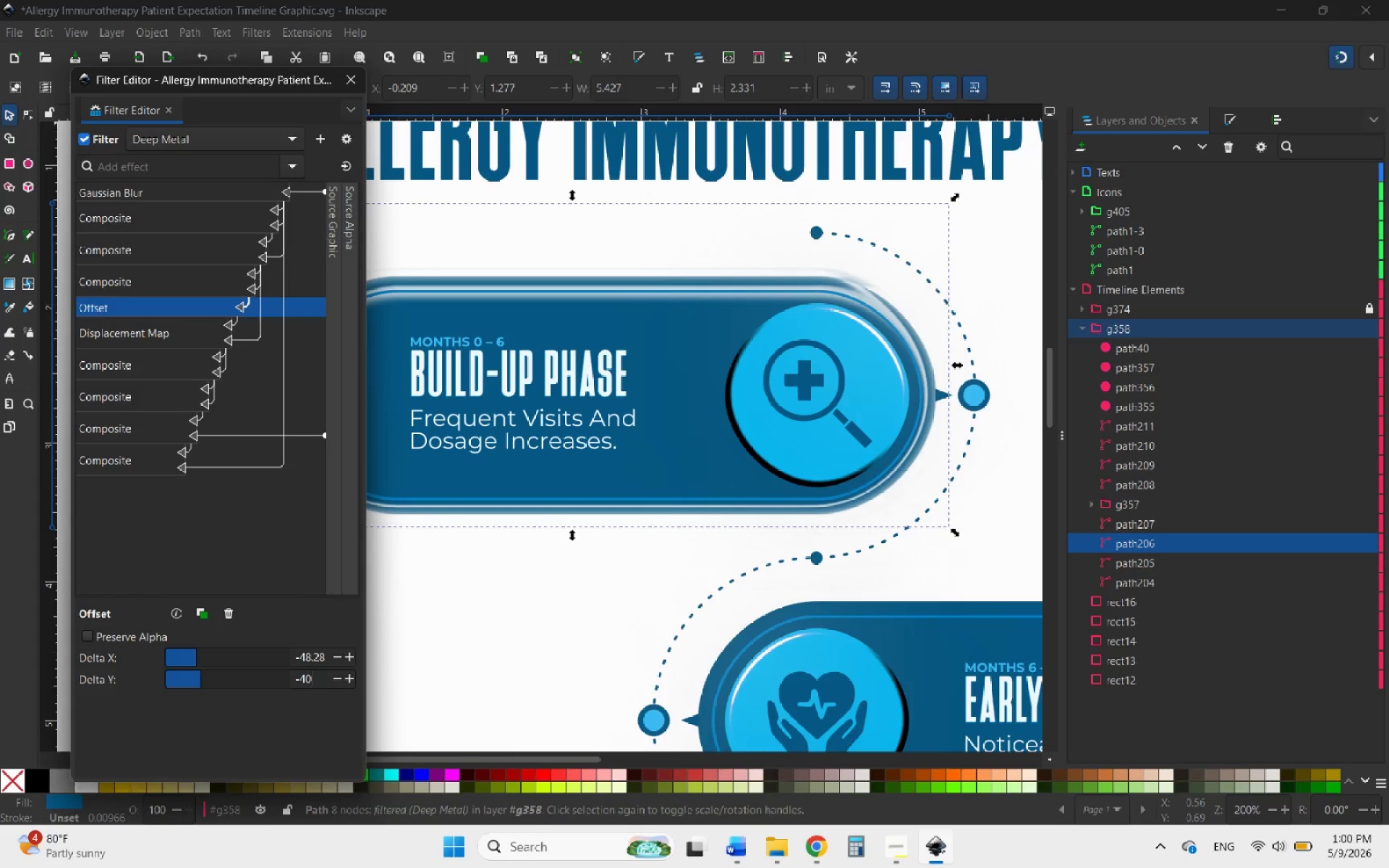 
key(Enter)
 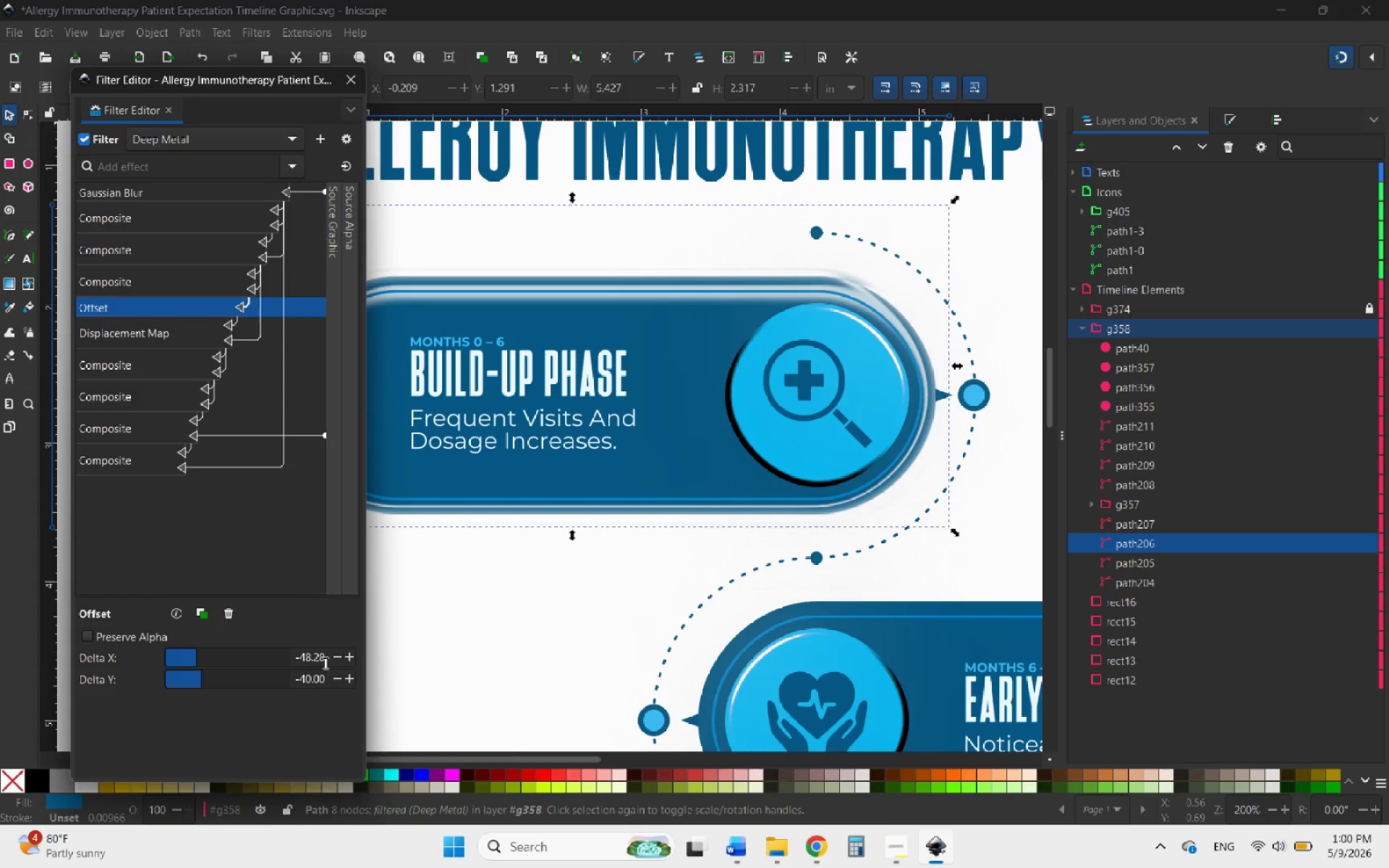 
left_click_drag(start_coordinate=[324, 663], to_coordinate=[305, 662])
 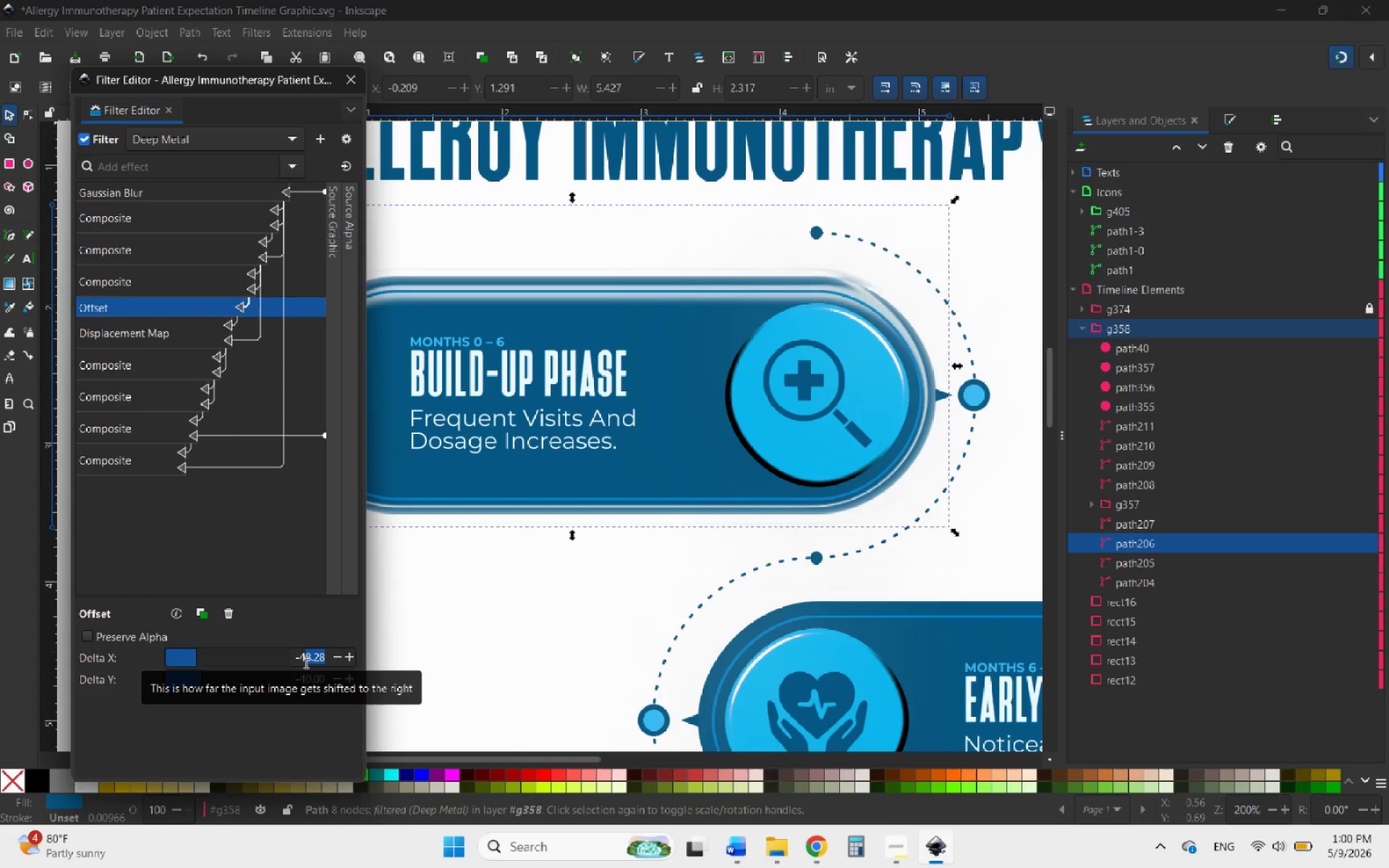 
key(8)
 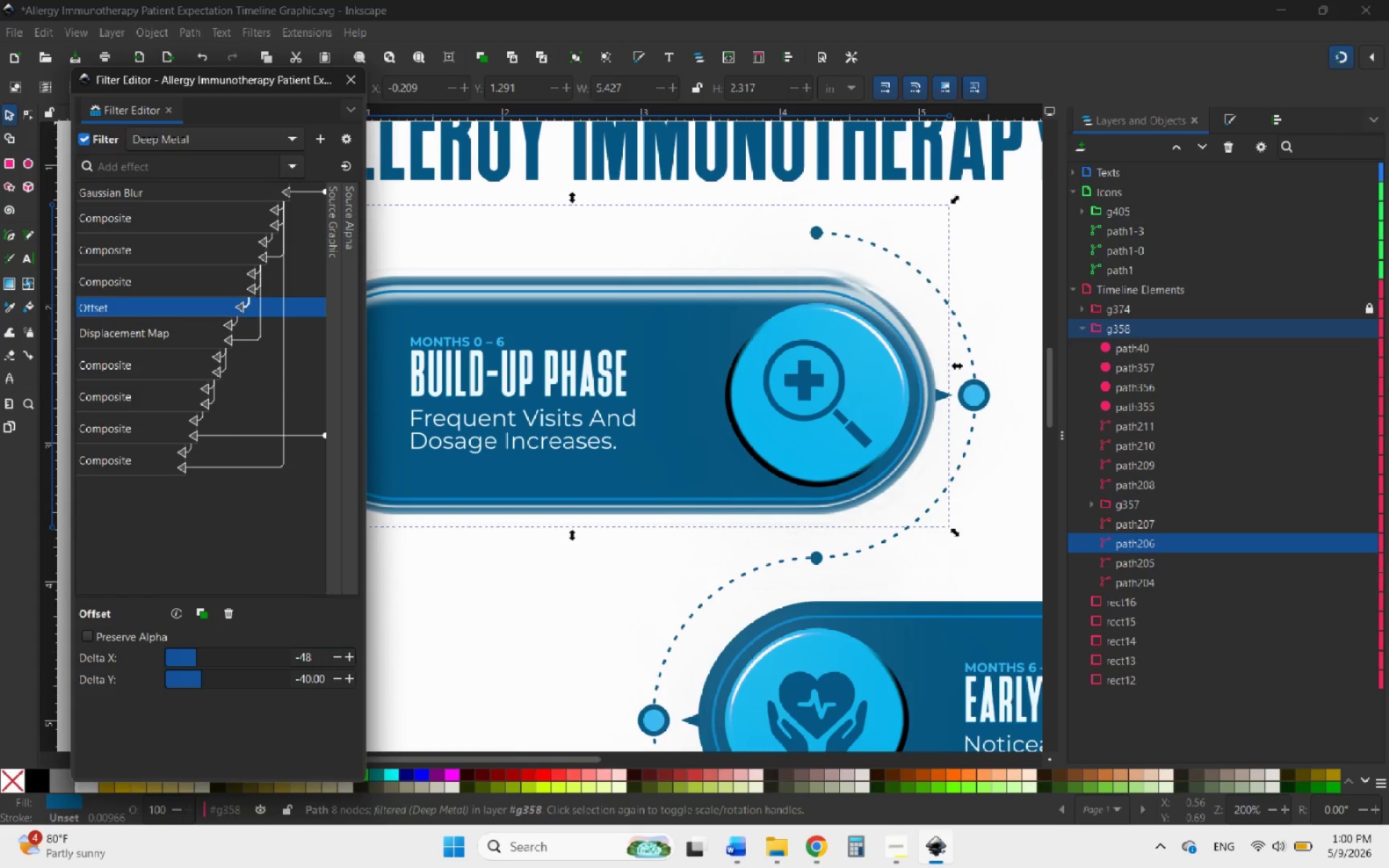 
key(Enter)
 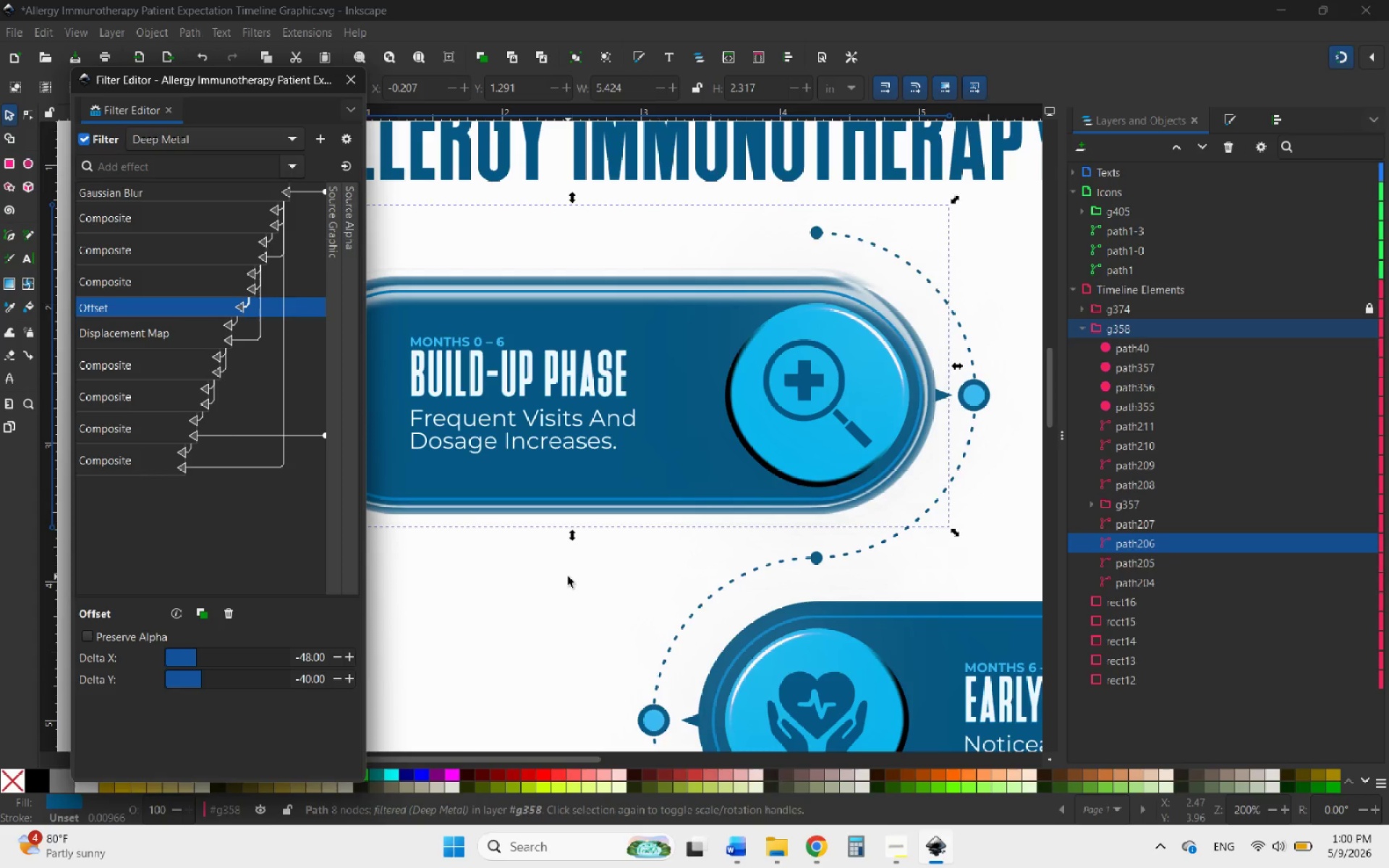 
wait(13.45)
 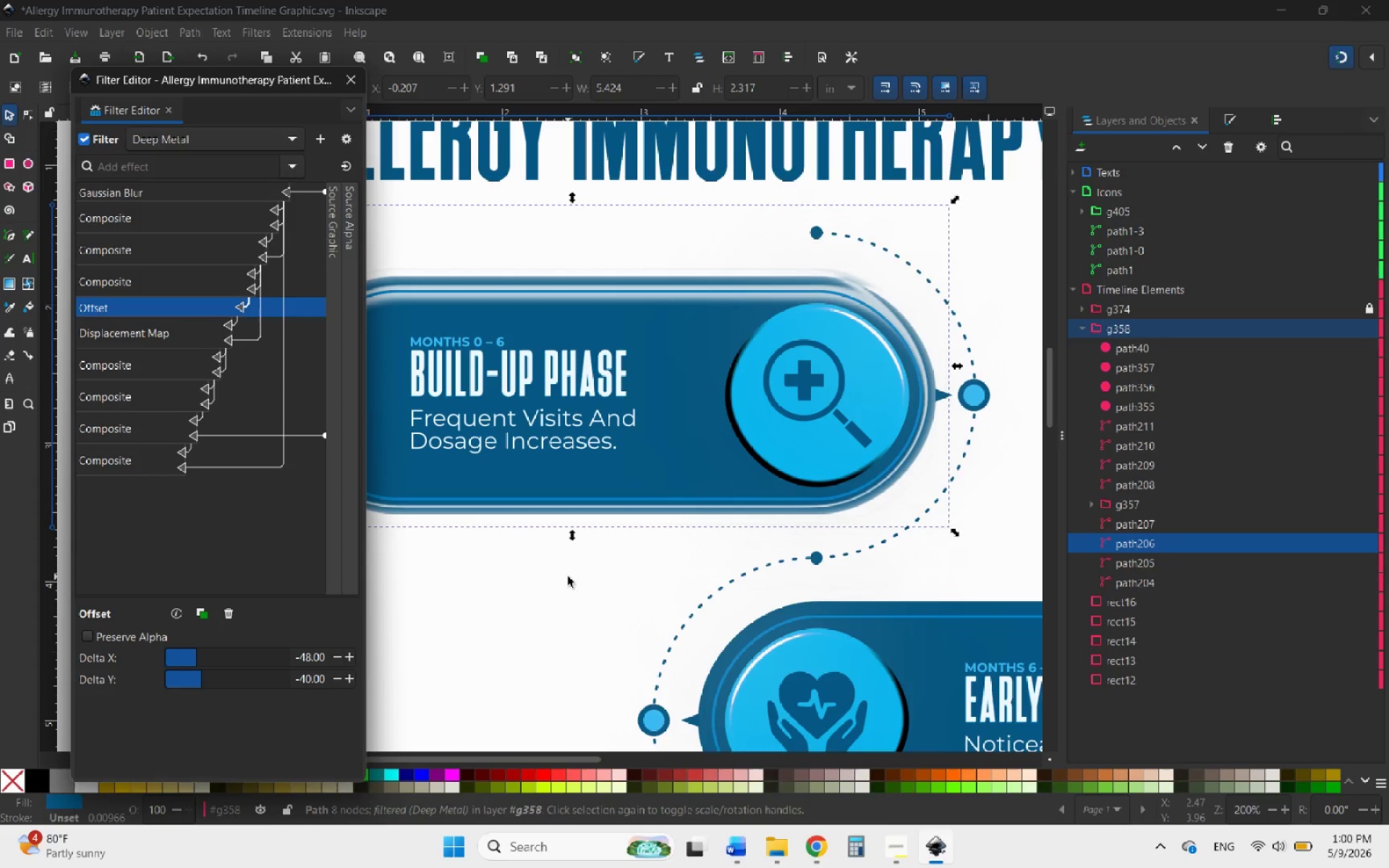 
left_click([178, 192])
 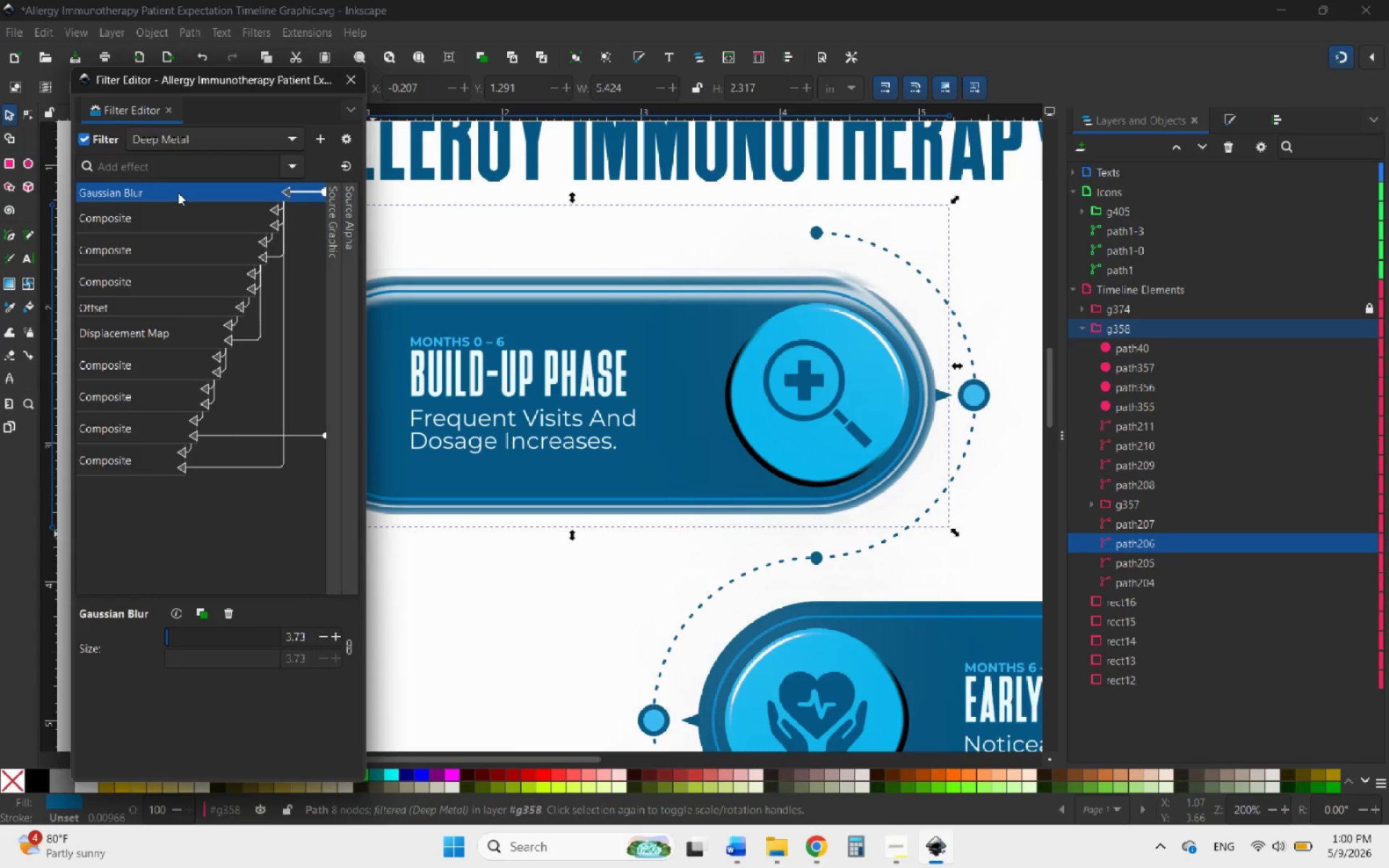 
wait(8.11)
 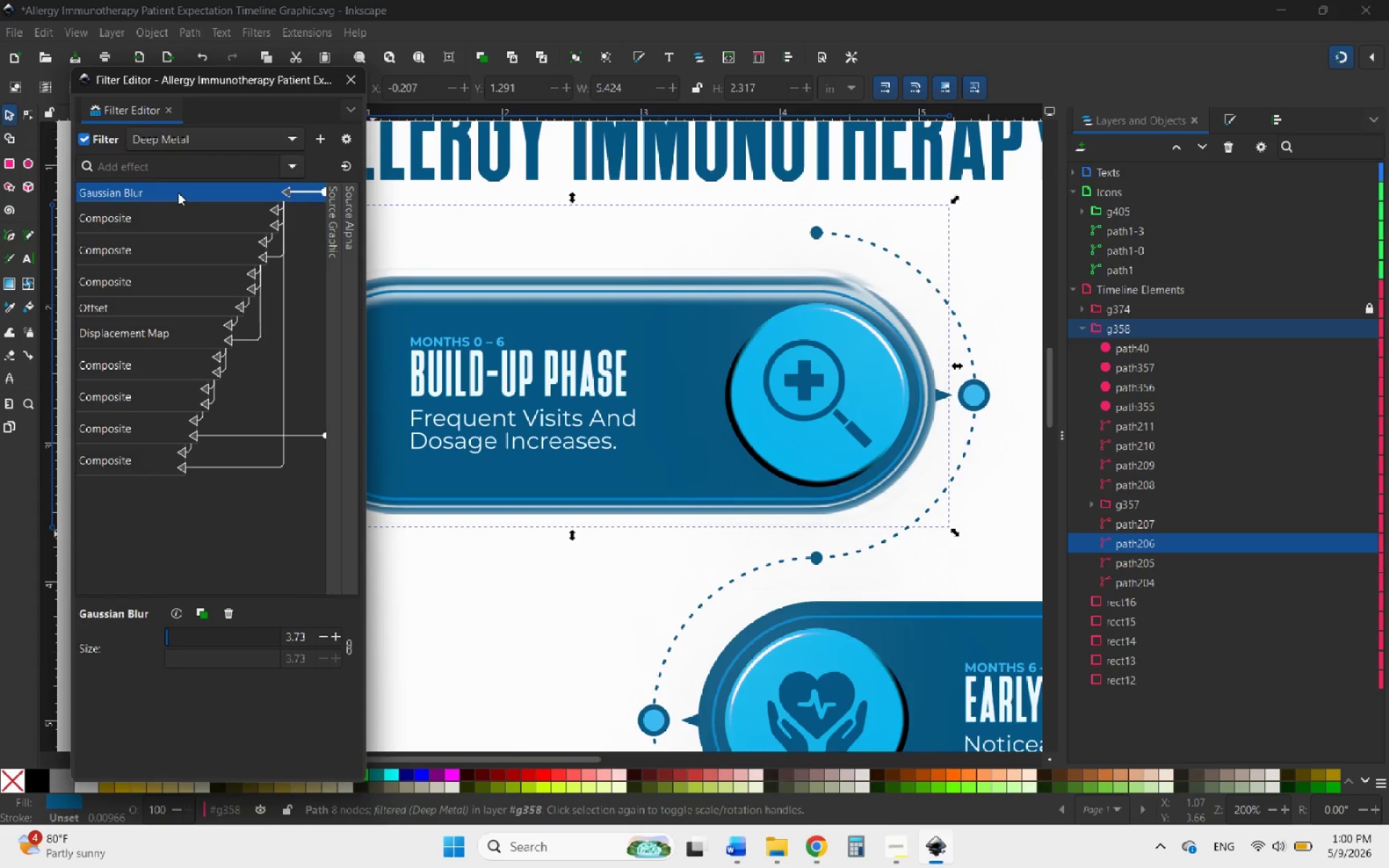 
left_click([349, 85])
 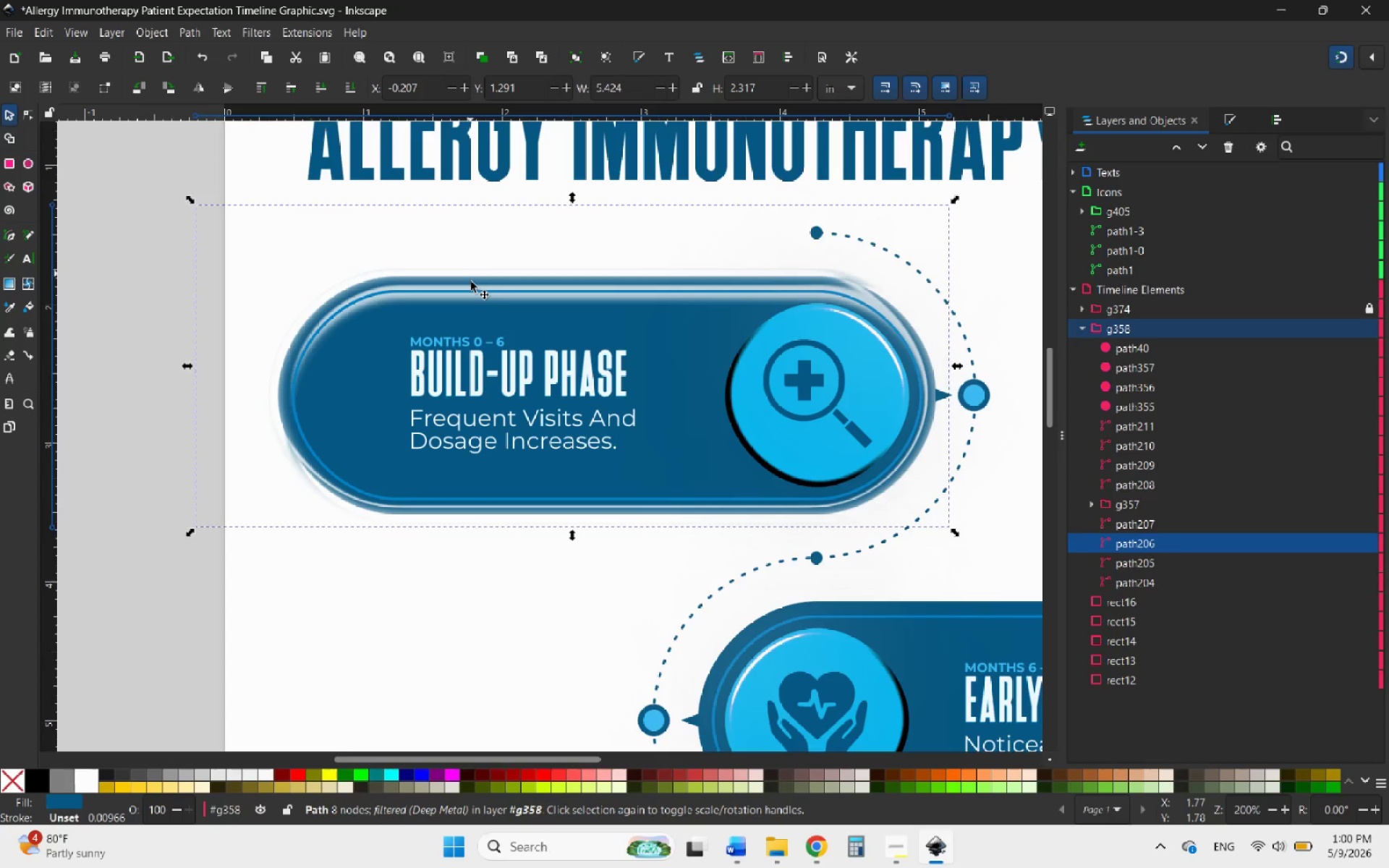 
hold_key(key=ControlLeft, duration=0.69)
scroll: coordinate [471, 285], scroll_direction: down, amount: 1.0
 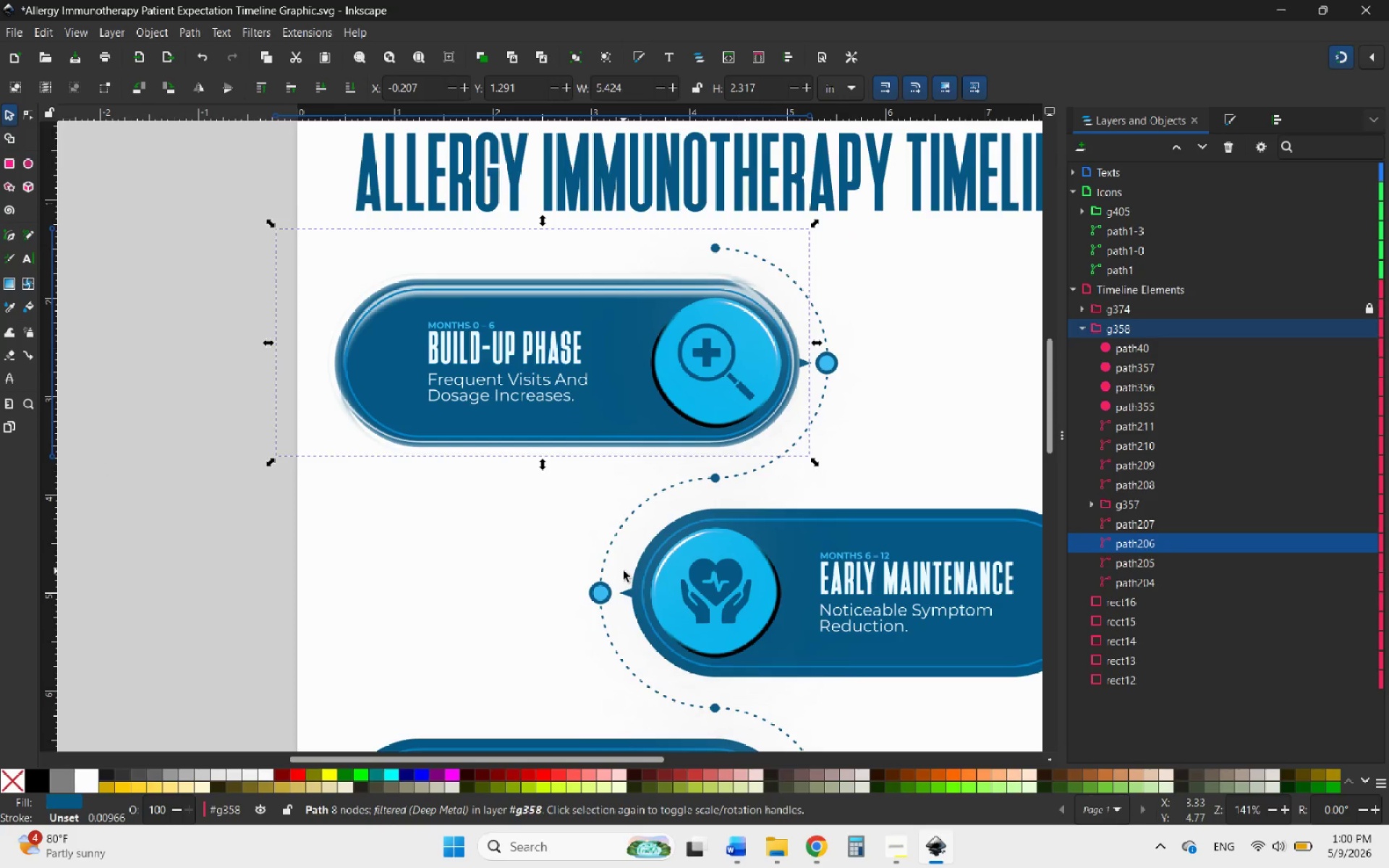 
left_click([383, 485])
 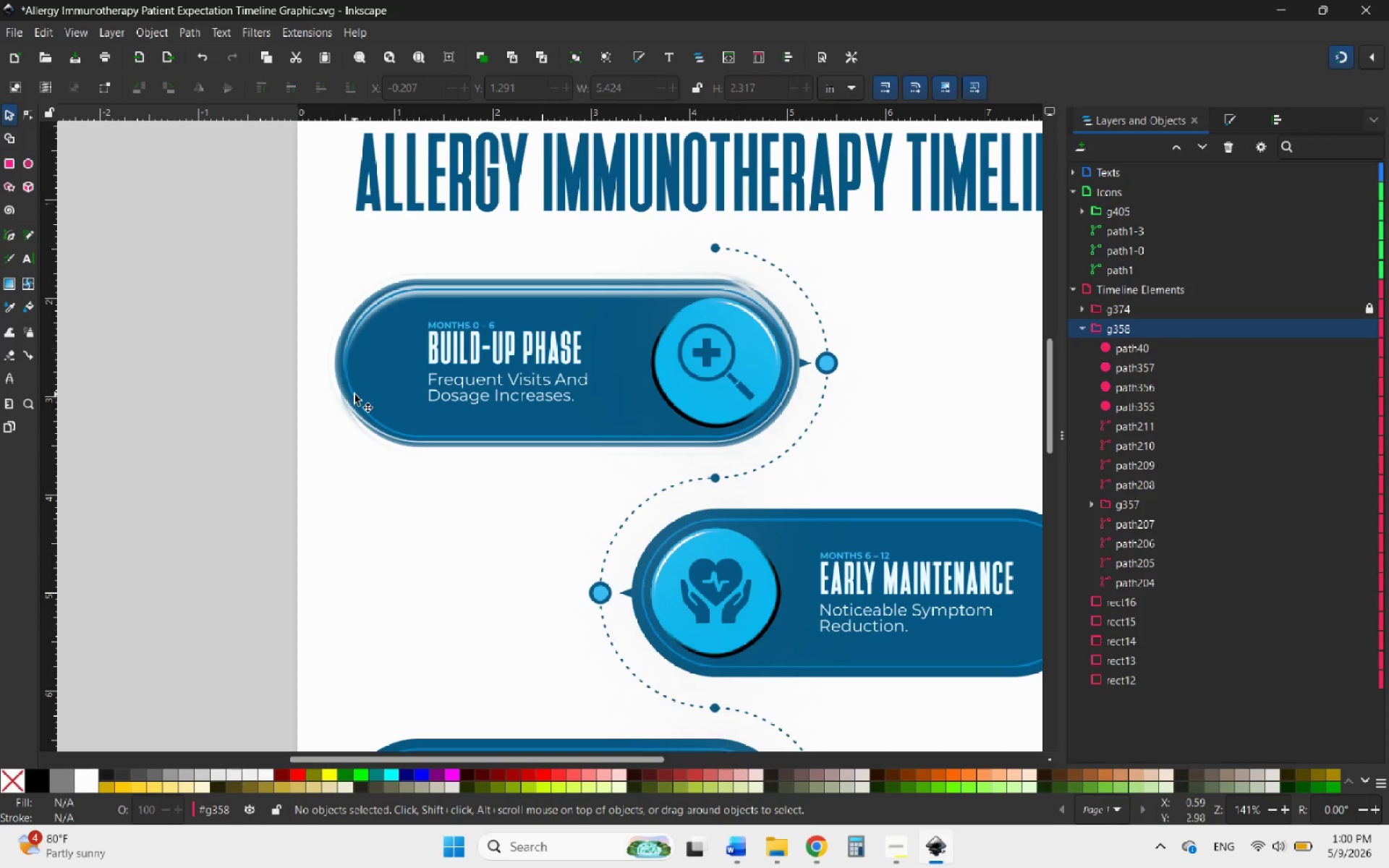 
left_click([354, 394])
 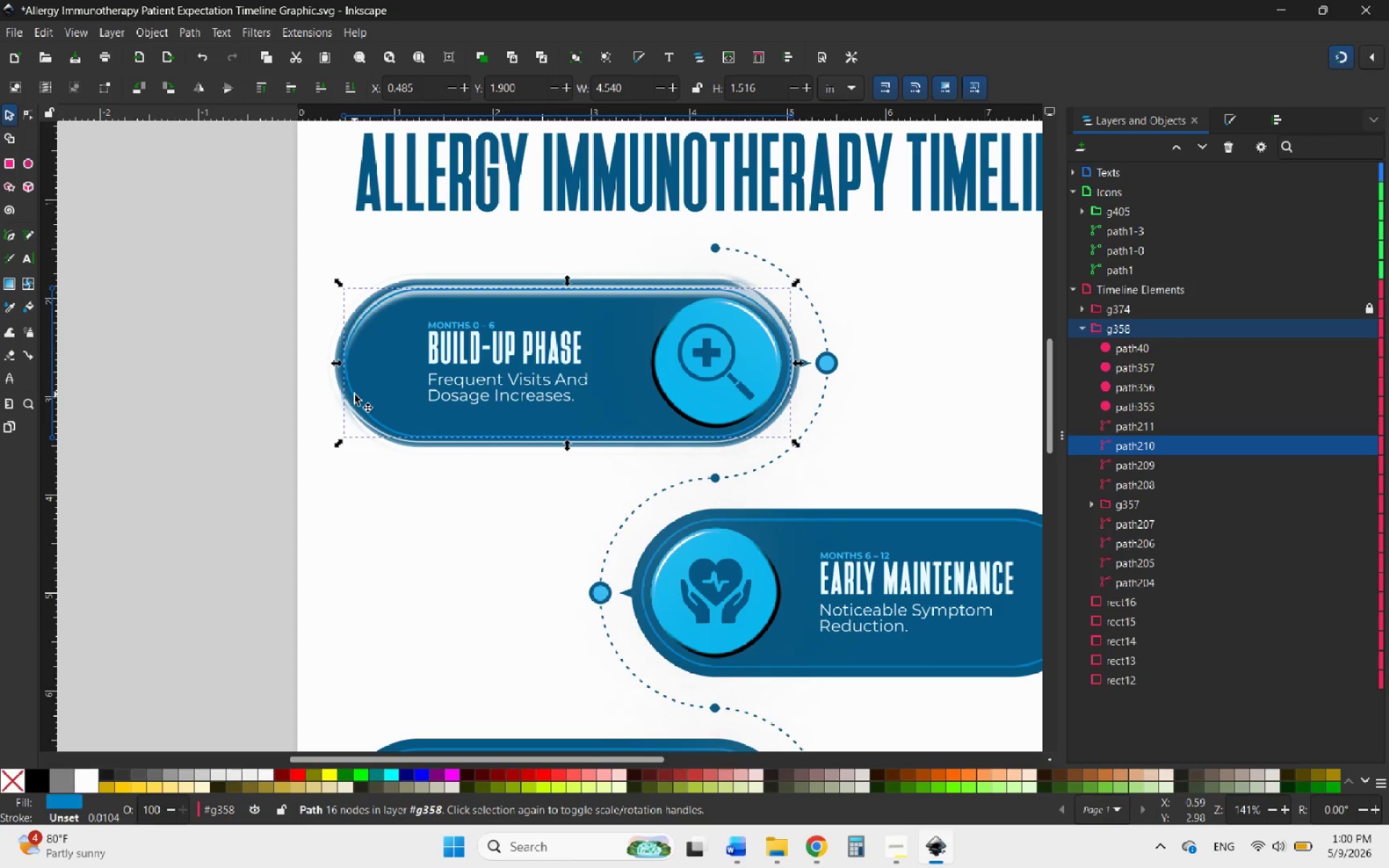 
key(Delete)
 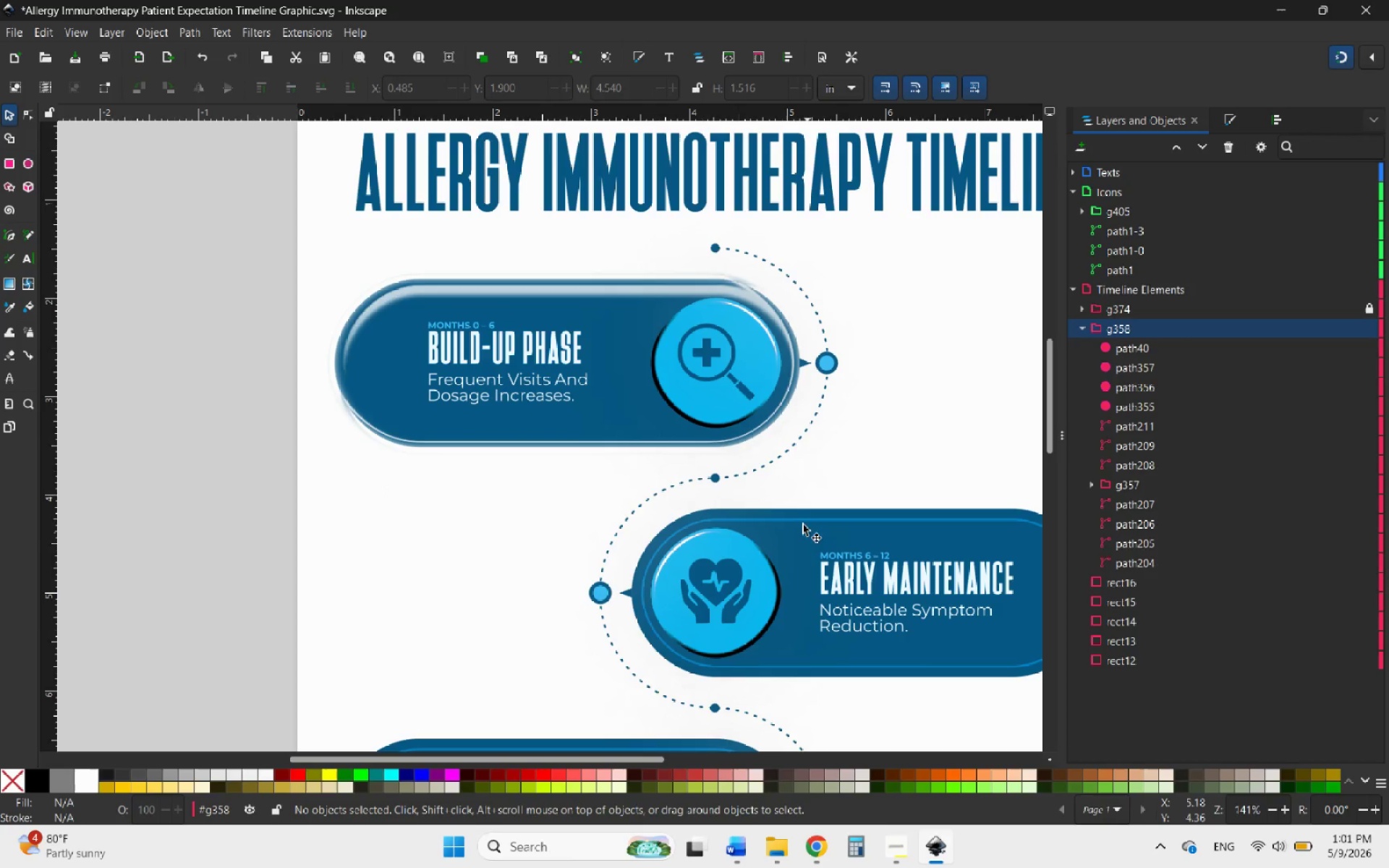 
left_click([801, 523])
 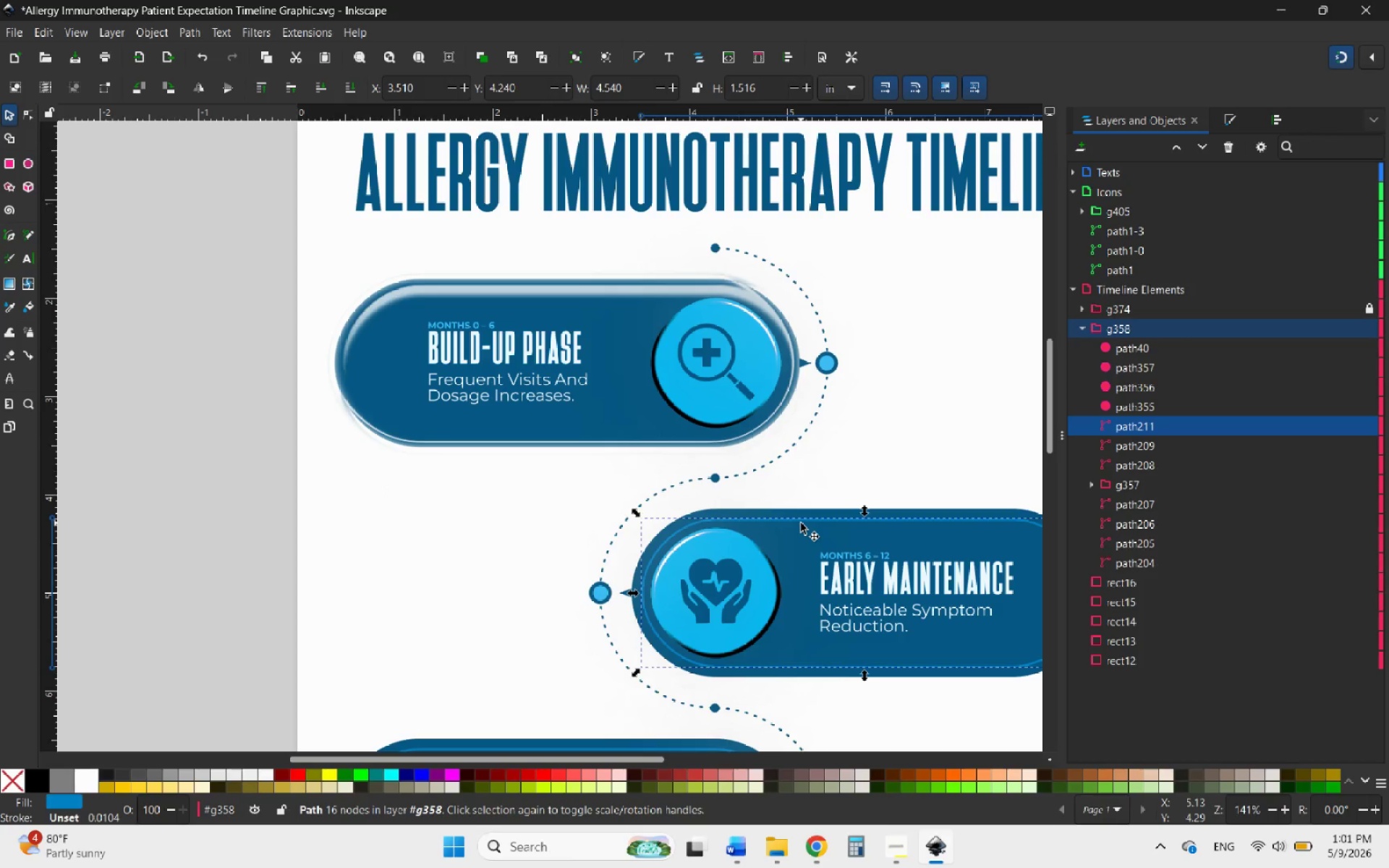 
key(Delete)
 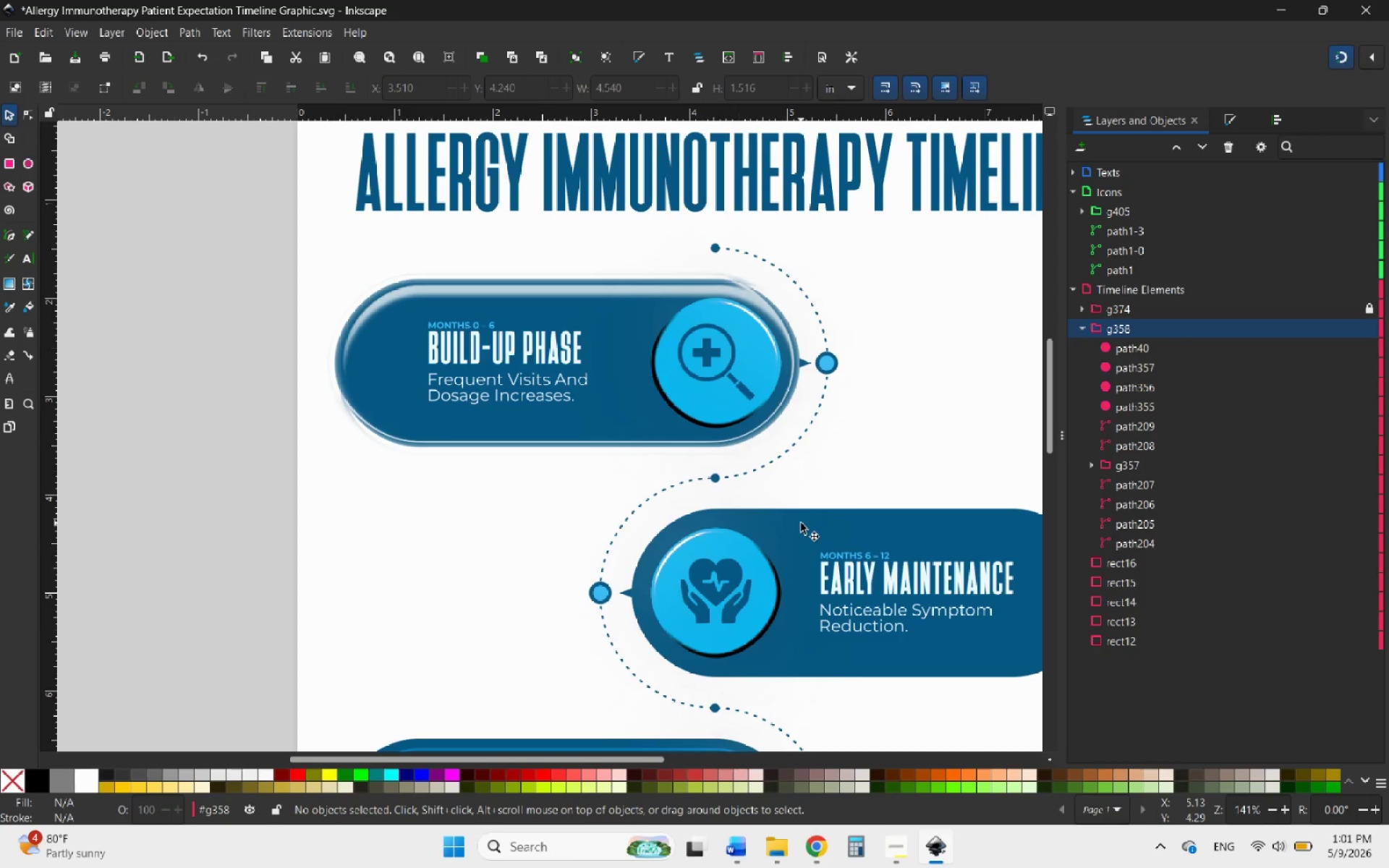 
left_click([801, 523])
 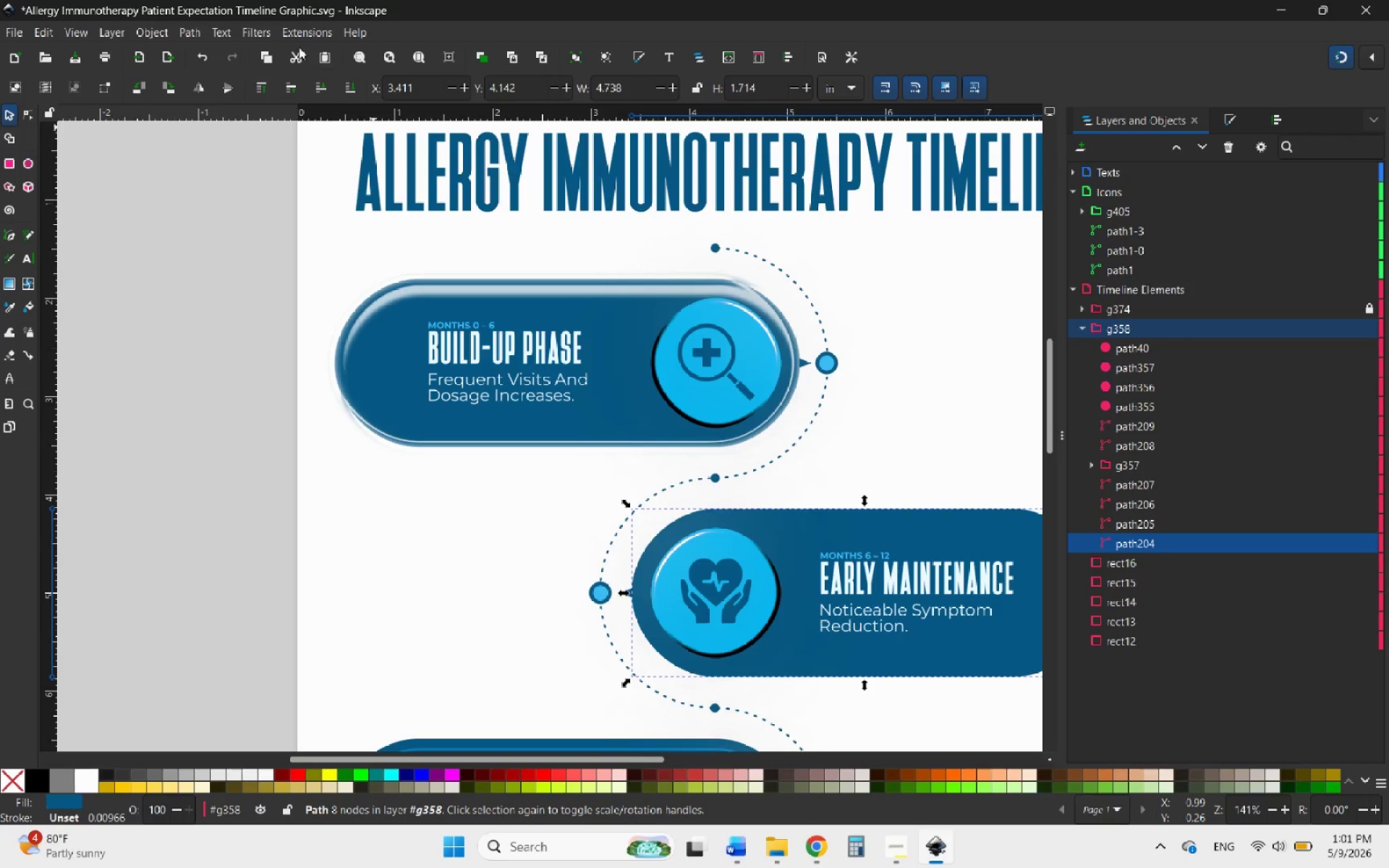 
left_click([249, 29])
 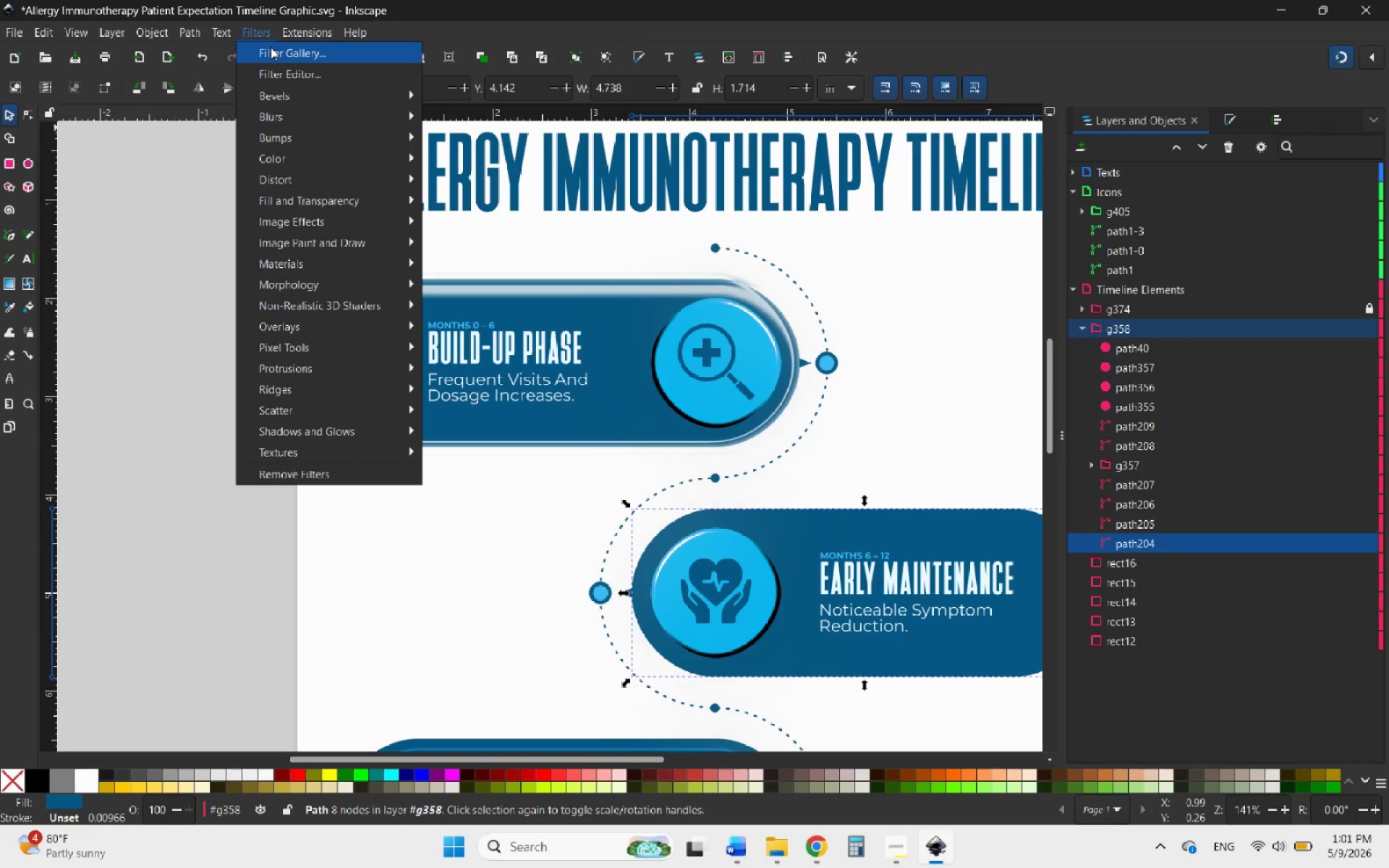 
left_click([271, 47])
 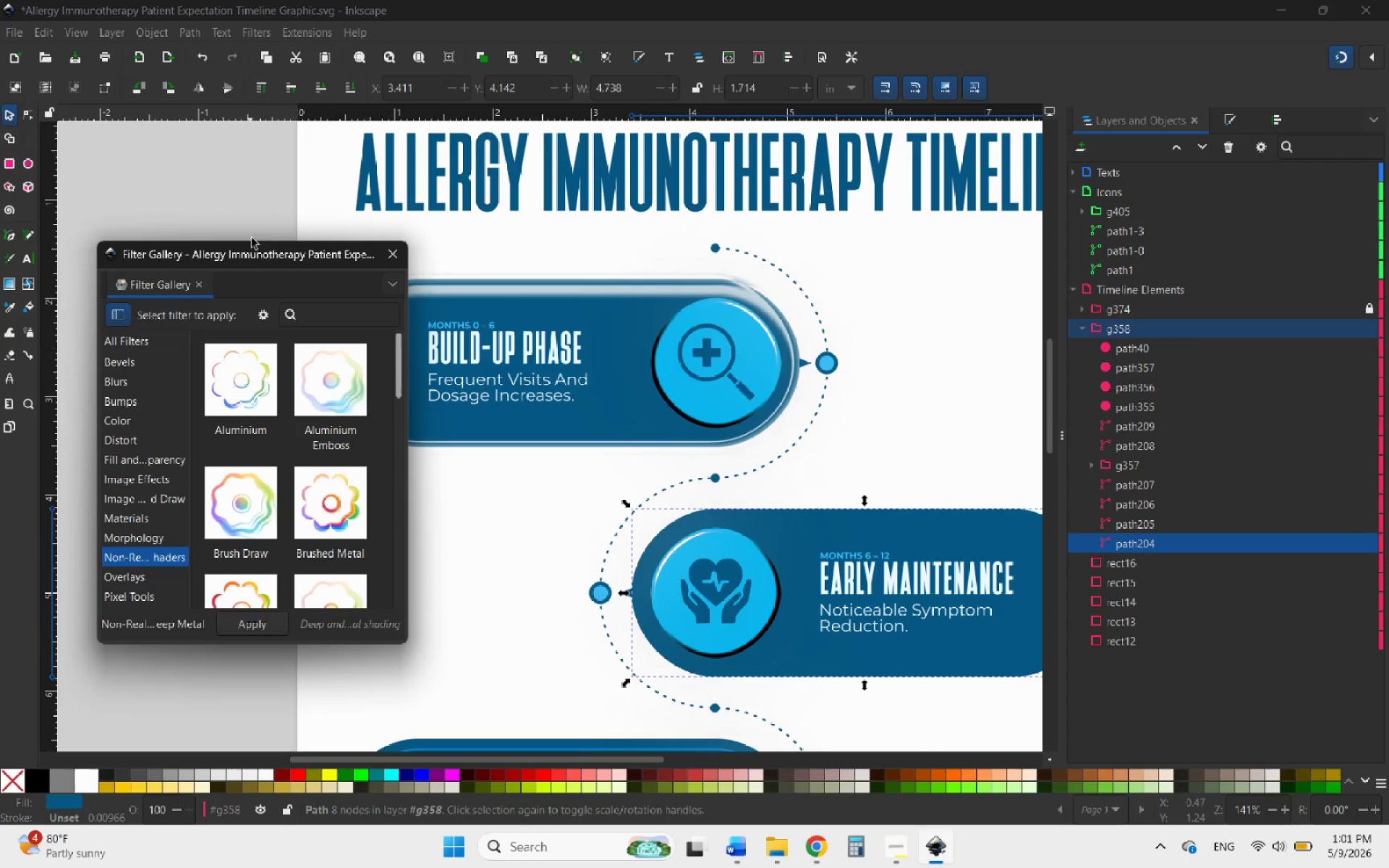 
scroll: coordinate [306, 427], scroll_direction: down, amount: 13.0
 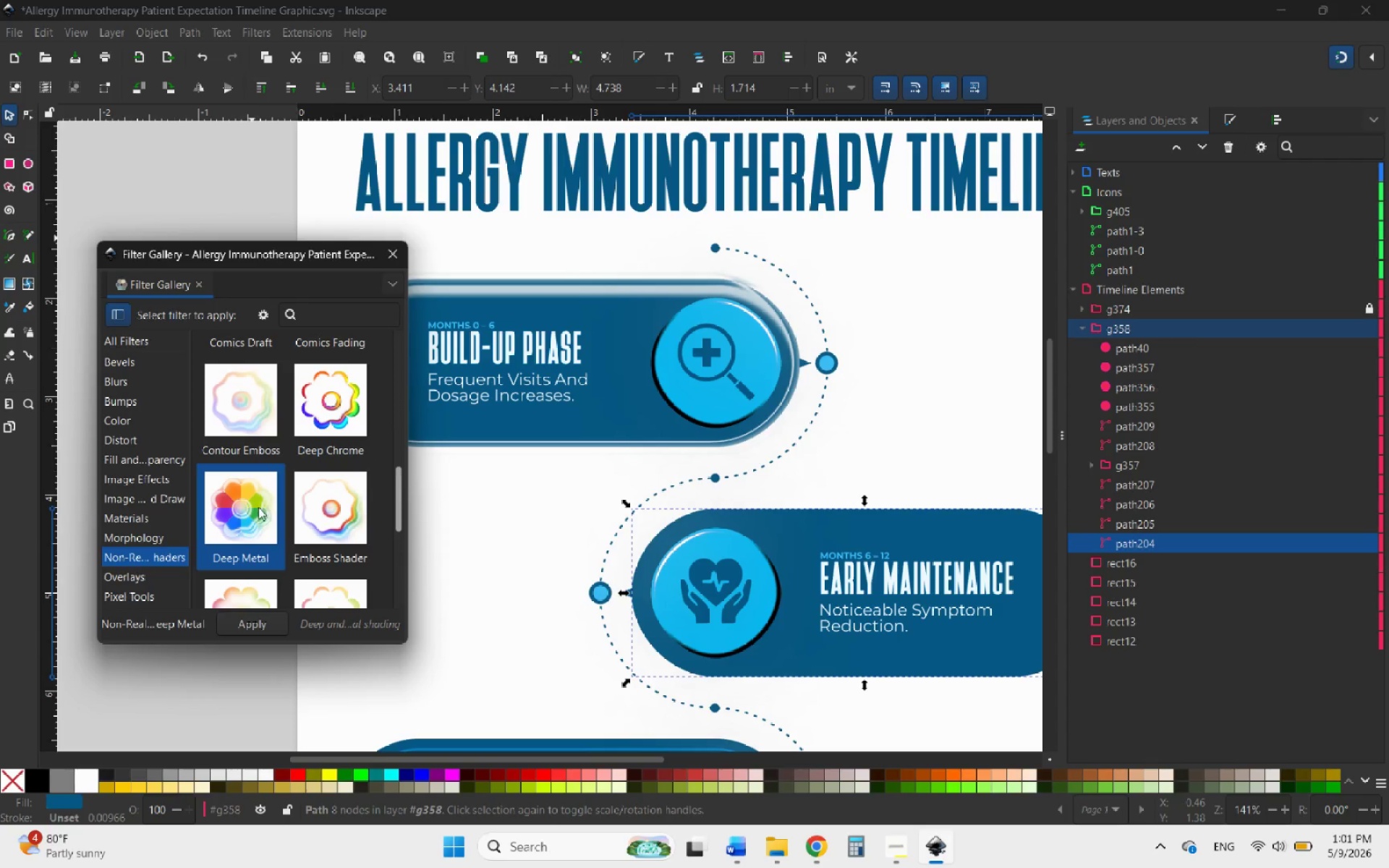 
left_click([258, 507])
 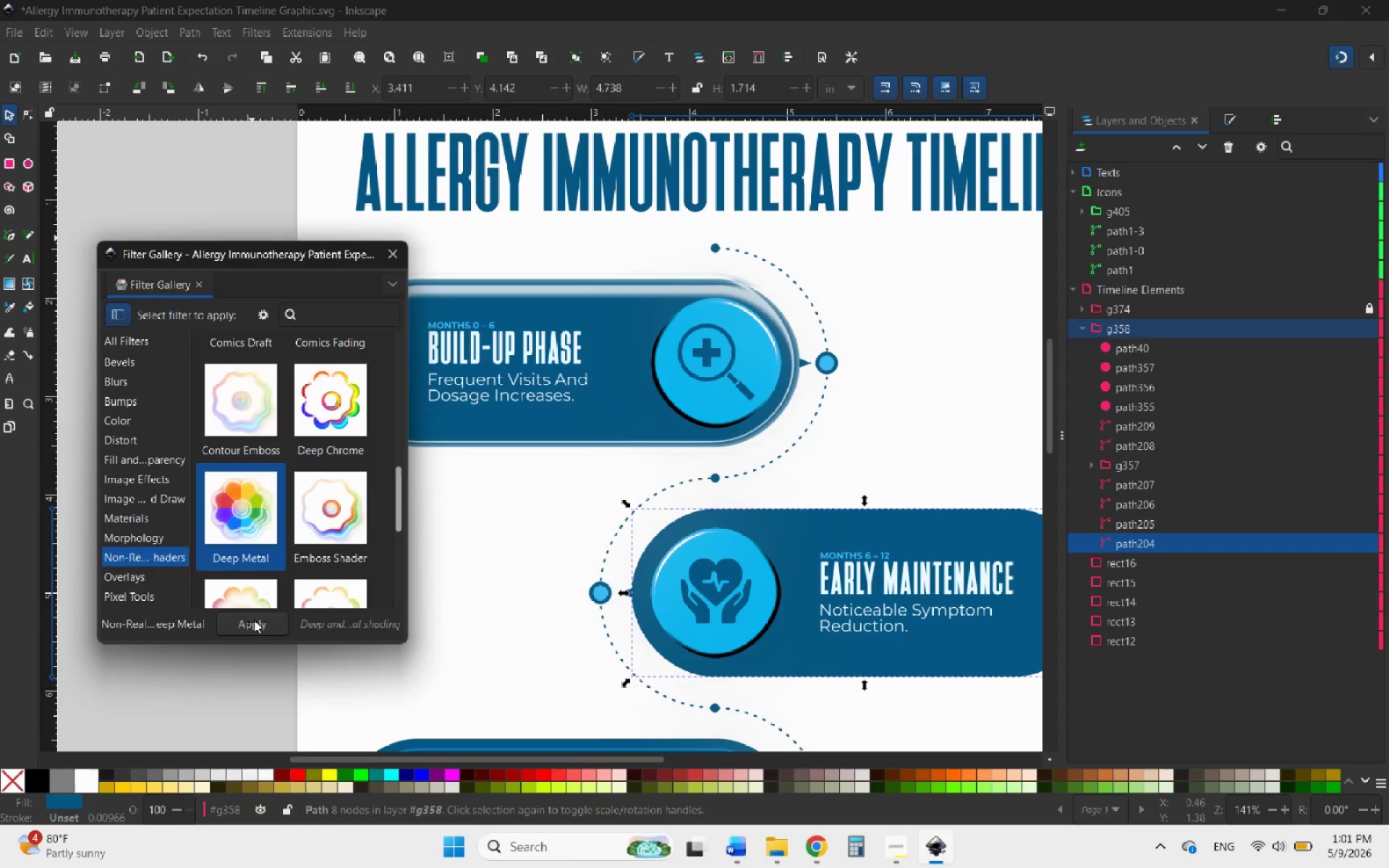 
left_click([255, 621])
 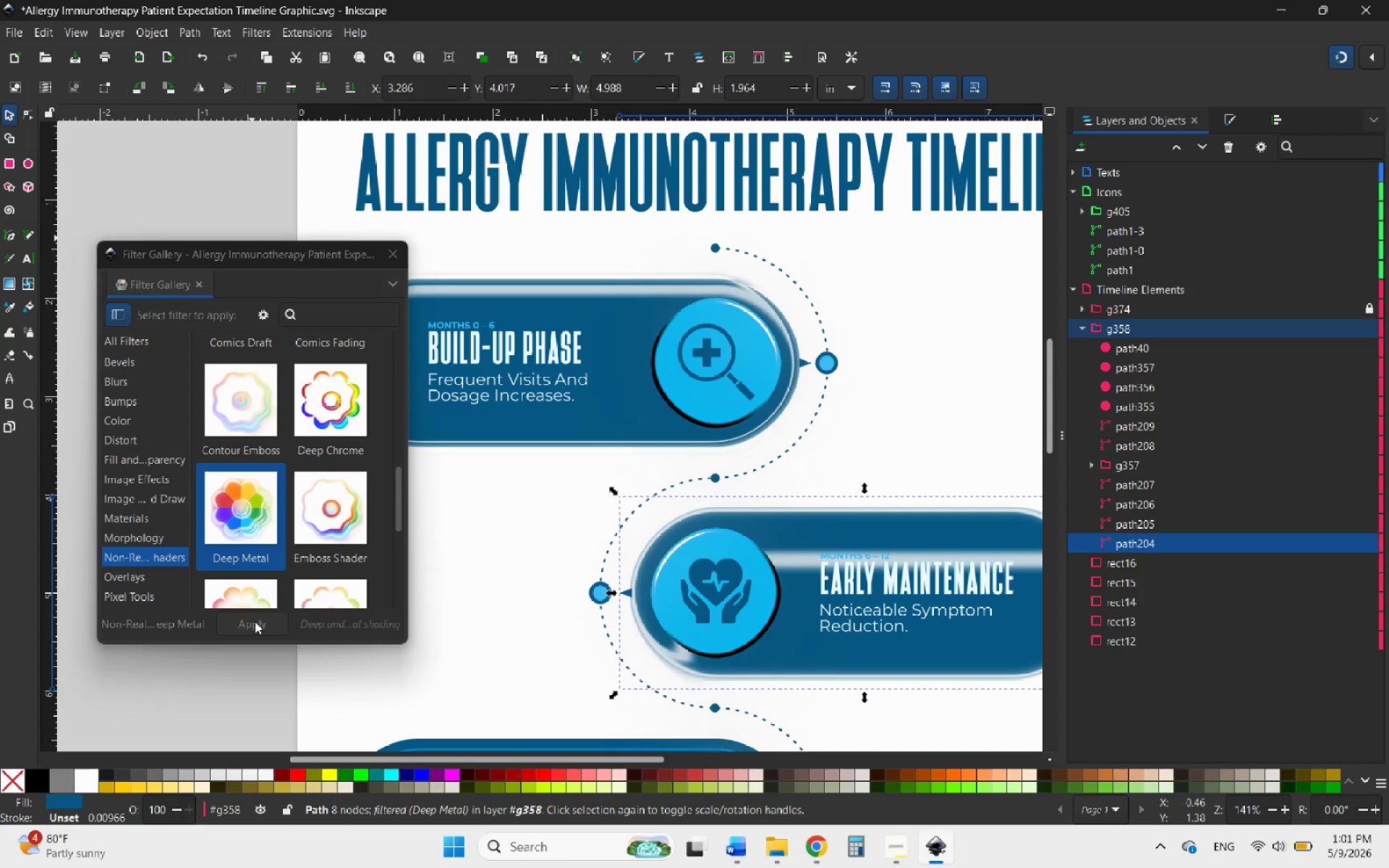 
mouse_move([340, 644])
 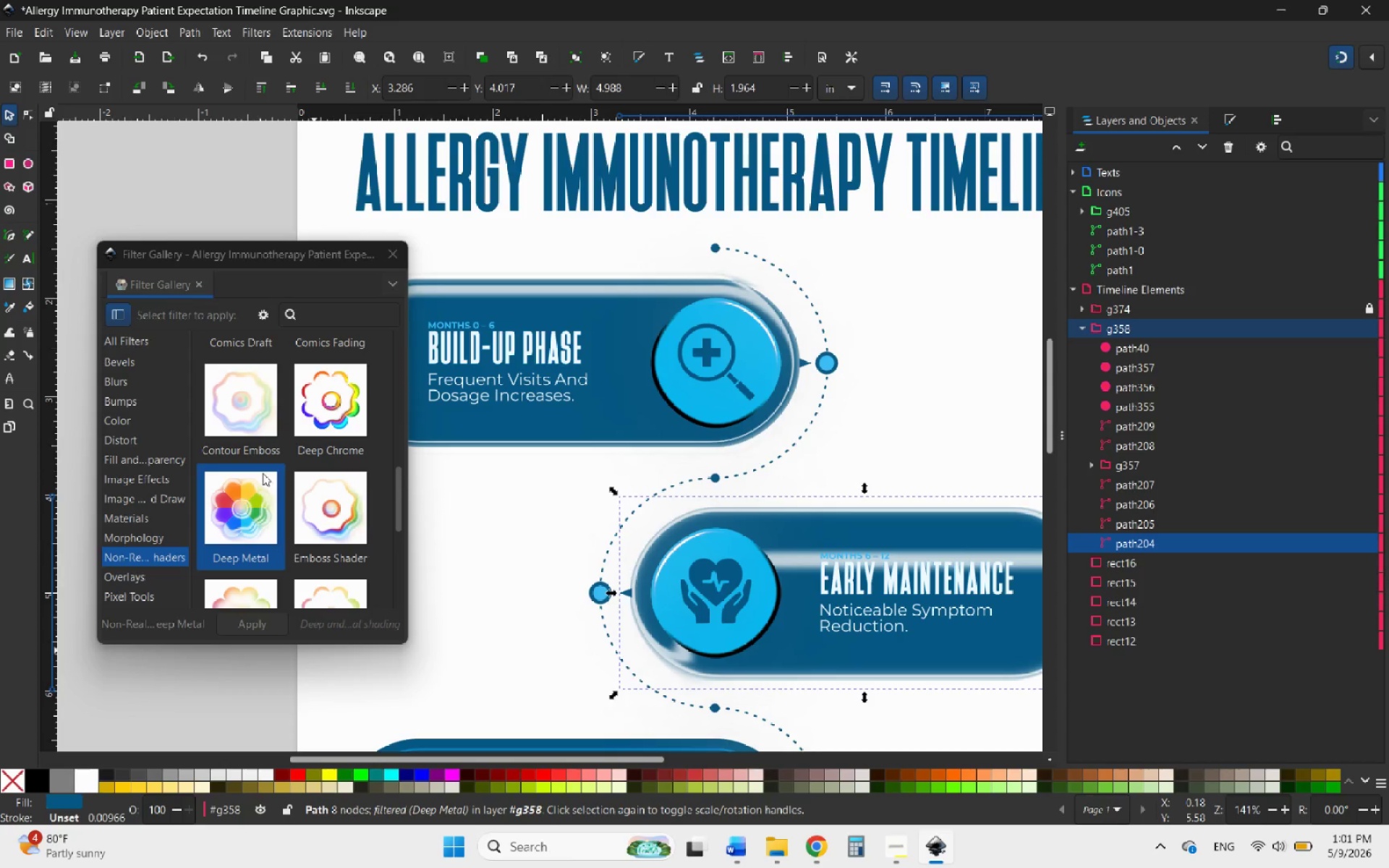 
mouse_move([239, 425])
 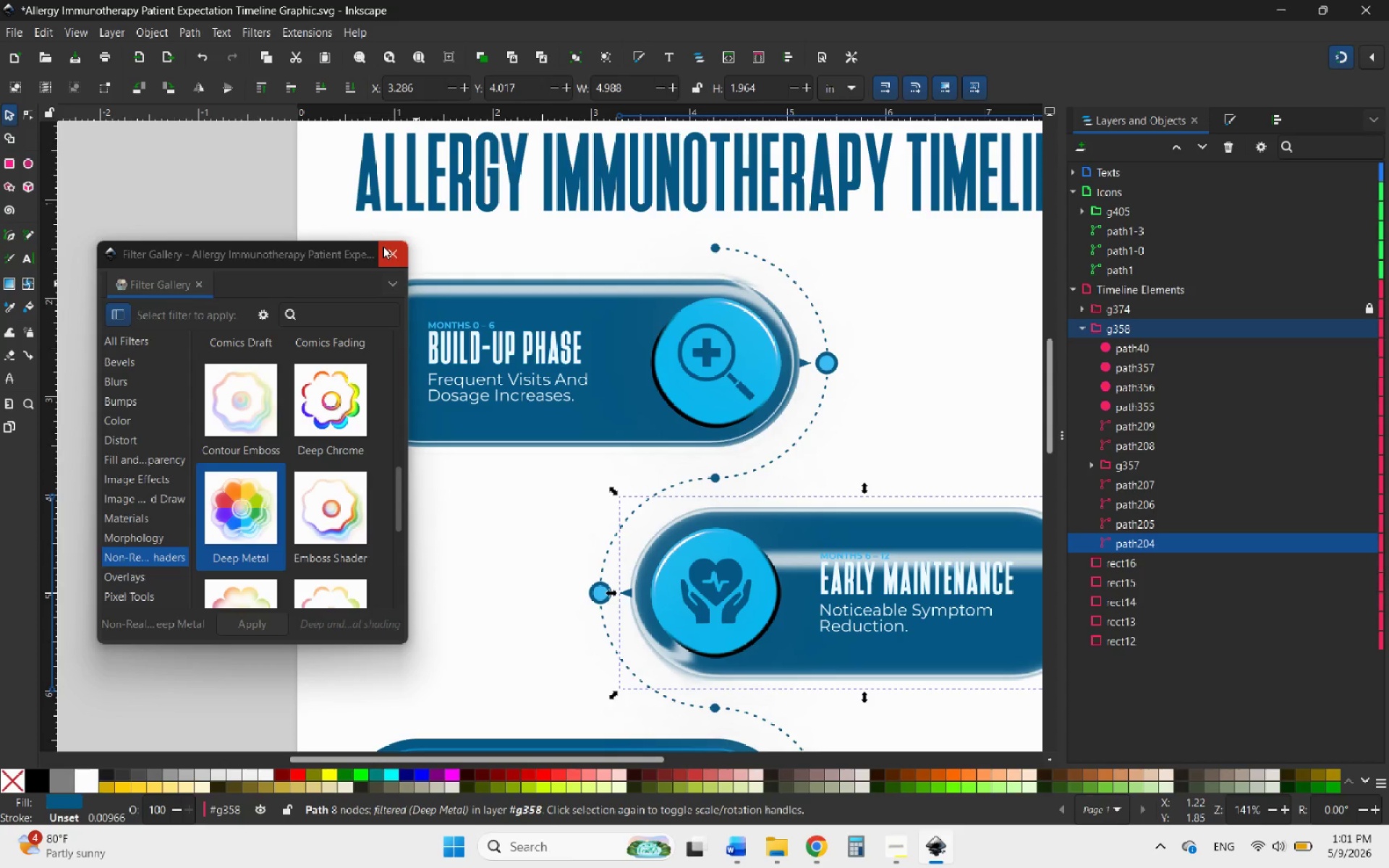 
left_click([383, 246])
 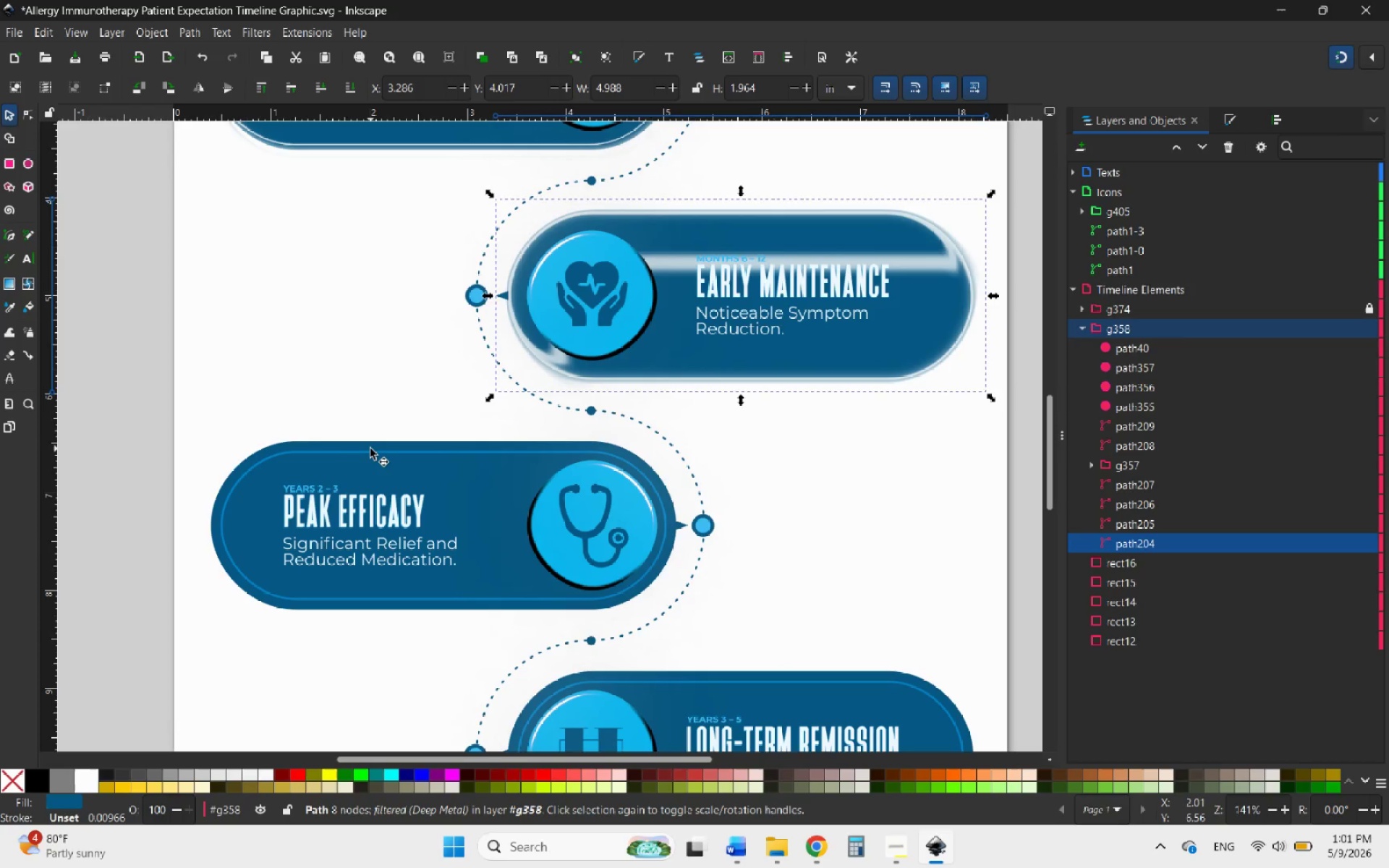 
left_click([363, 450])
 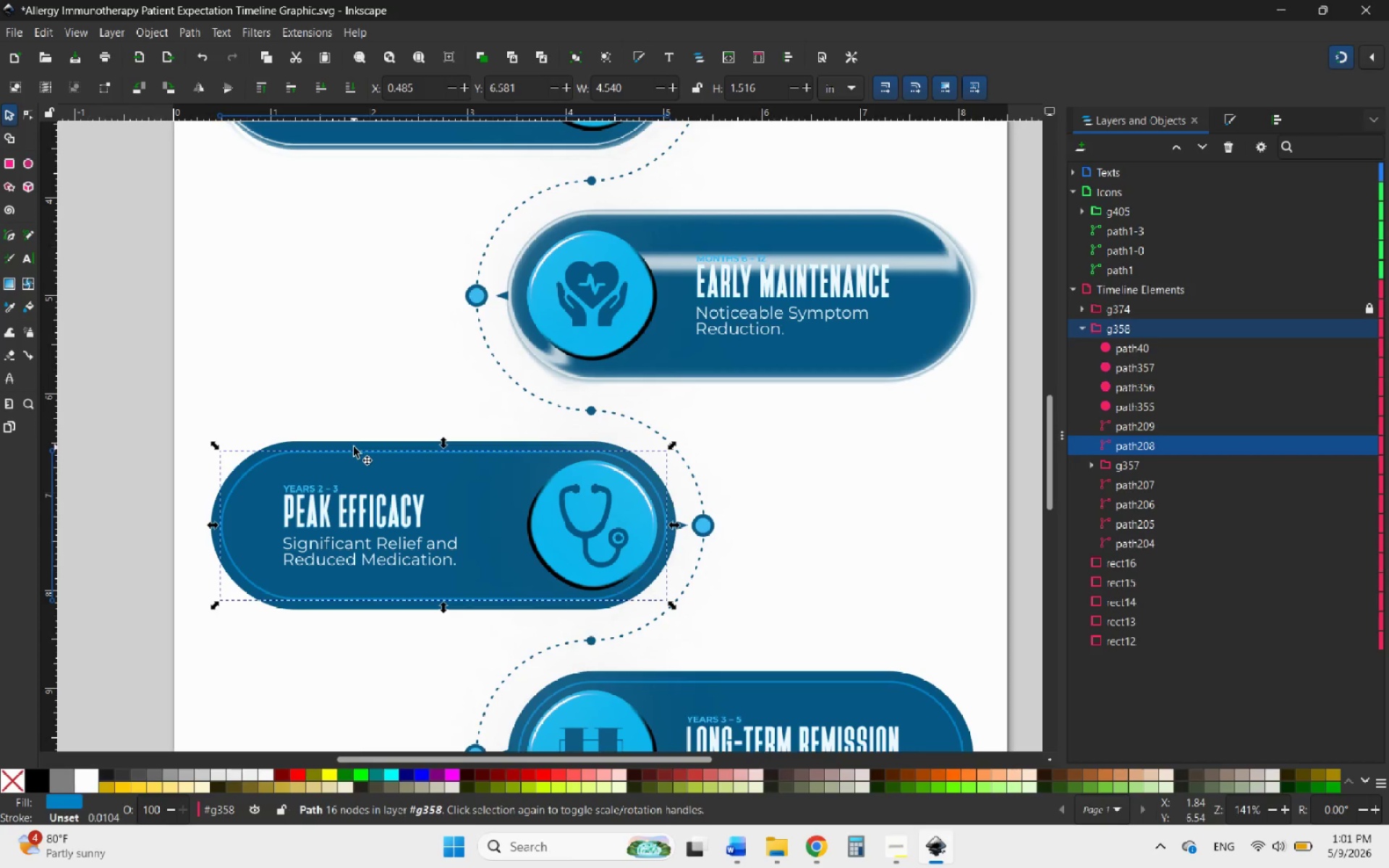 
key(Delete)
 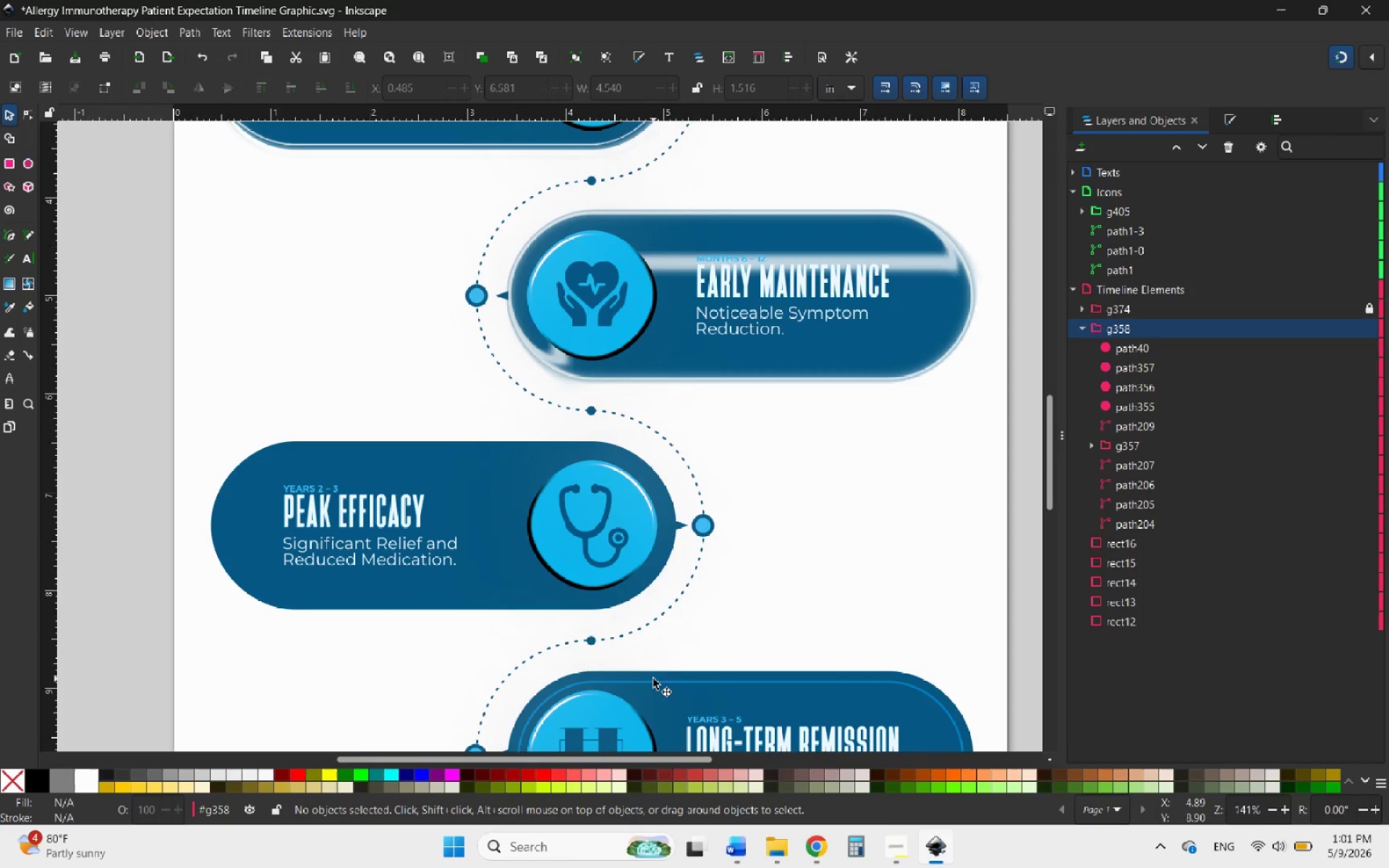 
left_click([642, 683])
 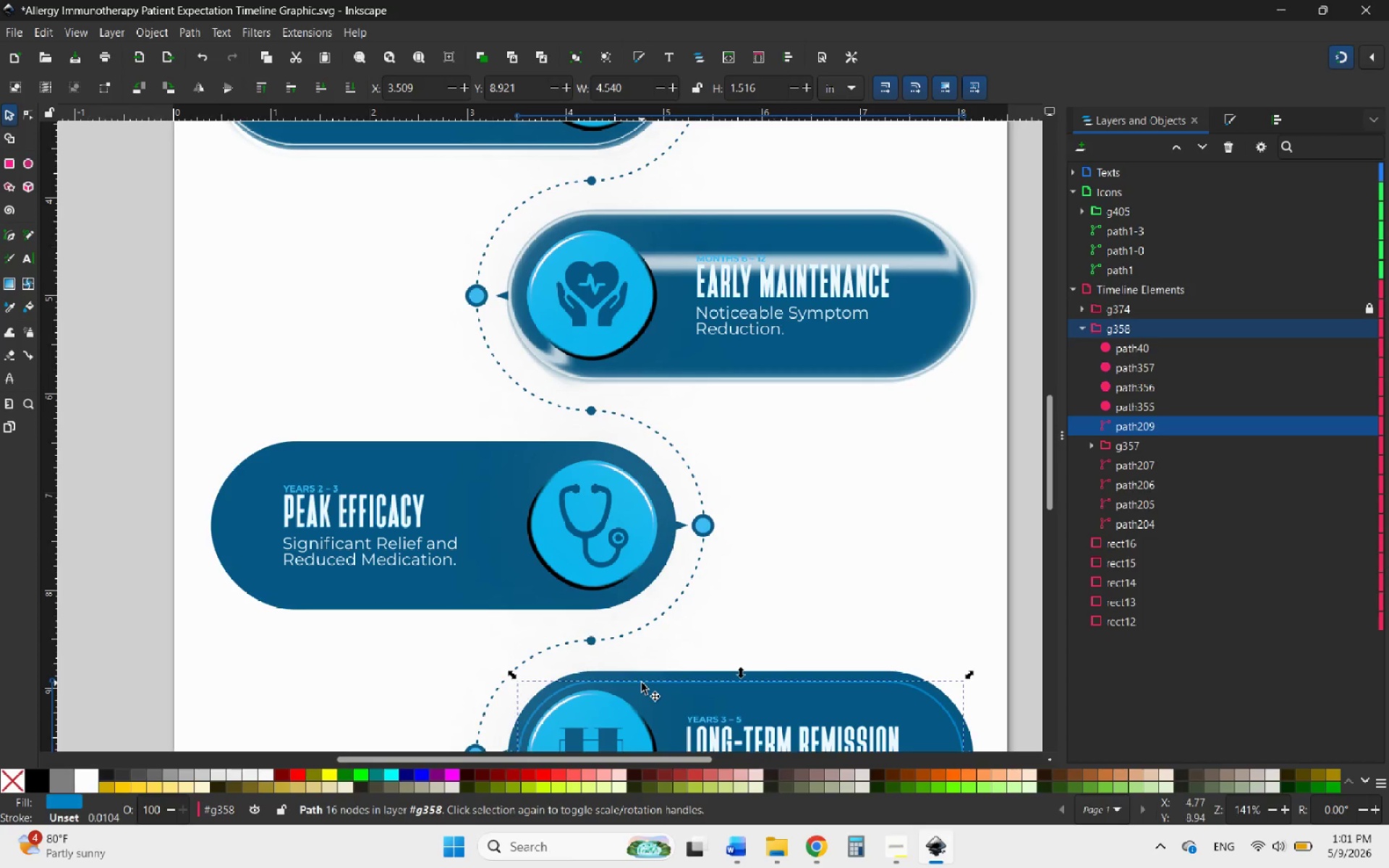 
key(Delete)
 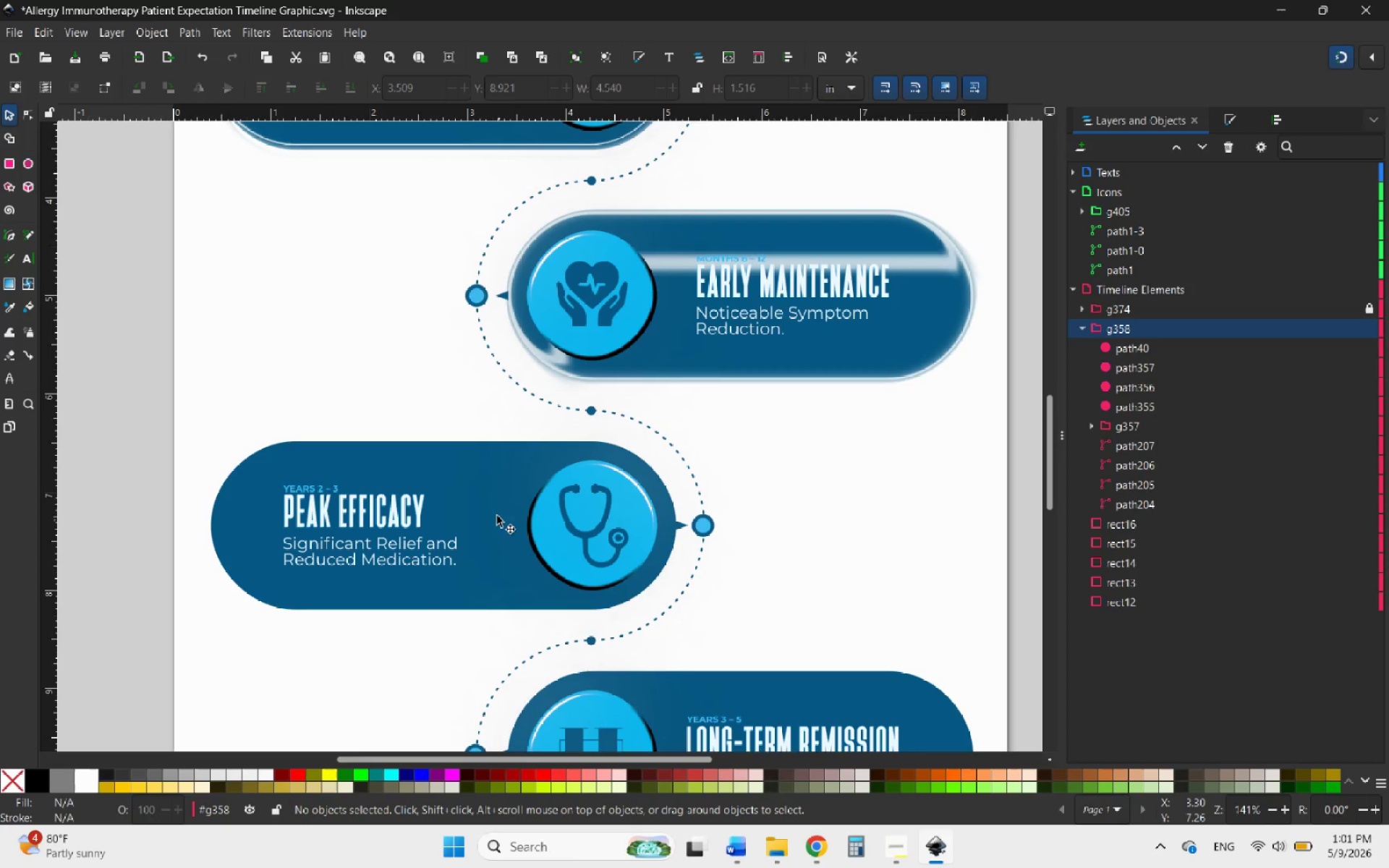 
left_click([469, 475])
 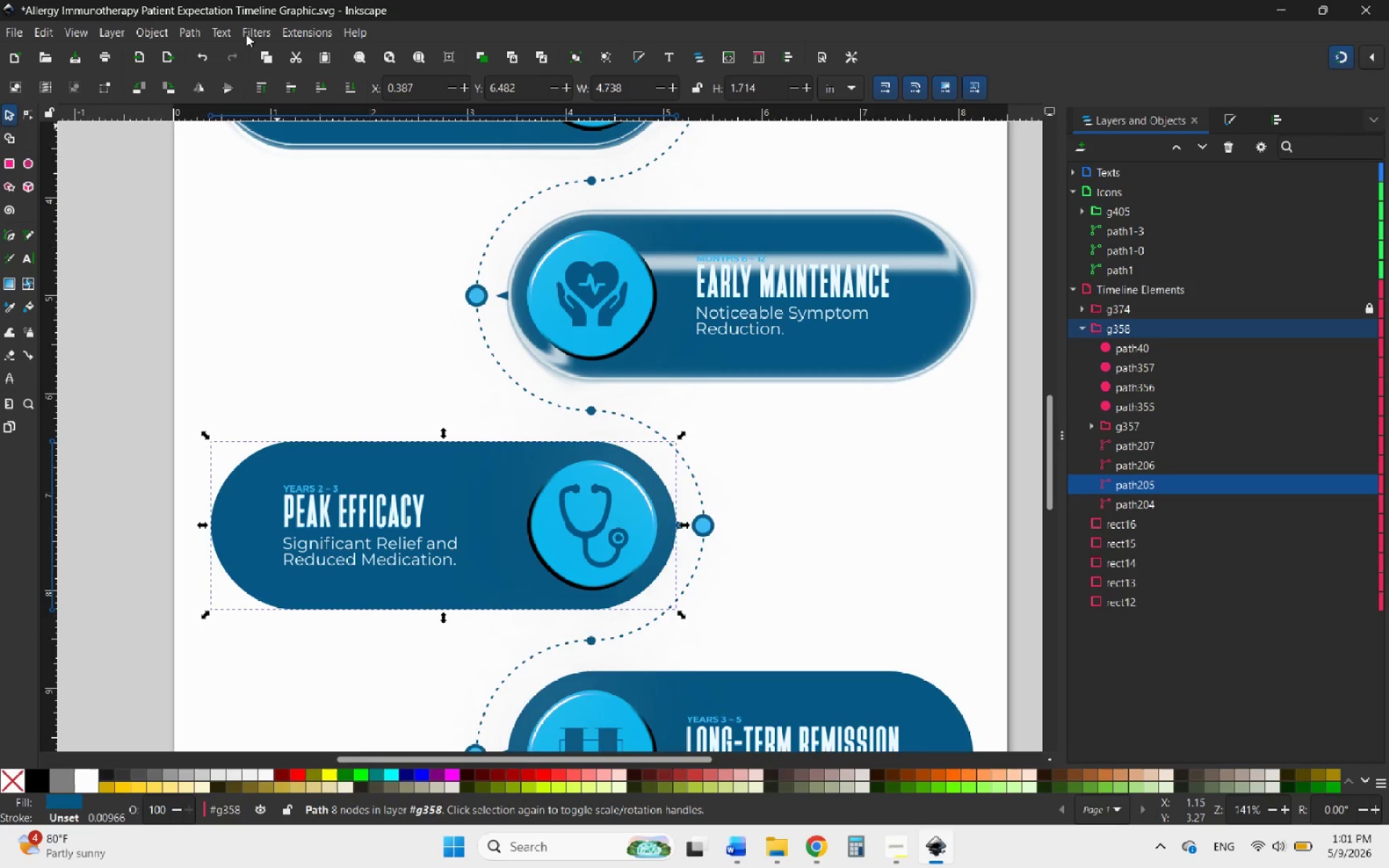 
left_click([246, 34])
 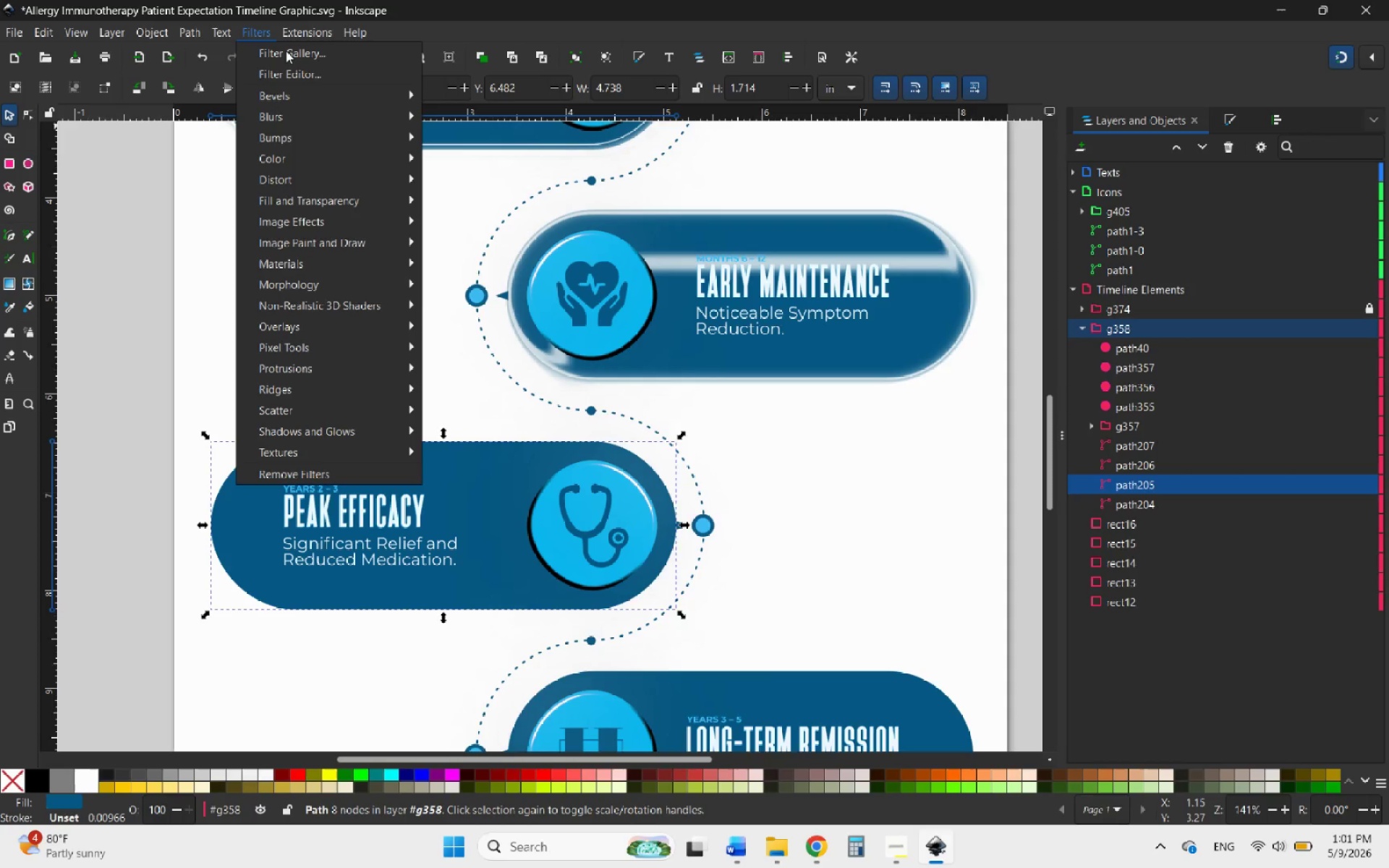 
left_click([286, 53])
 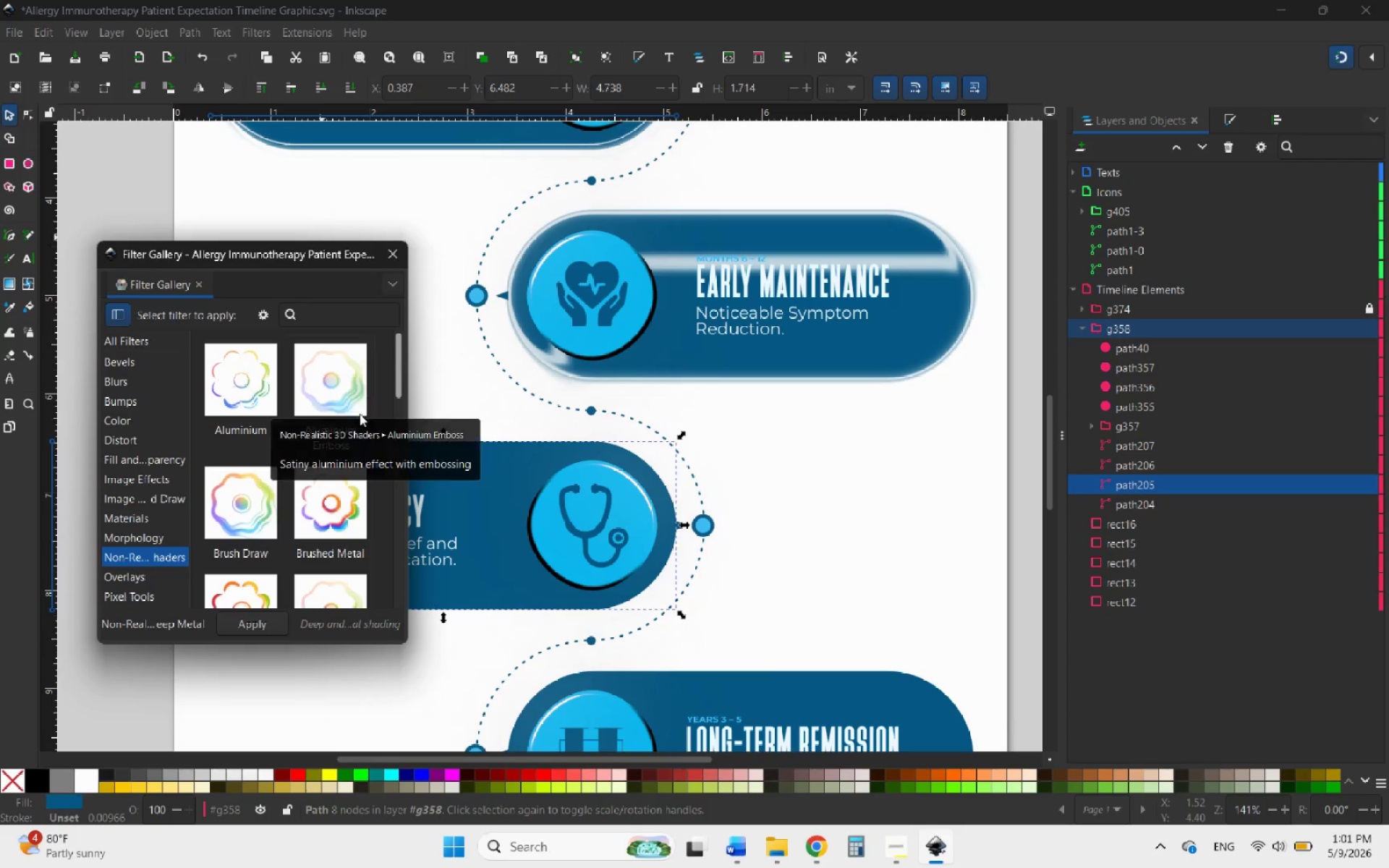 
scroll: coordinate [267, 507], scroll_direction: down, amount: 20.0
 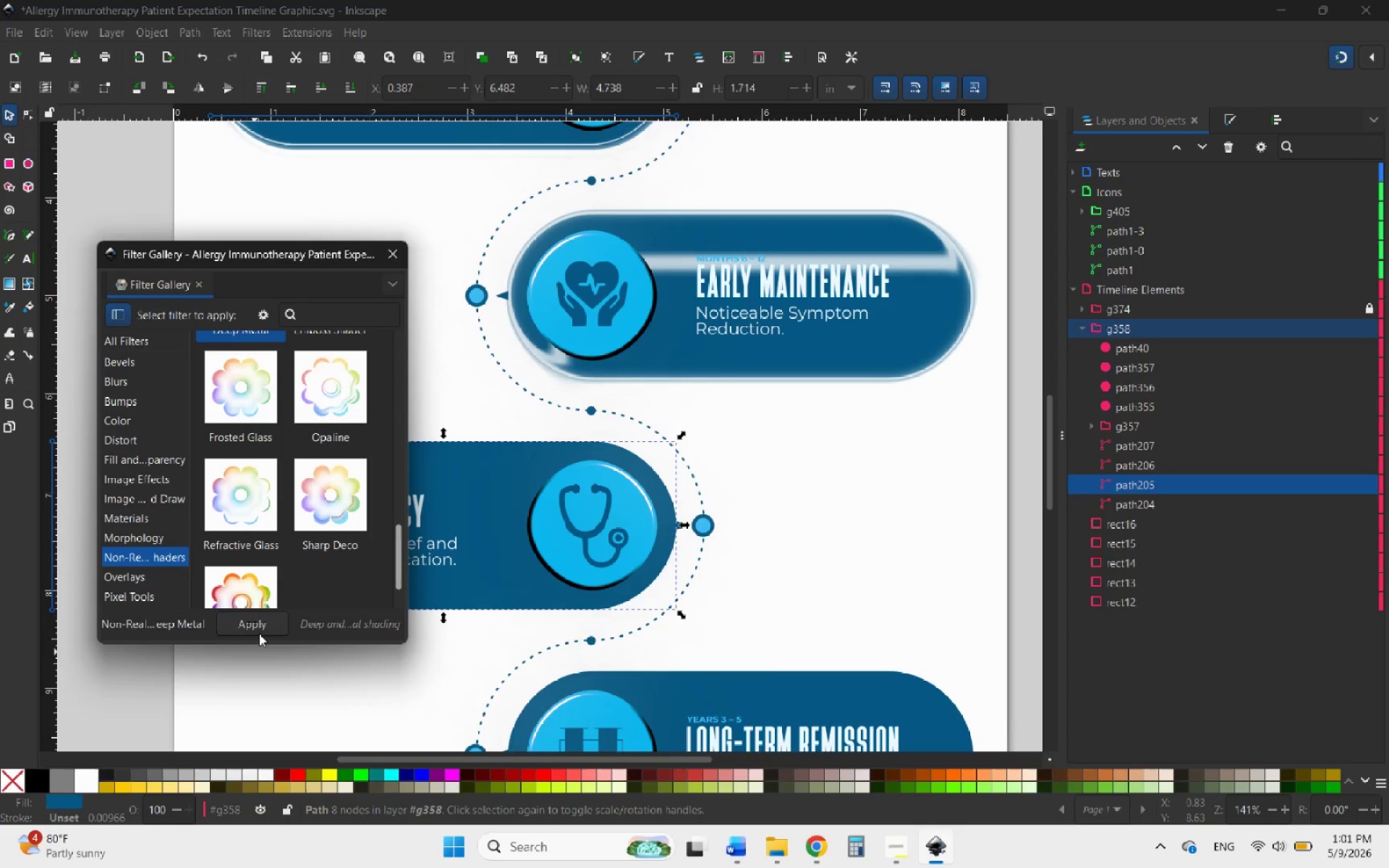 
left_click([261, 622])
 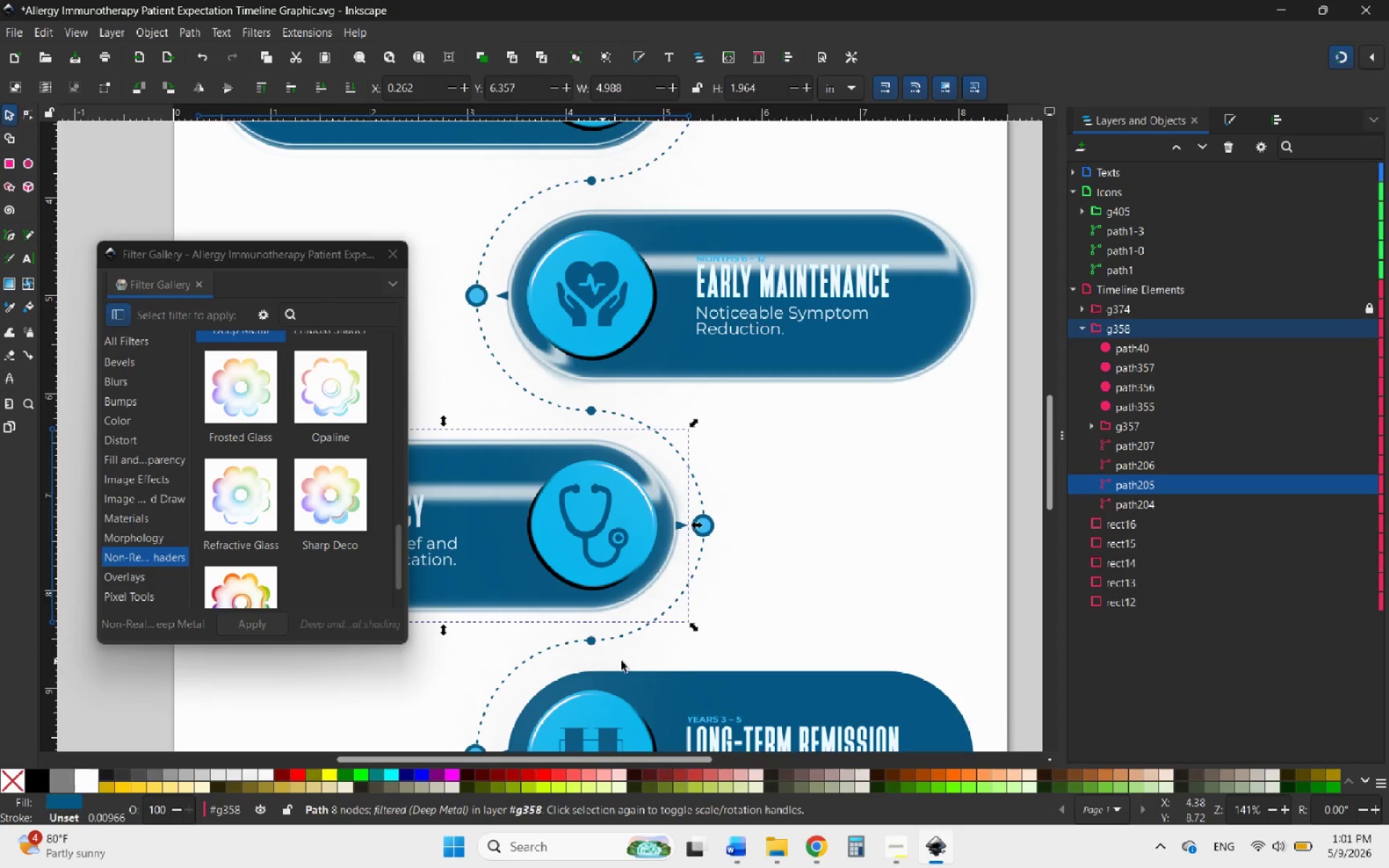 
left_click([672, 686])
 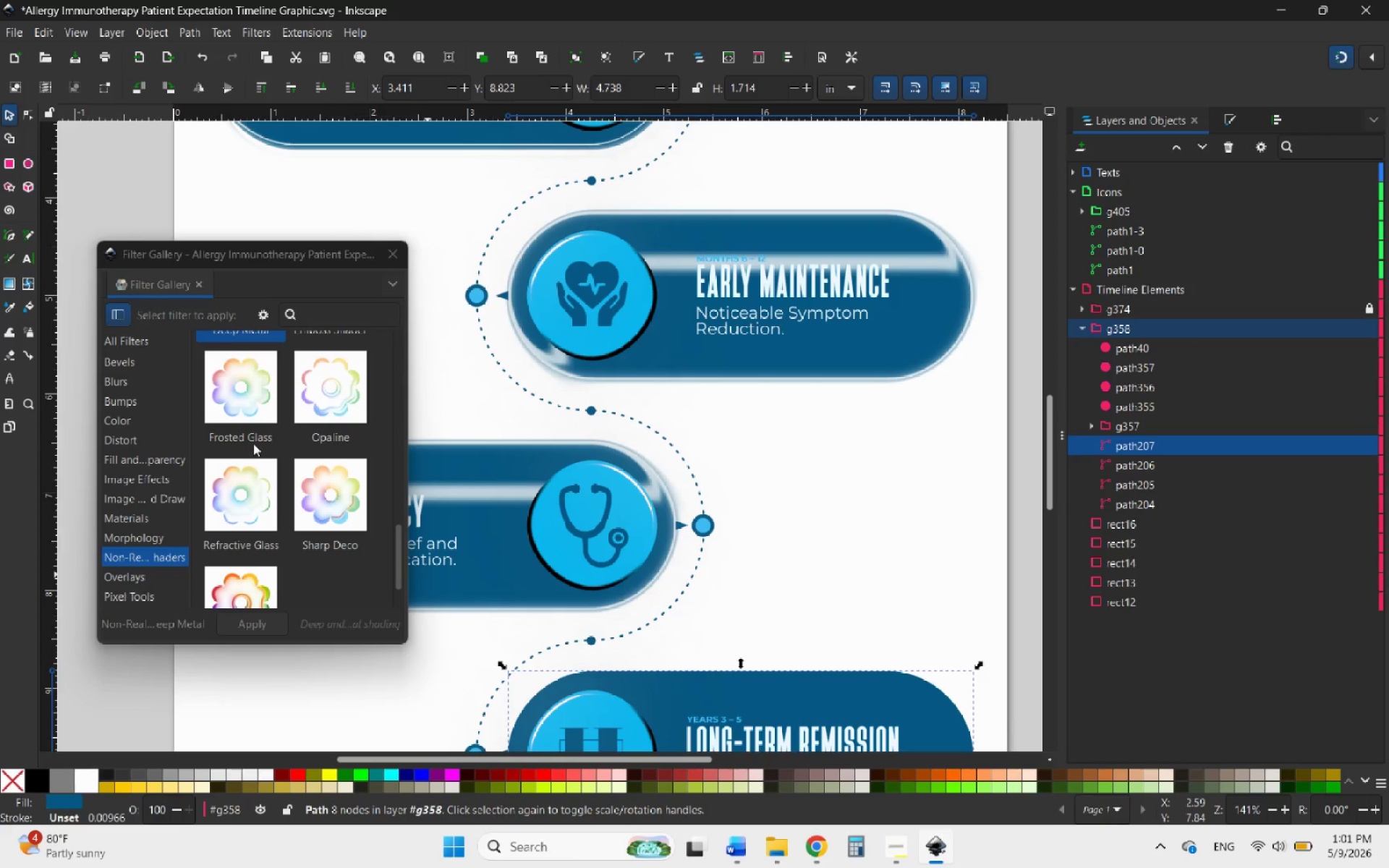 
scroll: coordinate [240, 388], scroll_direction: up, amount: 1.0
 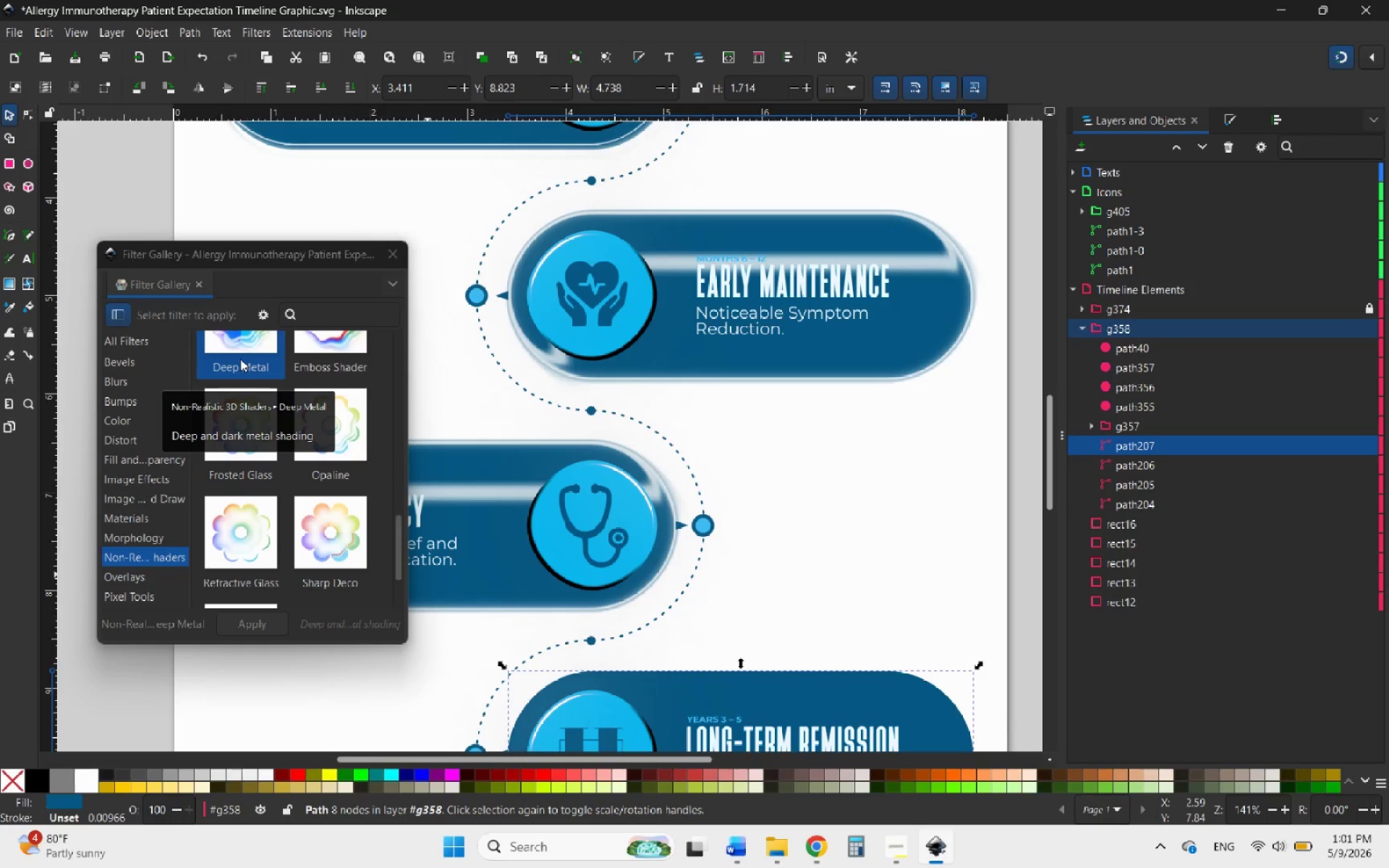 
left_click([240, 359])
 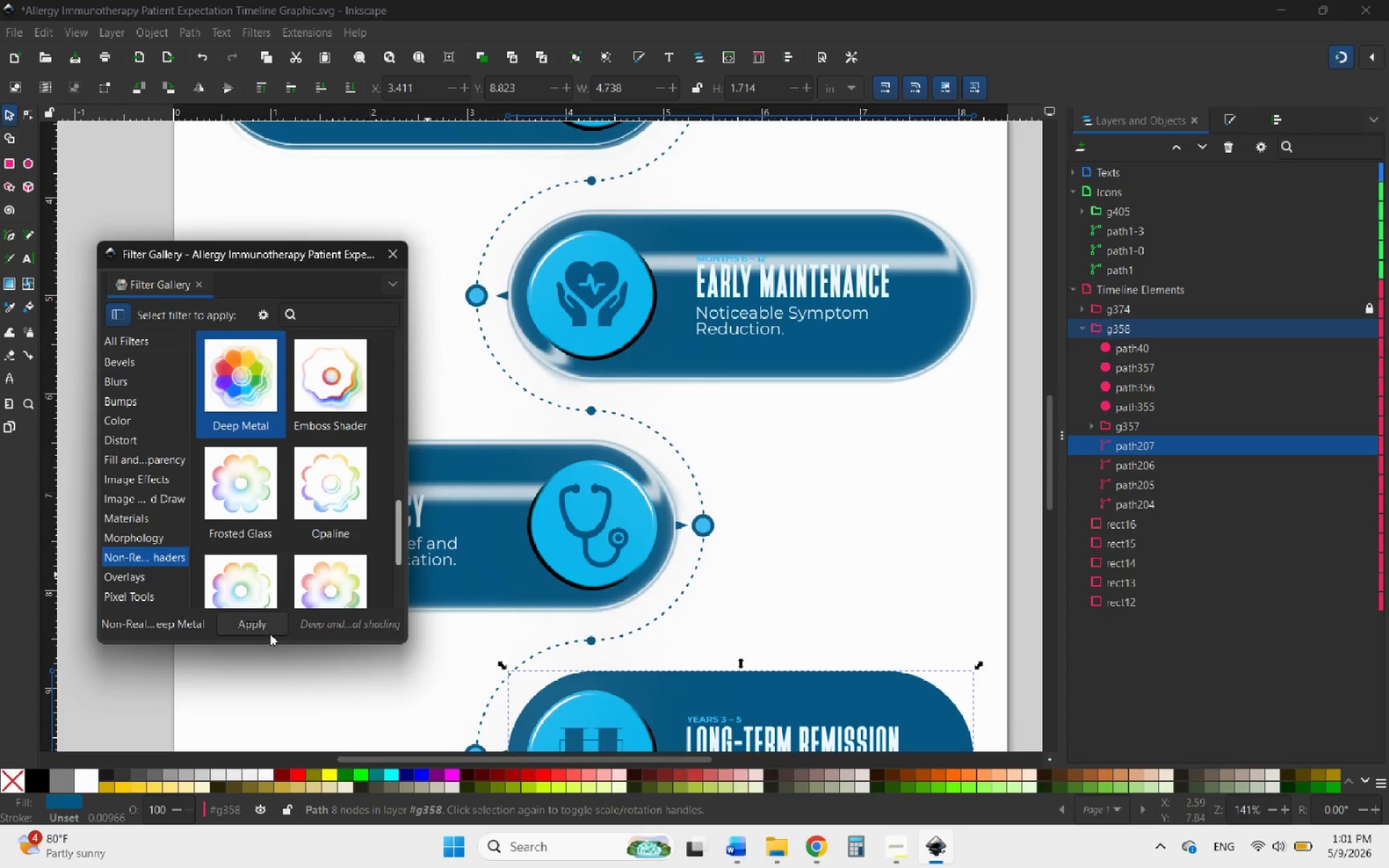 
left_click([268, 627])
 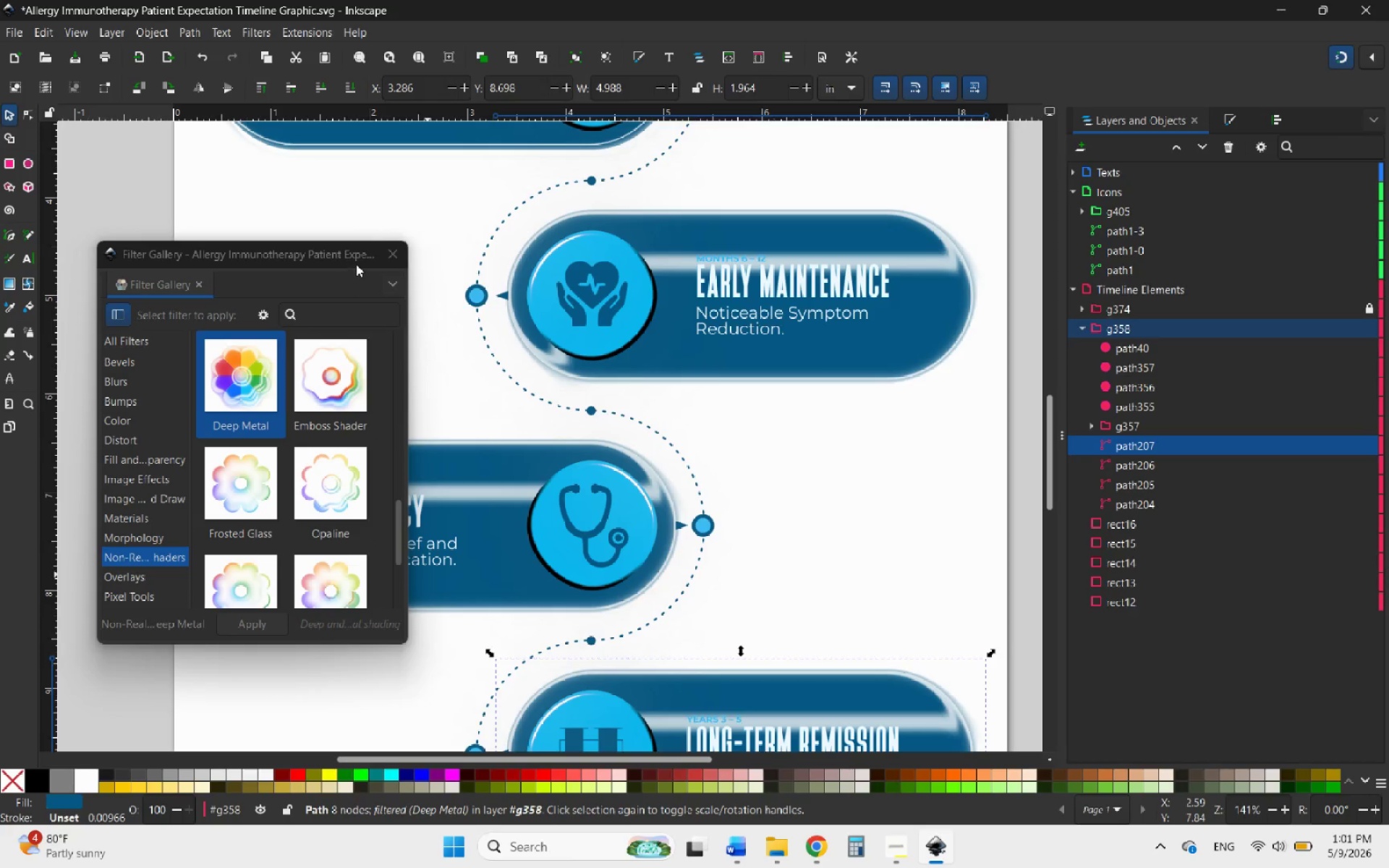 
left_click([380, 258])
 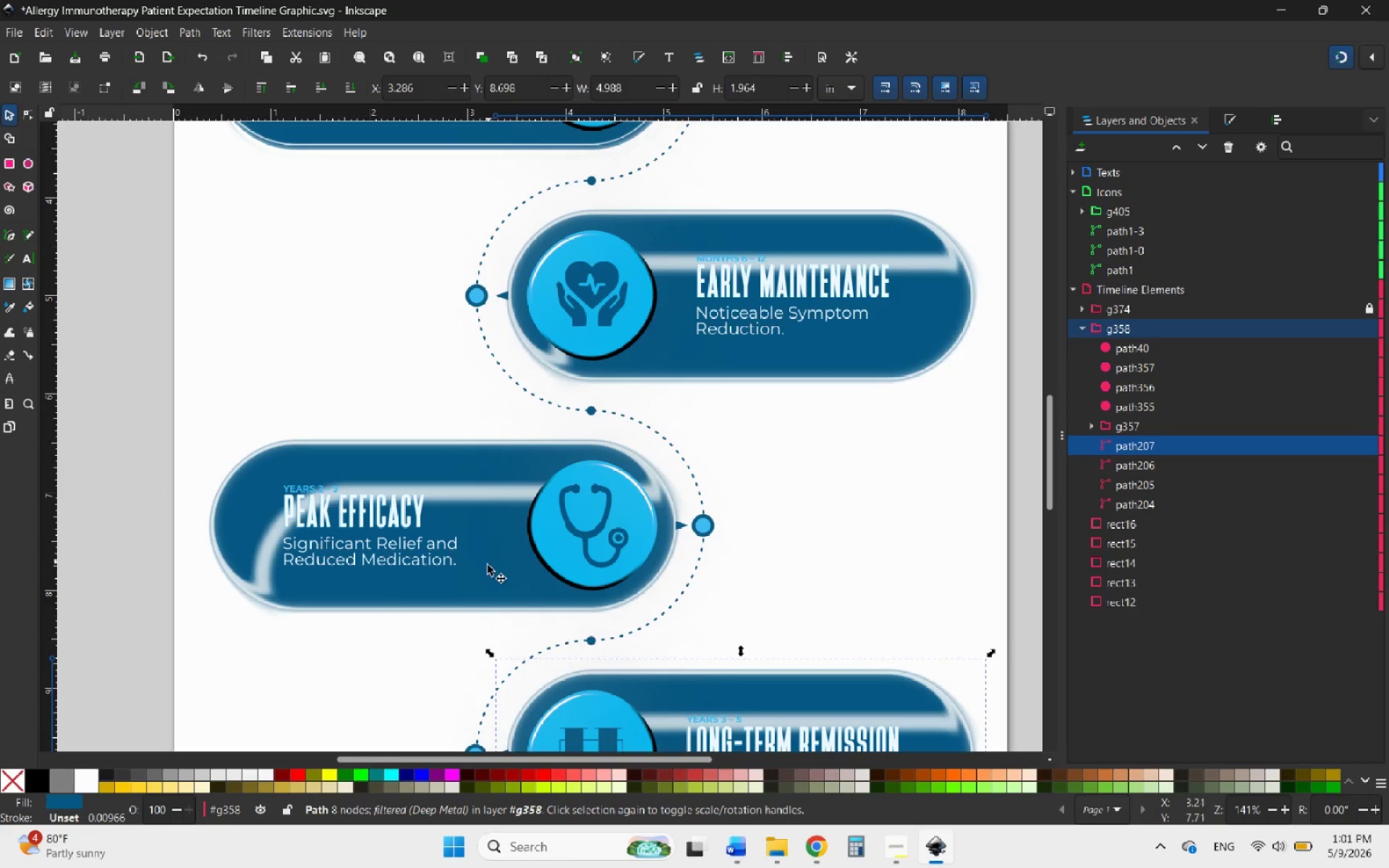 
scroll: coordinate [485, 569], scroll_direction: up, amount: 1.0
 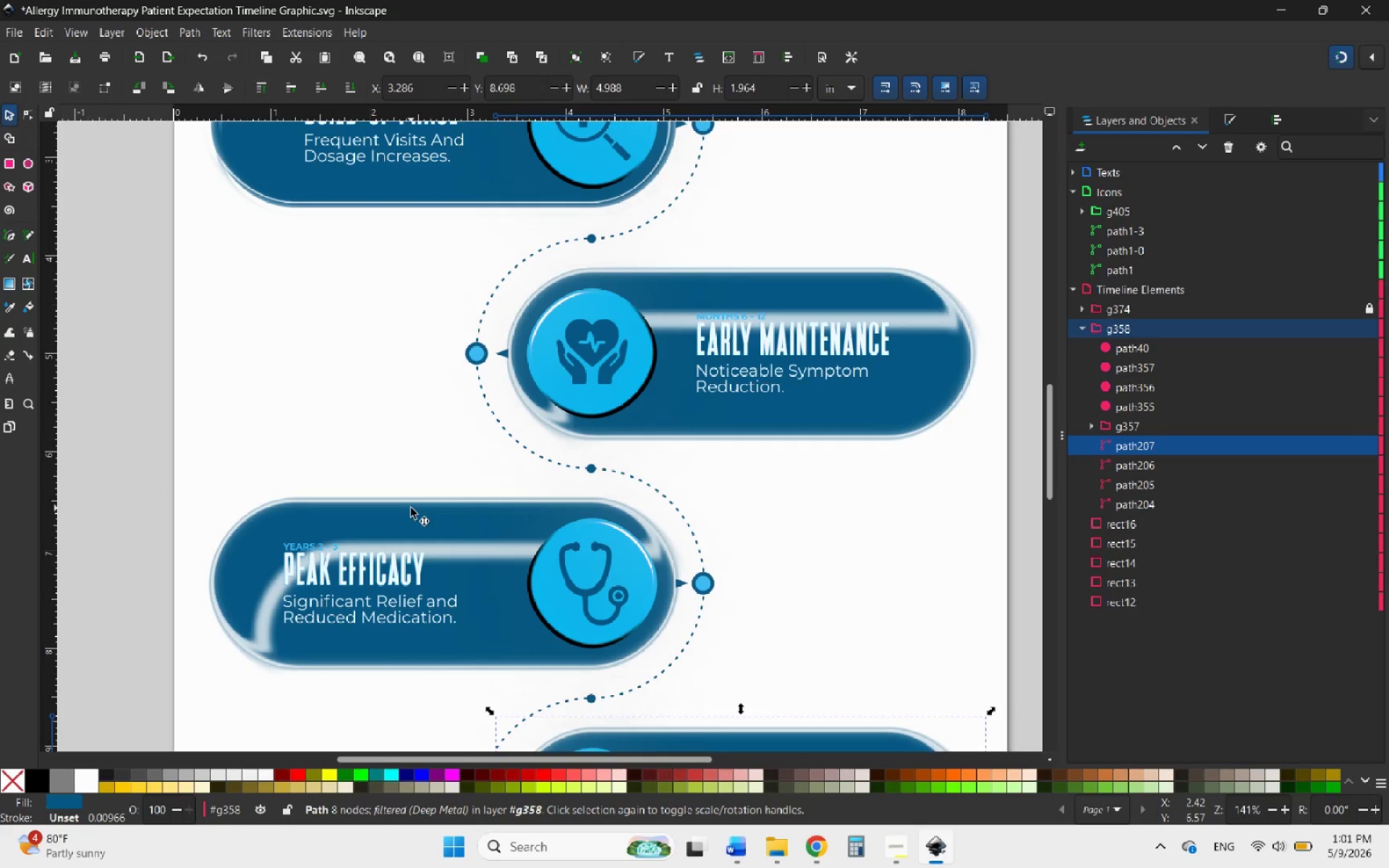 
left_click([411, 508])
 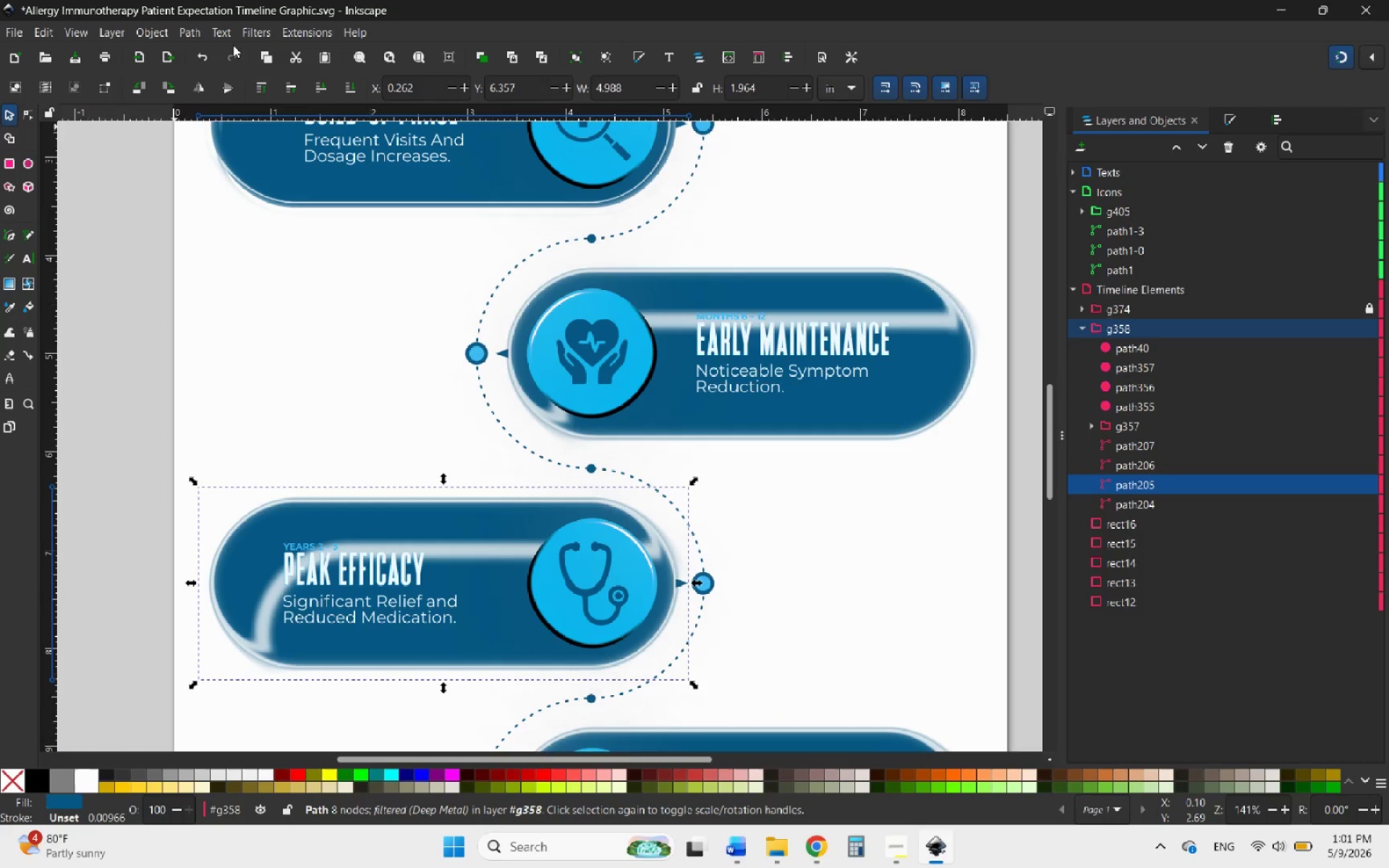 
left_click([261, 30])
 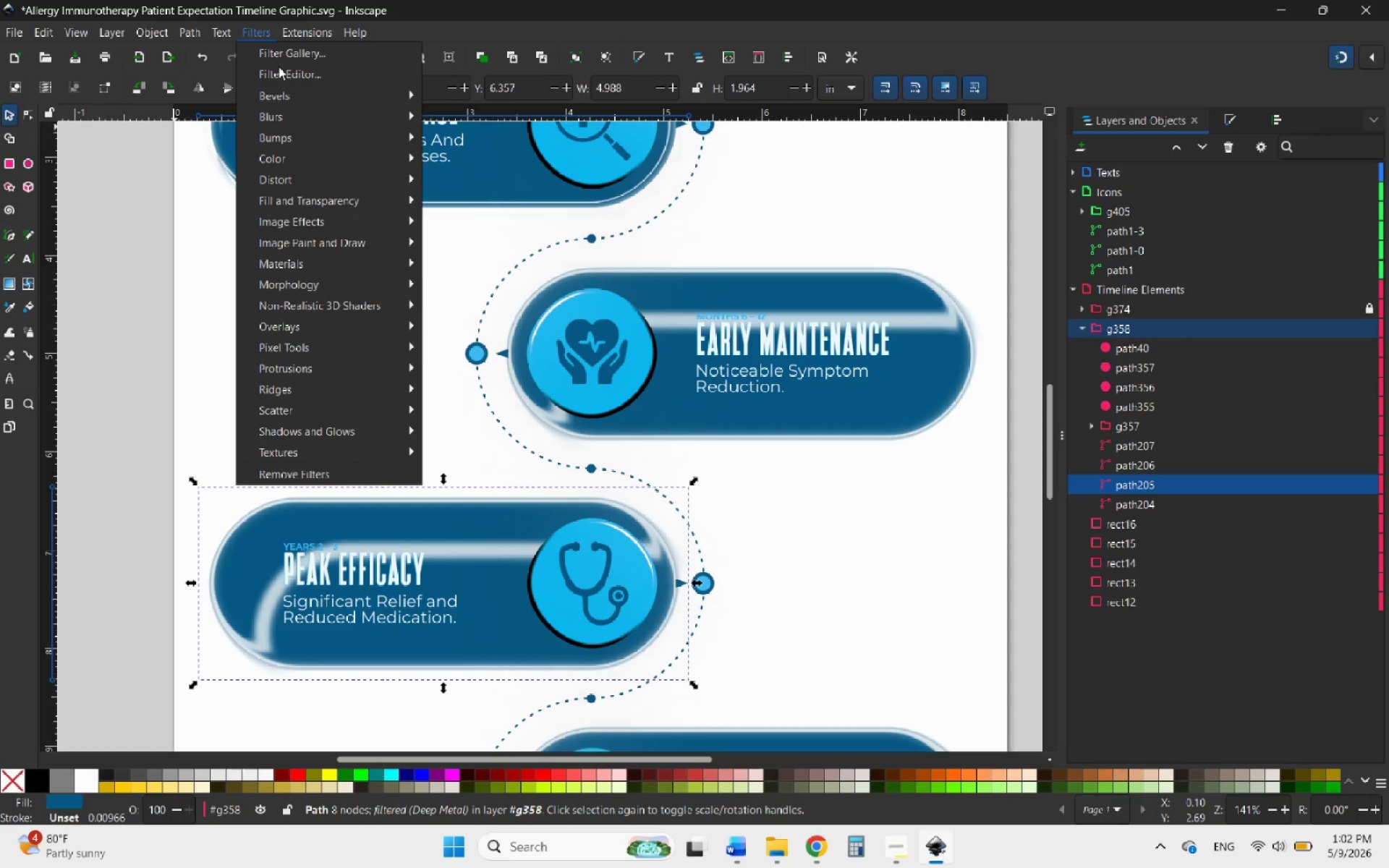 
left_click([276, 75])
 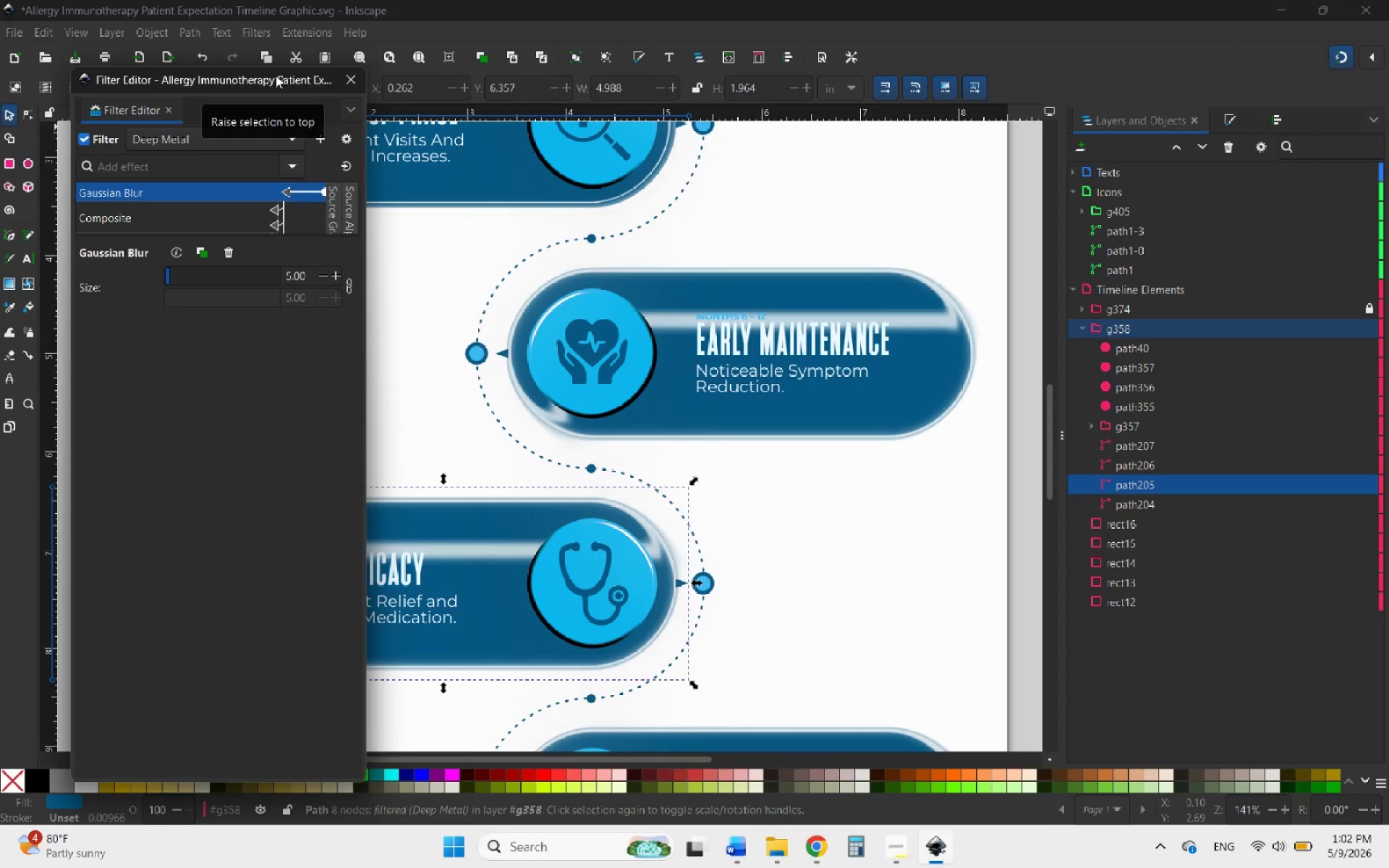 
wait(11.06)
 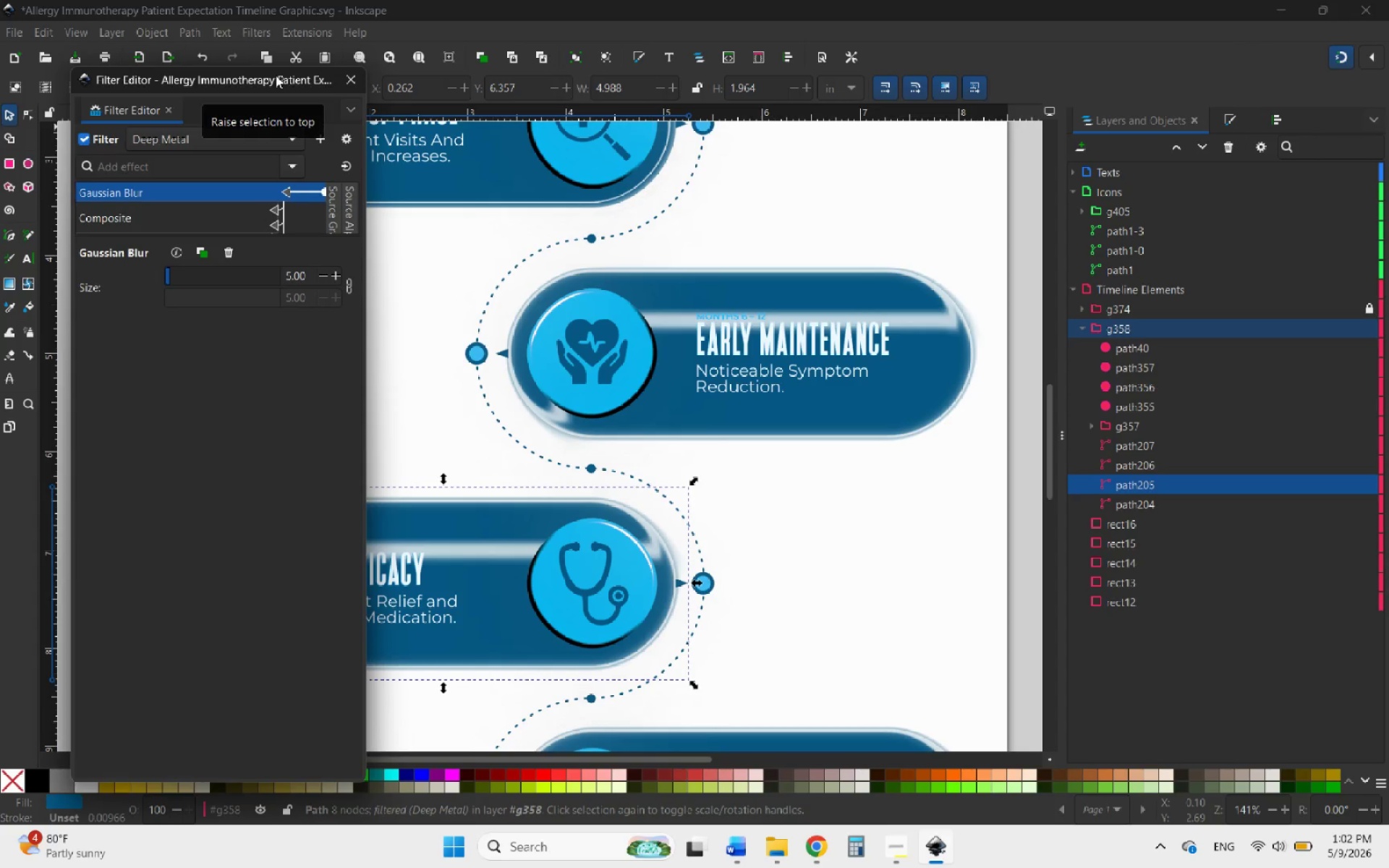 
left_click_drag(start_coordinate=[129, 239], to_coordinate=[160, 450])
 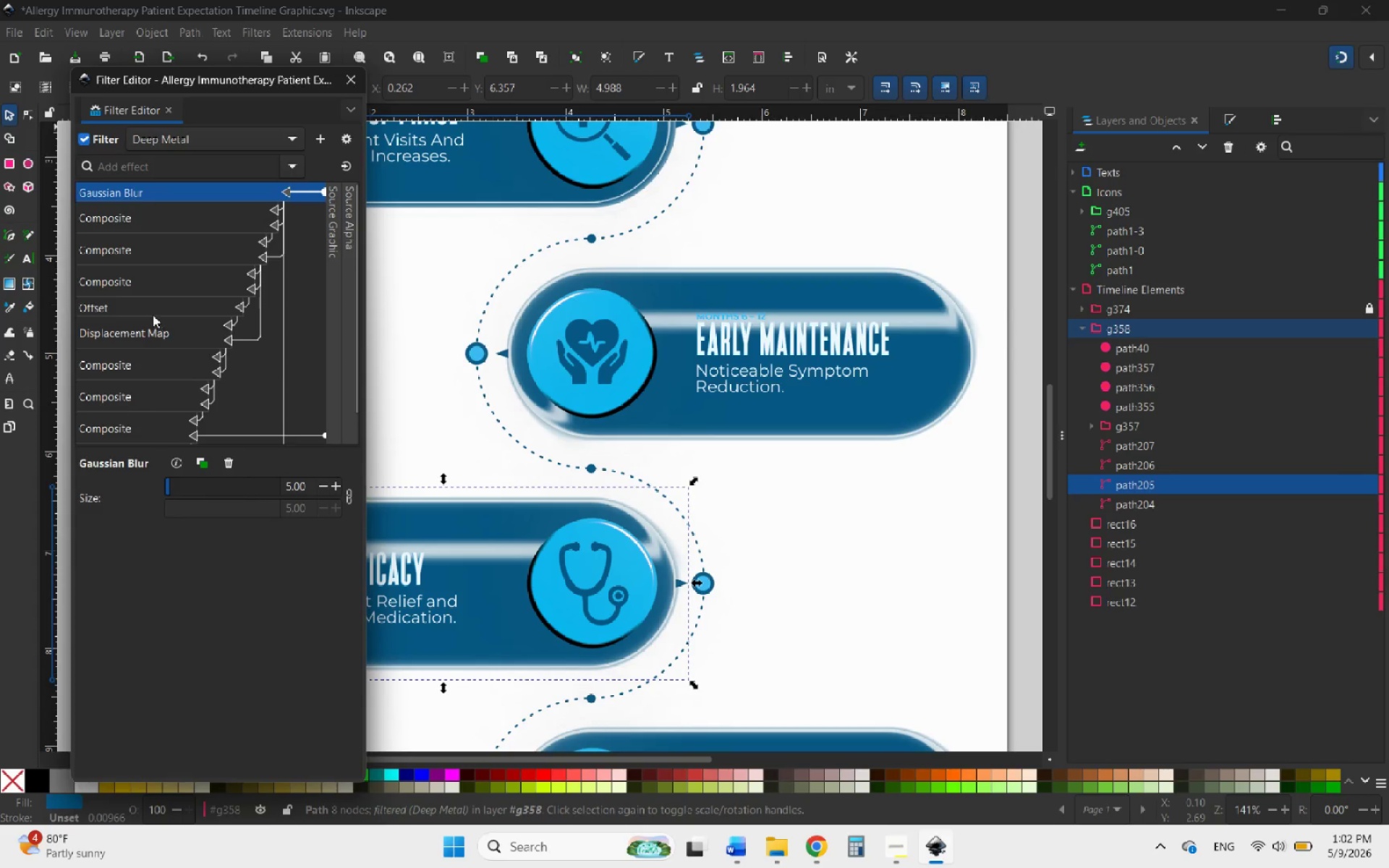 
left_click([143, 309])
 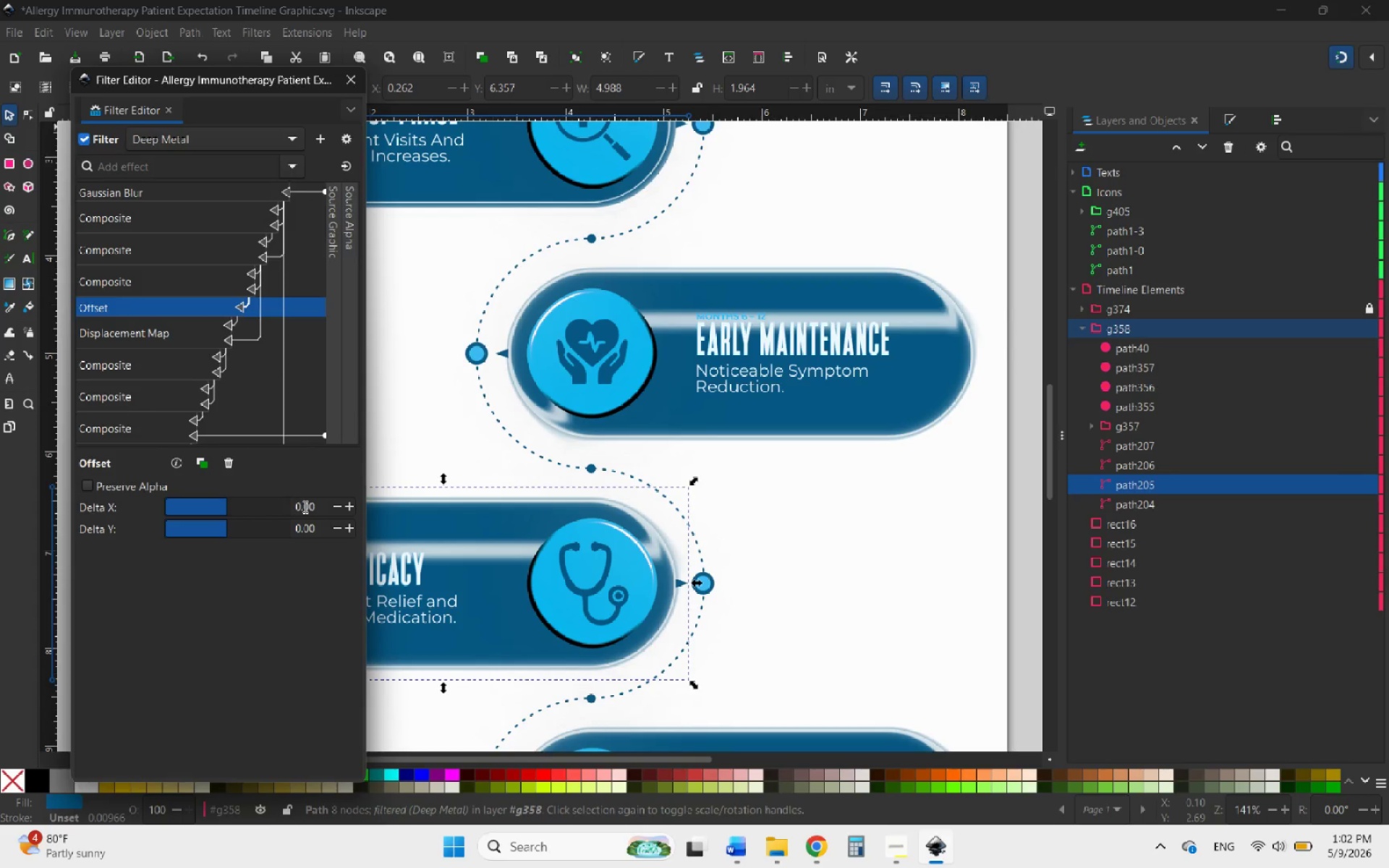 
left_click_drag(start_coordinate=[315, 506], to_coordinate=[292, 506])
 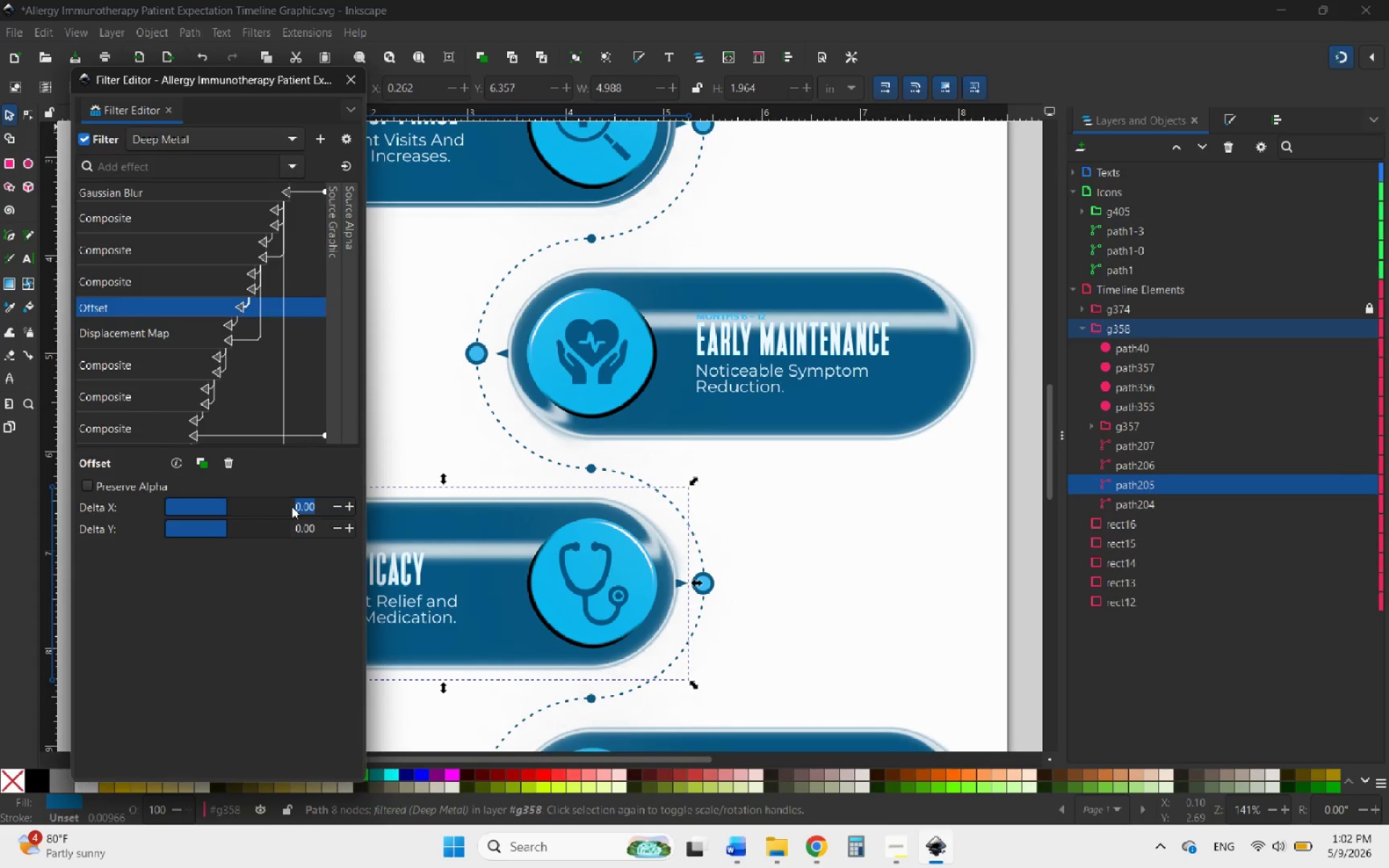 
type(48)
 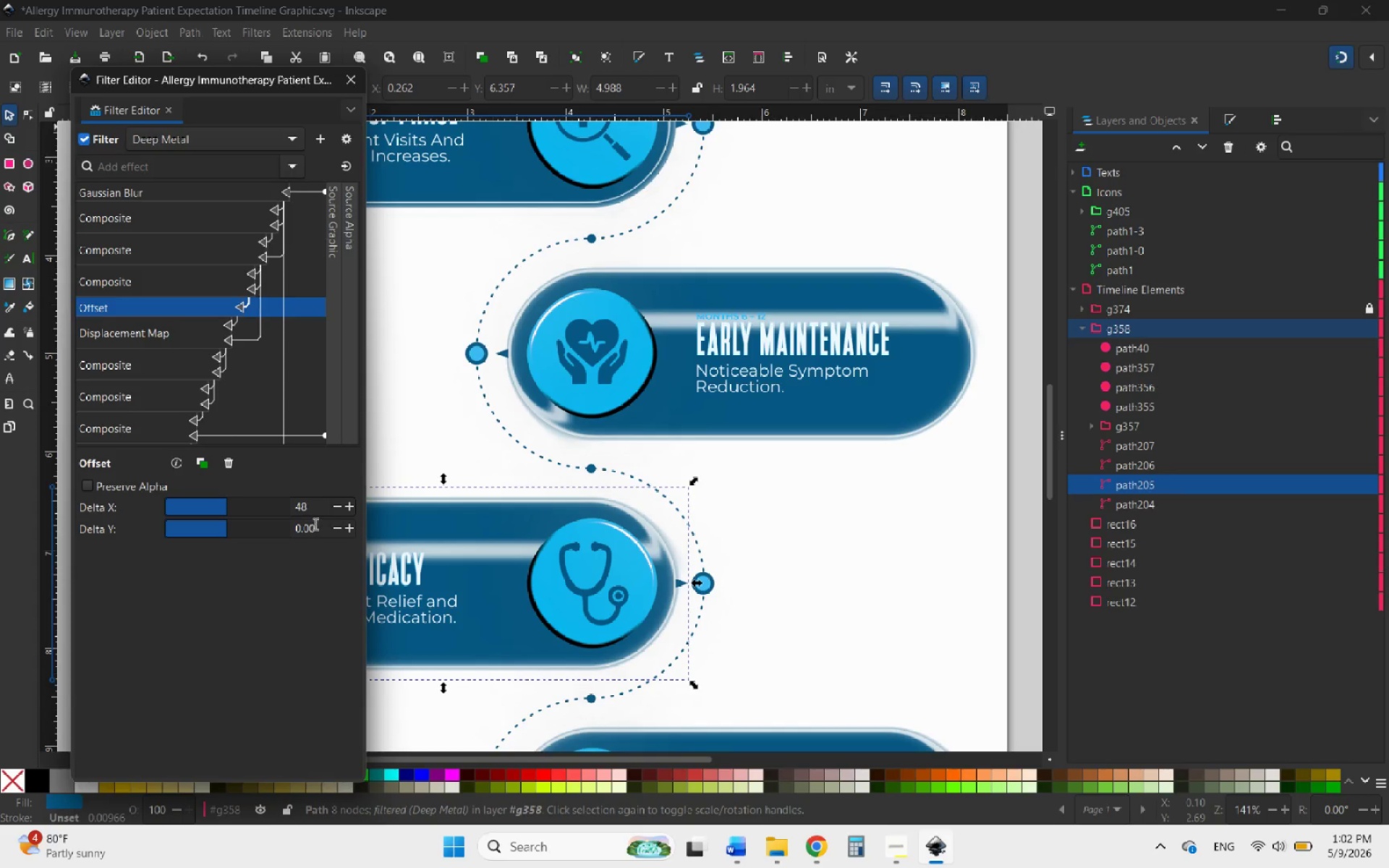 
left_click_drag(start_coordinate=[314, 524], to_coordinate=[288, 527])
 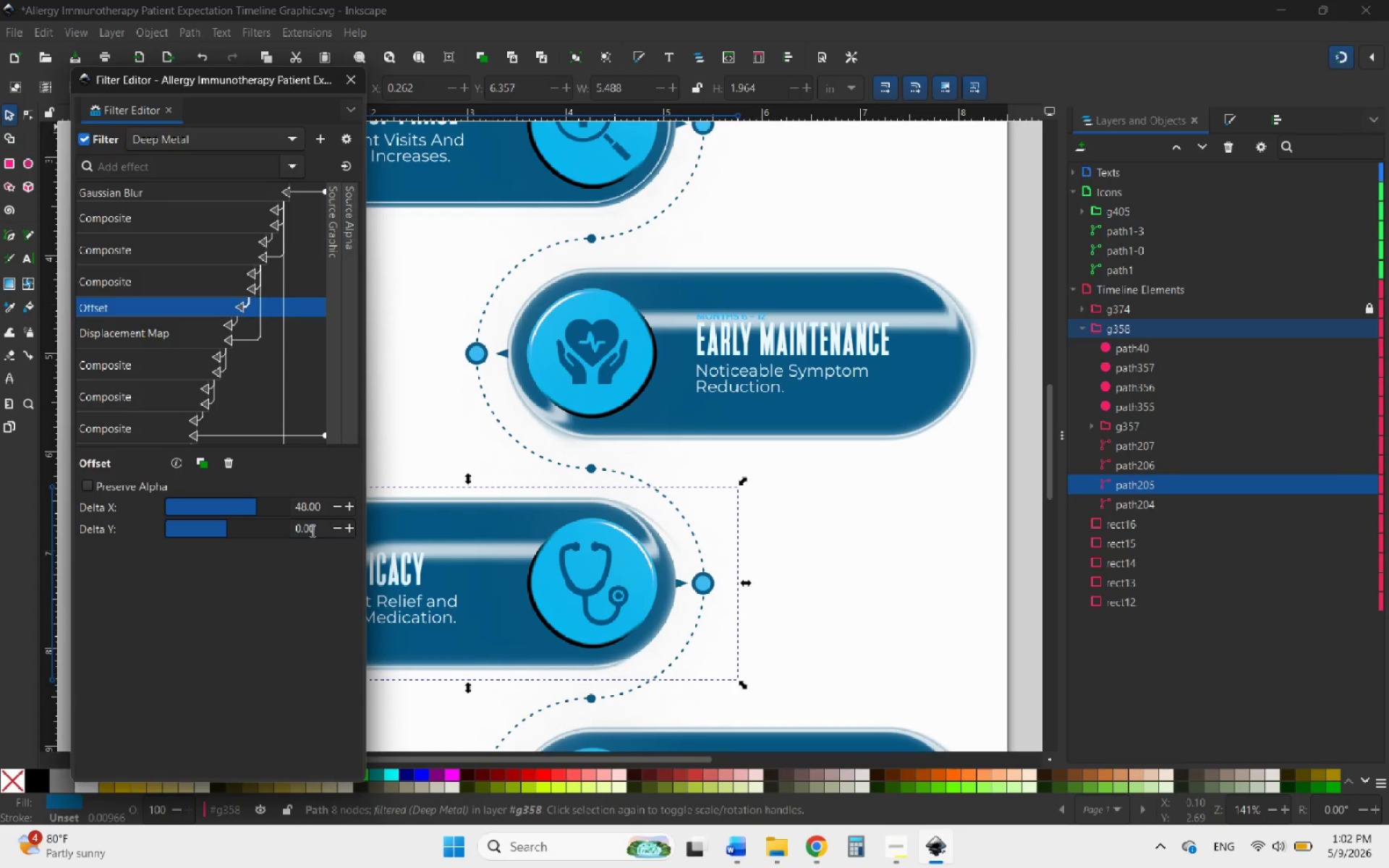 
left_click_drag(start_coordinate=[312, 530], to_coordinate=[289, 529])
 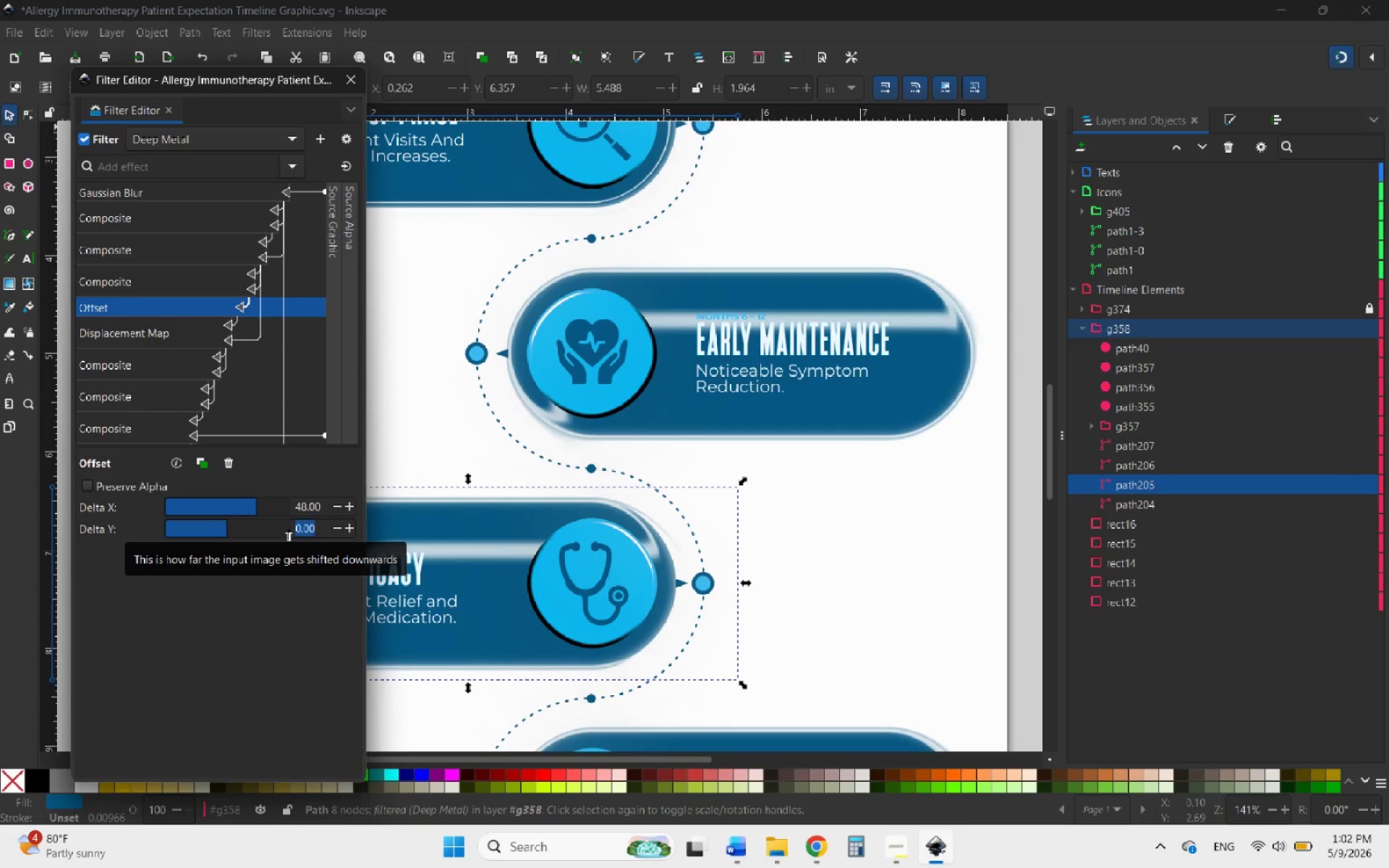 
type(40)
 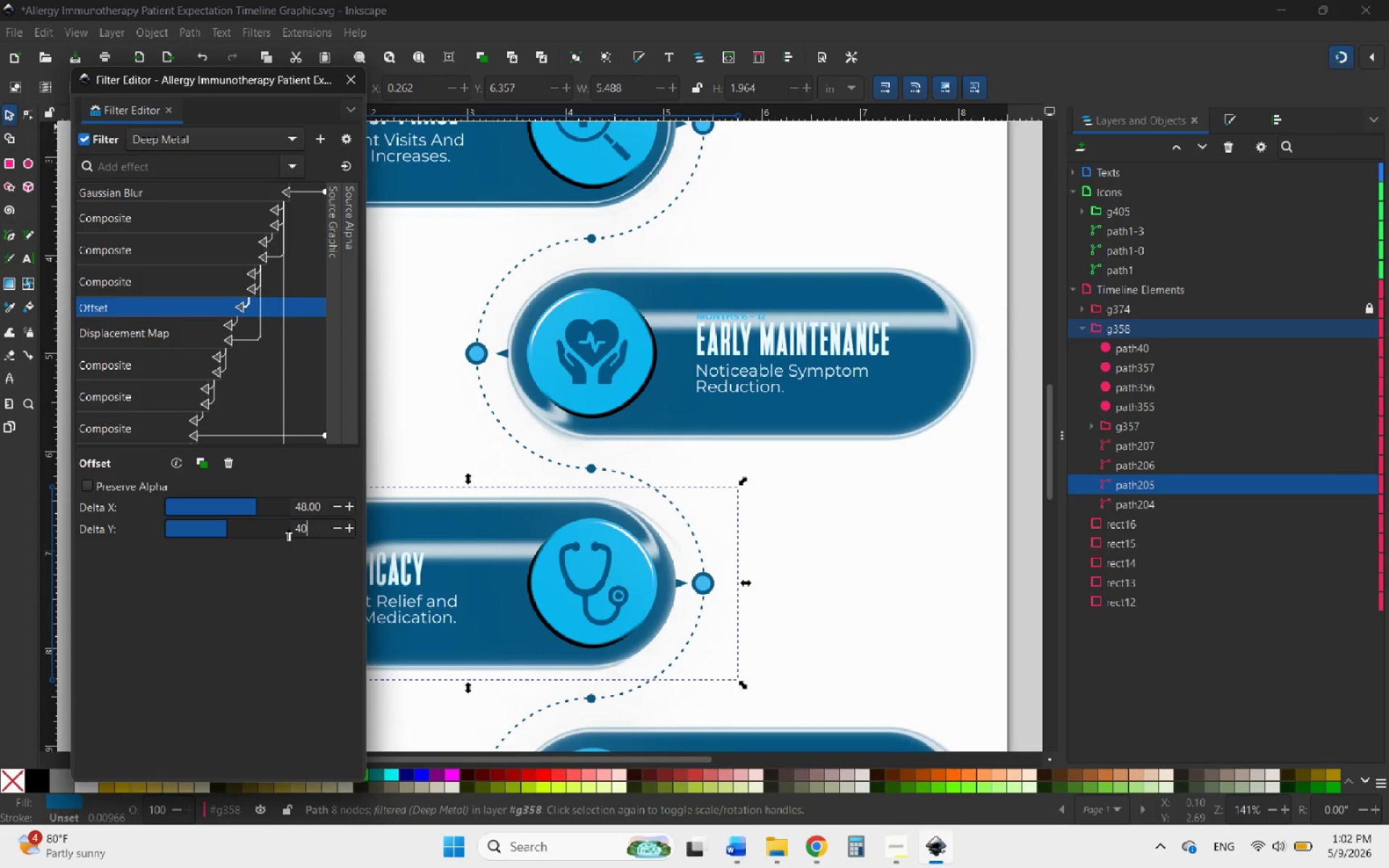 
key(Enter)
 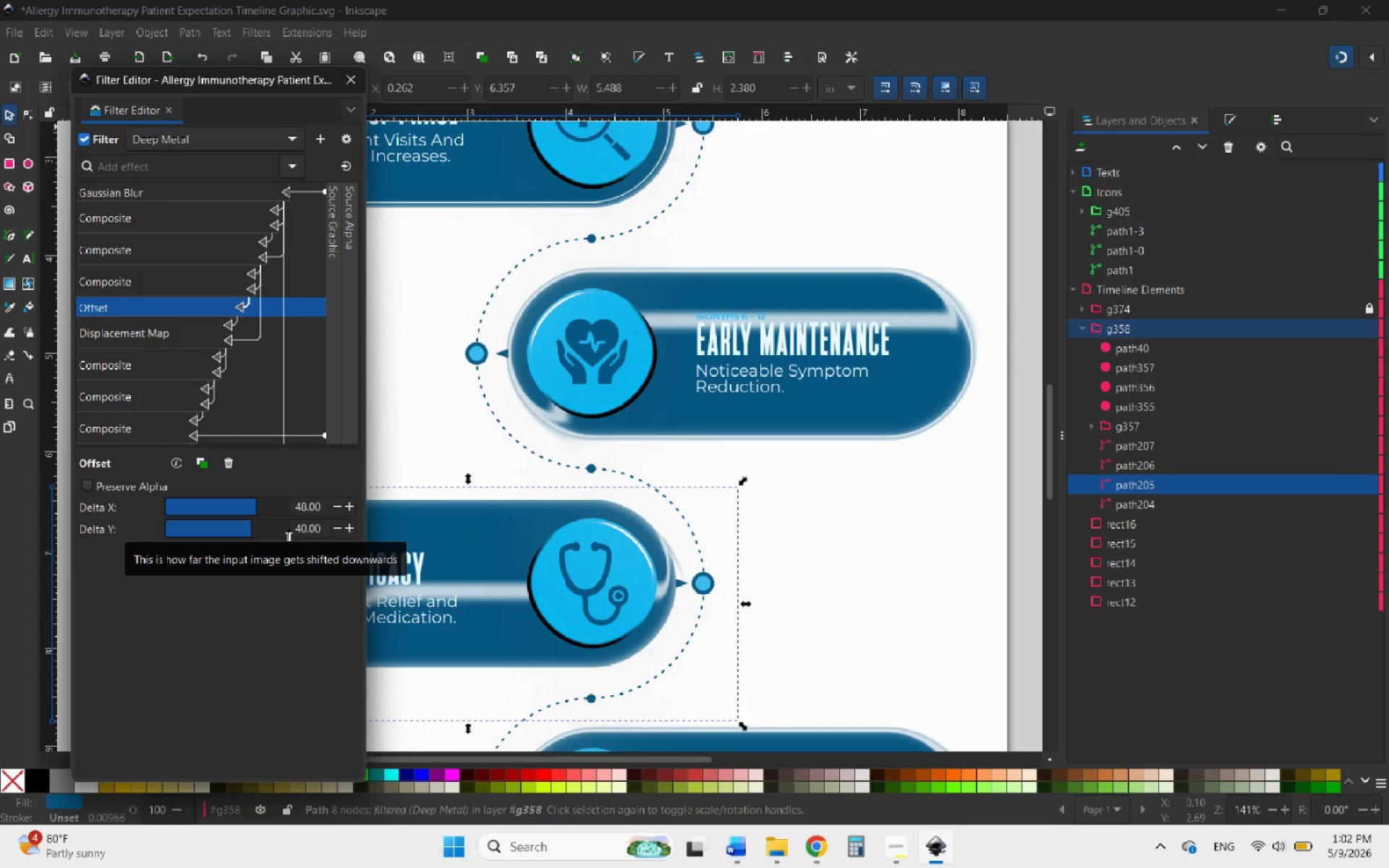 
left_click([297, 521])
 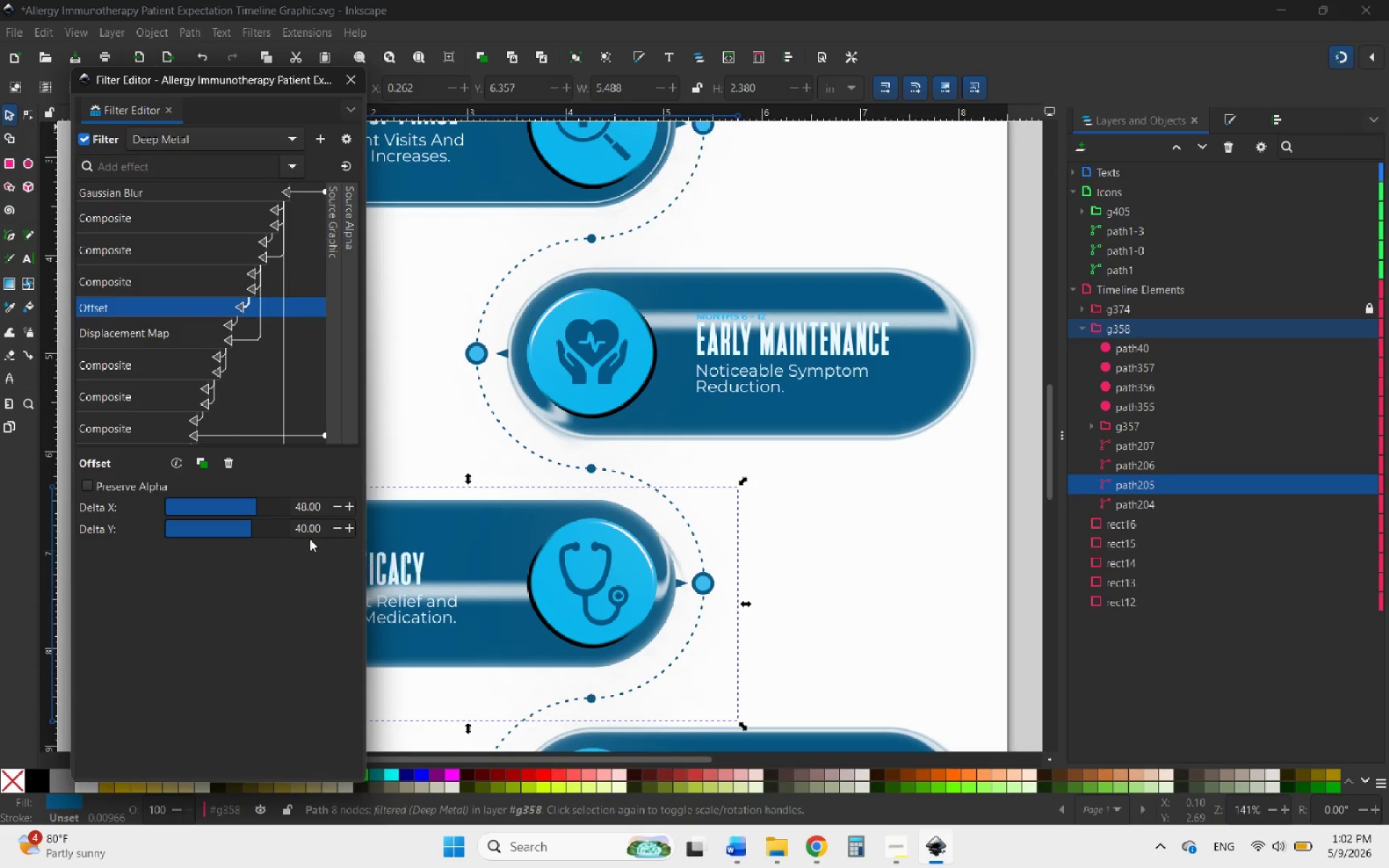 
key(Minus)
 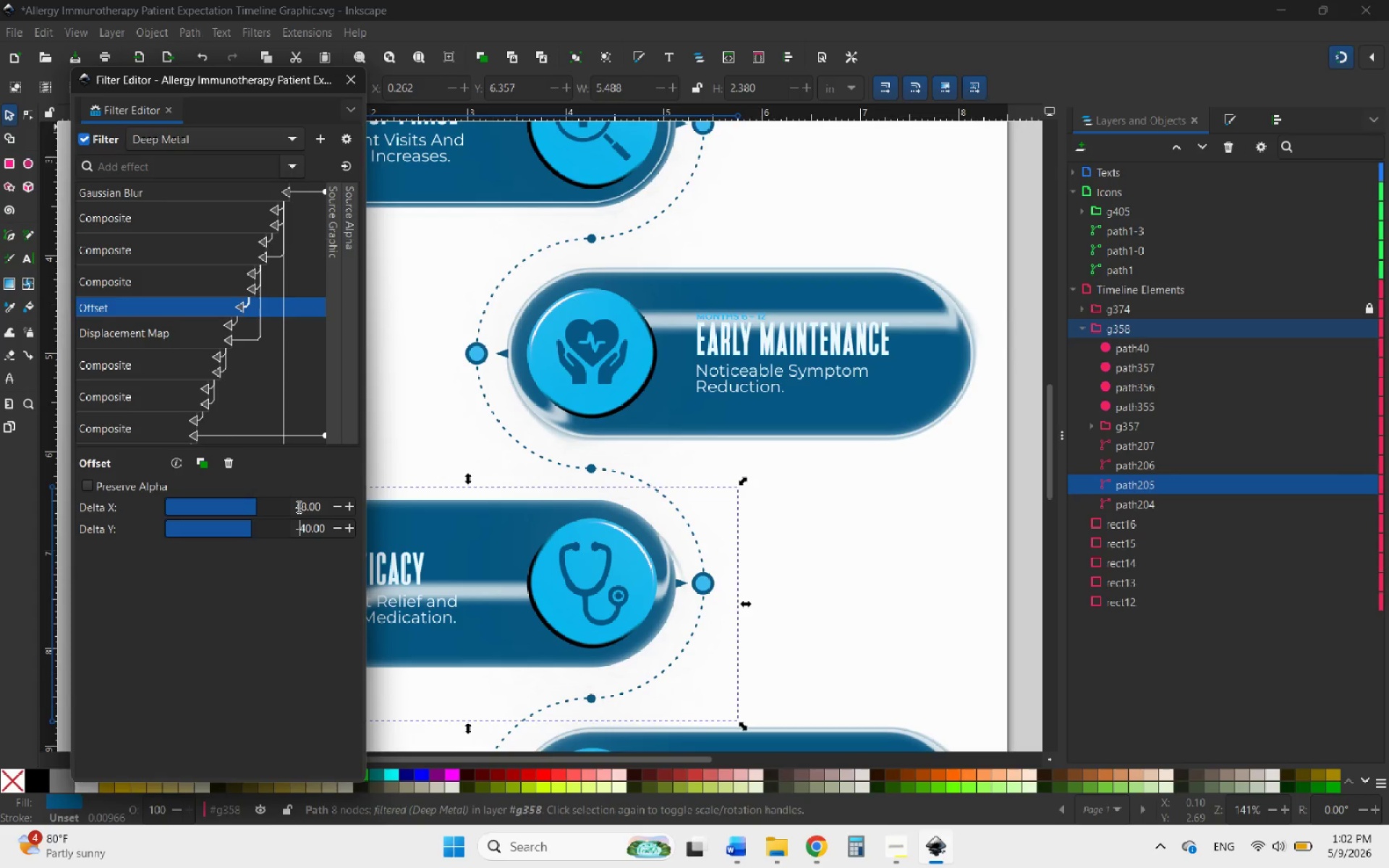 
left_click([297, 505])
 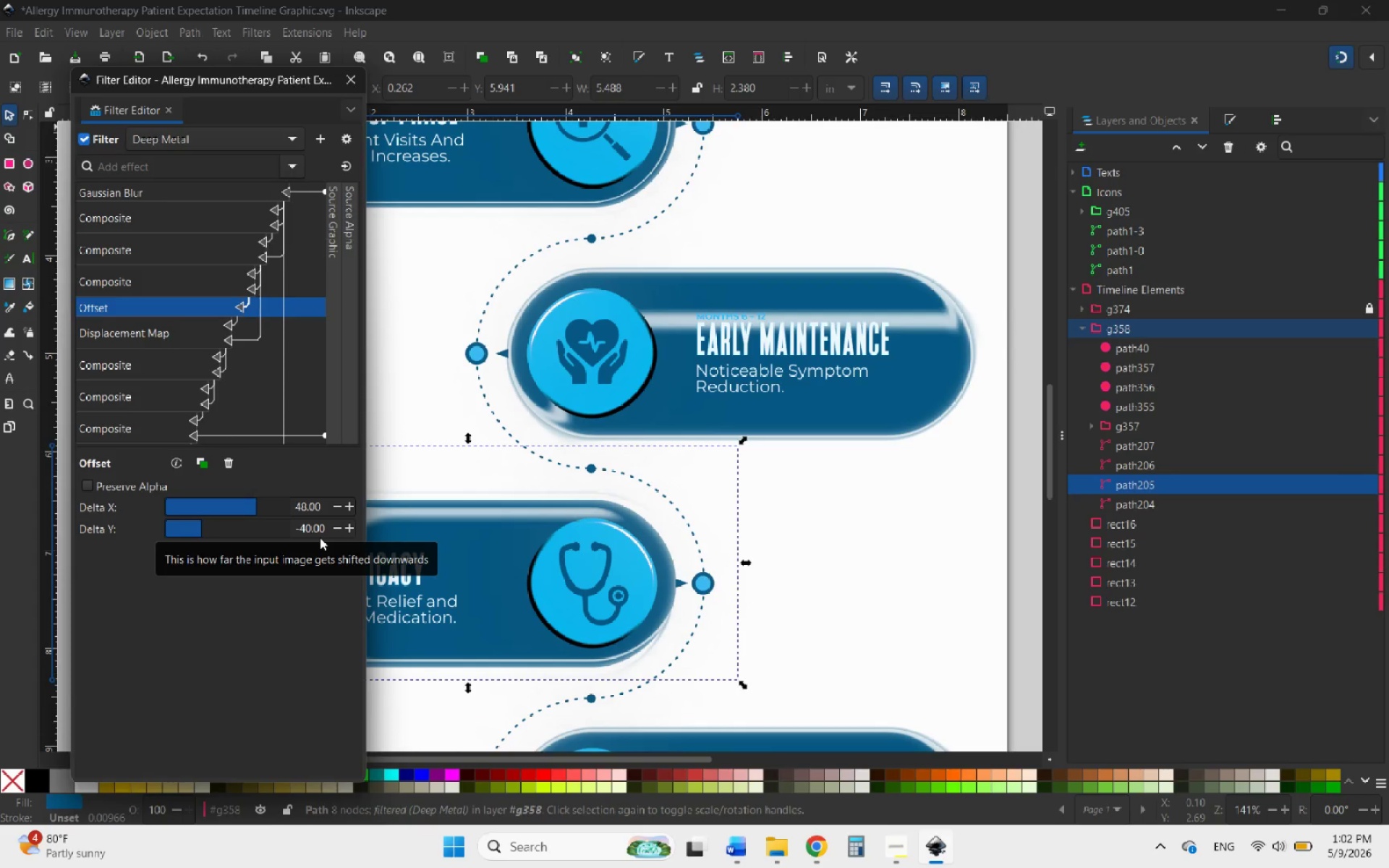 
key(Minus)
 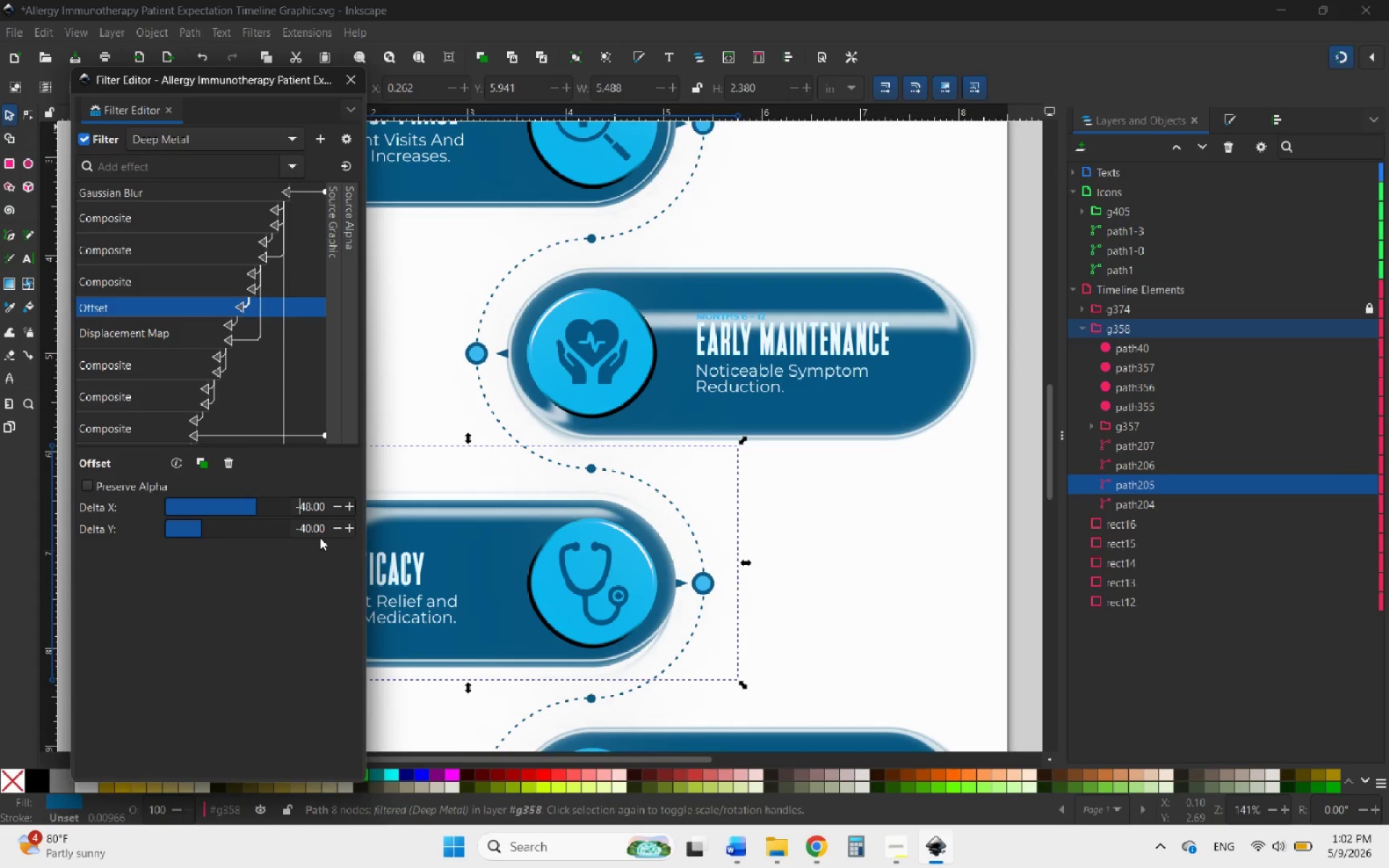 
key(Enter)
 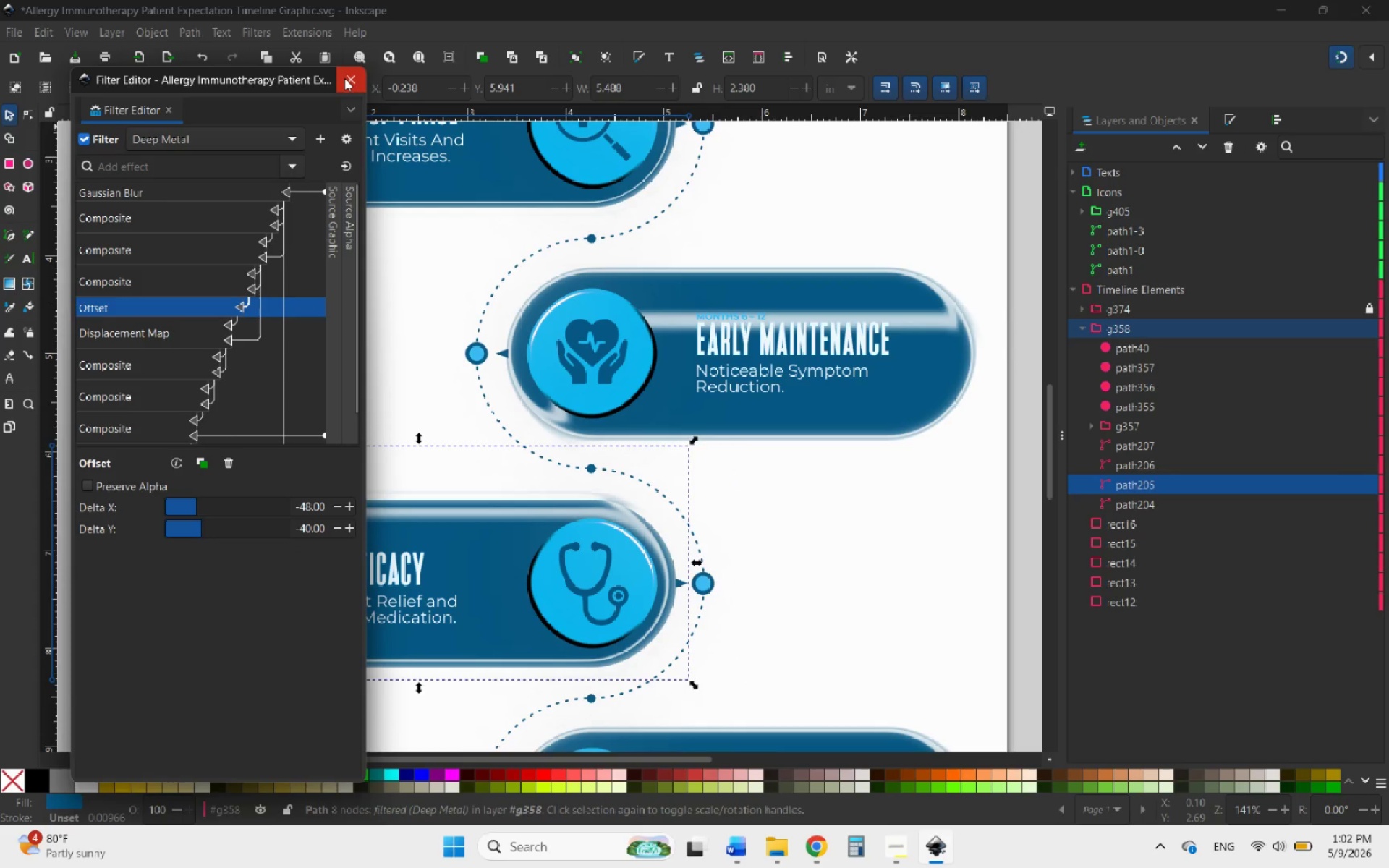 
left_click([807, 285])
 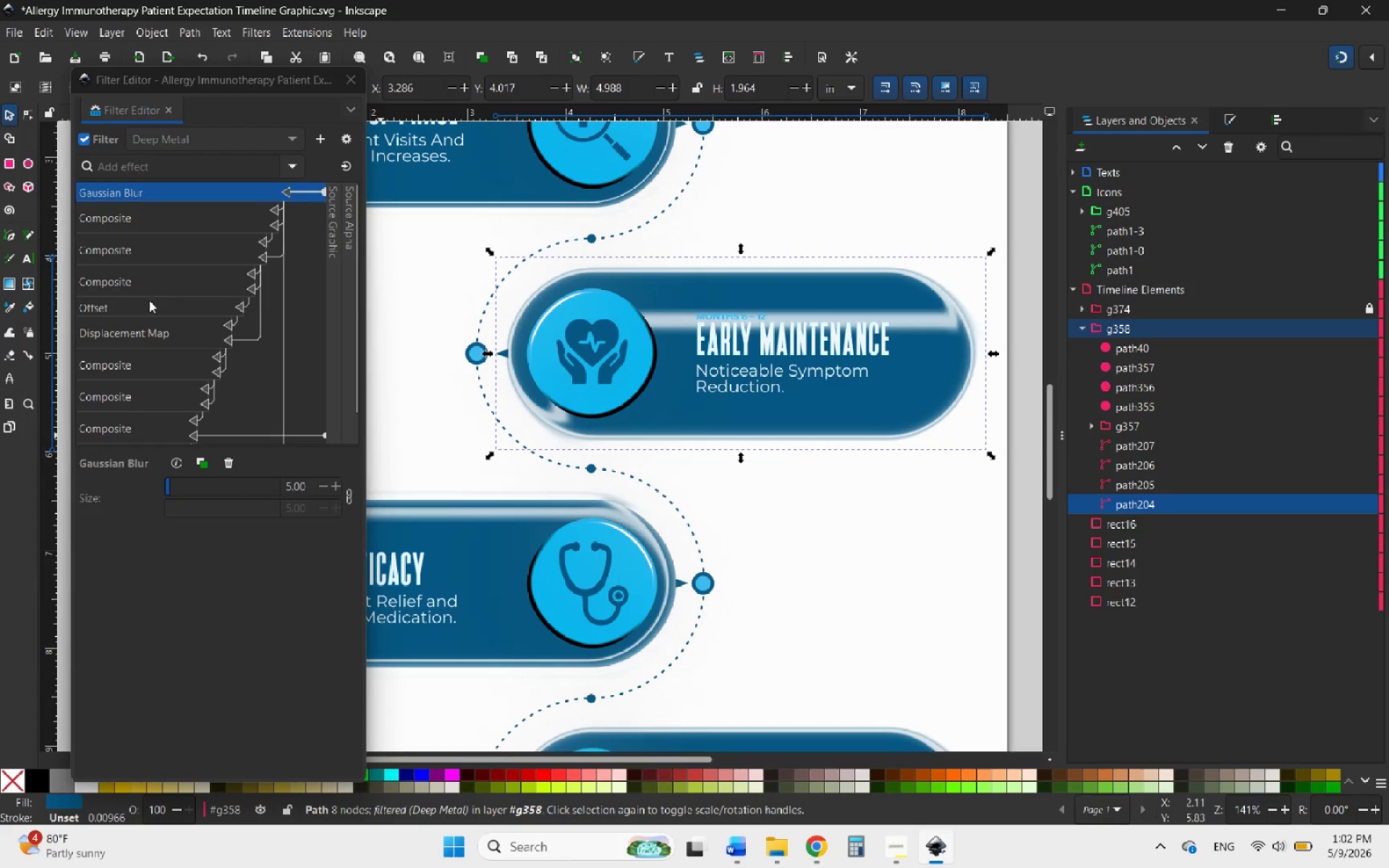 
left_click([145, 302])
 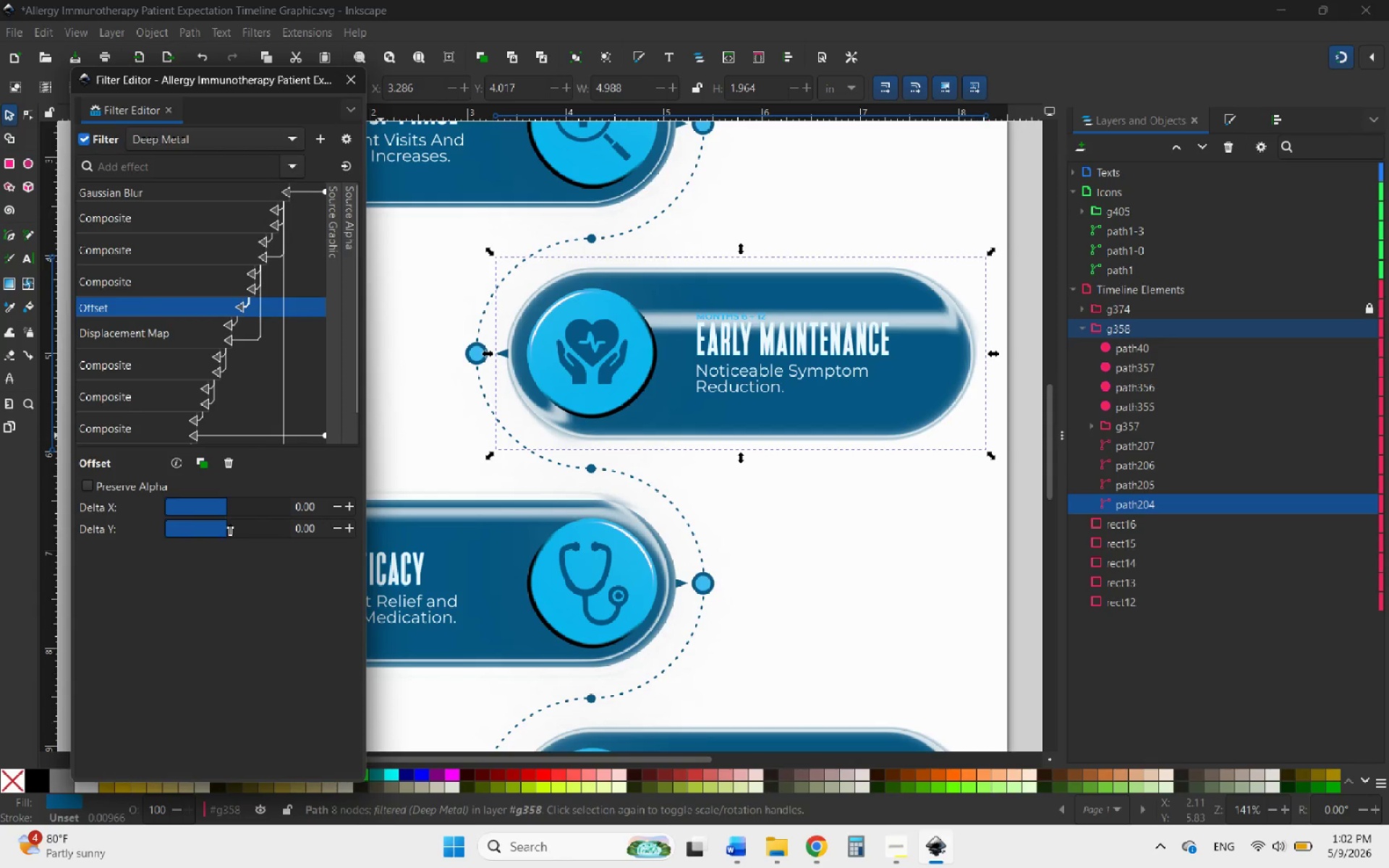 
left_click([293, 508])
 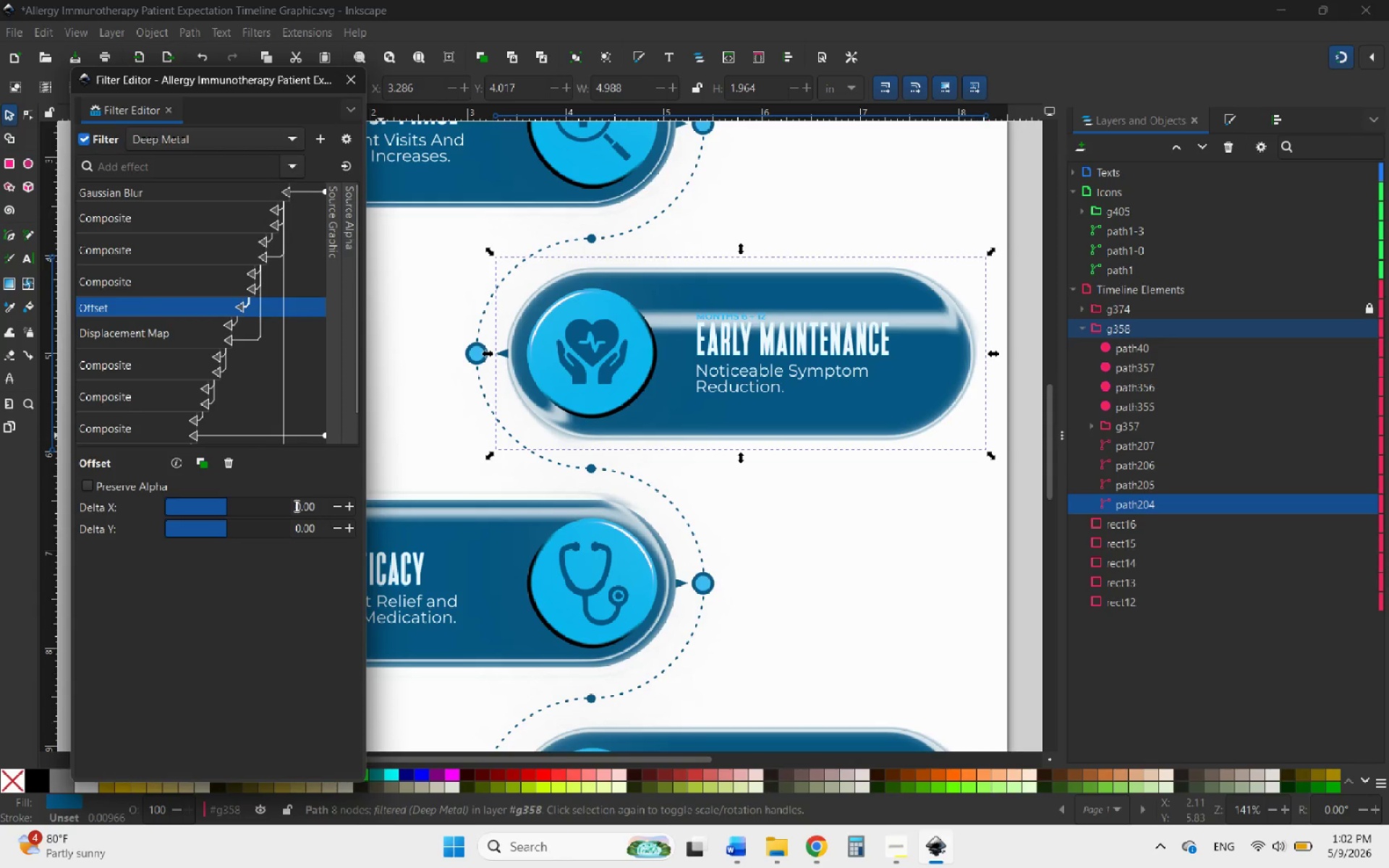 
left_click([295, 506])
 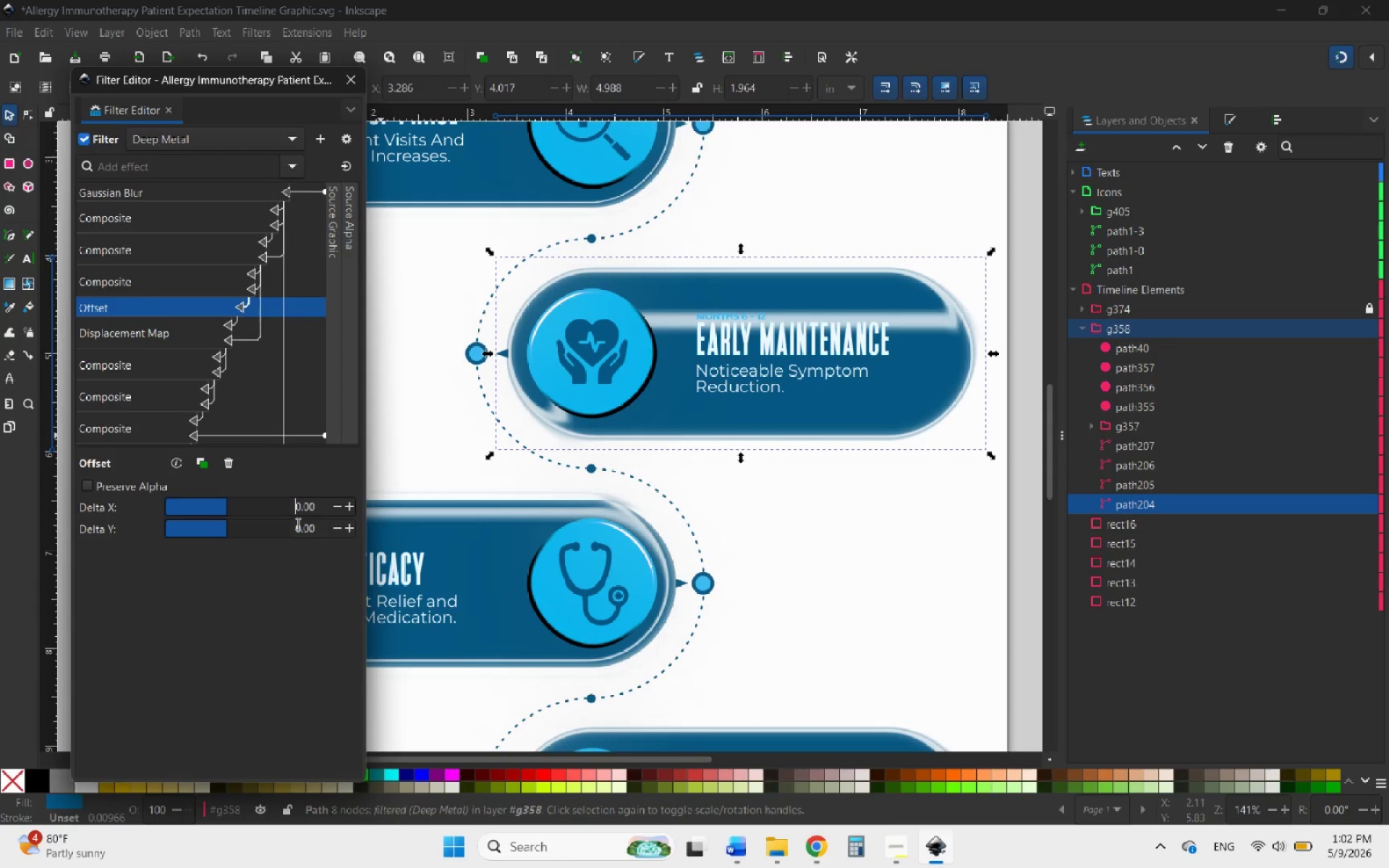 
left_click([297, 525])
 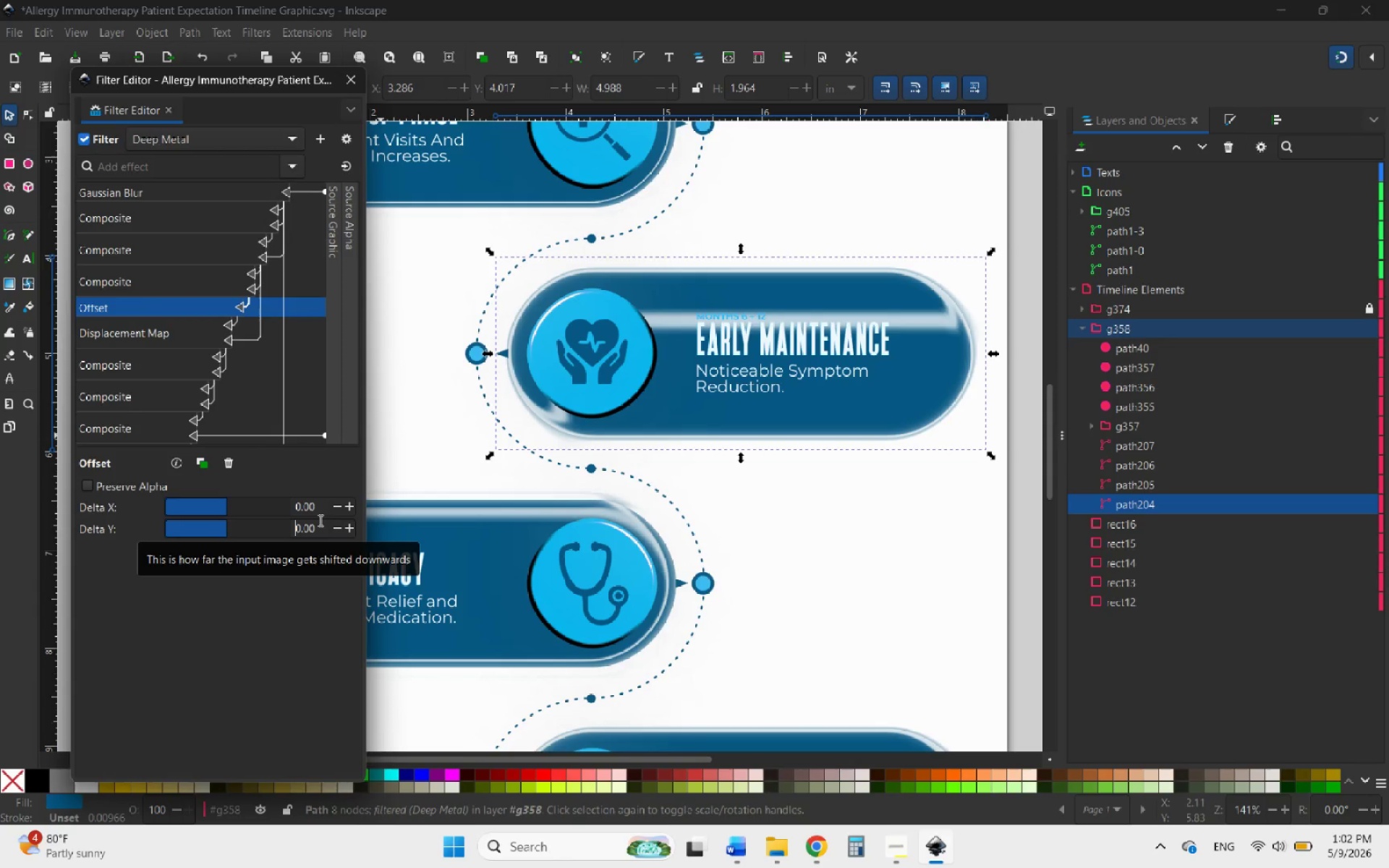 
left_click_drag(start_coordinate=[316, 521], to_coordinate=[288, 522])
 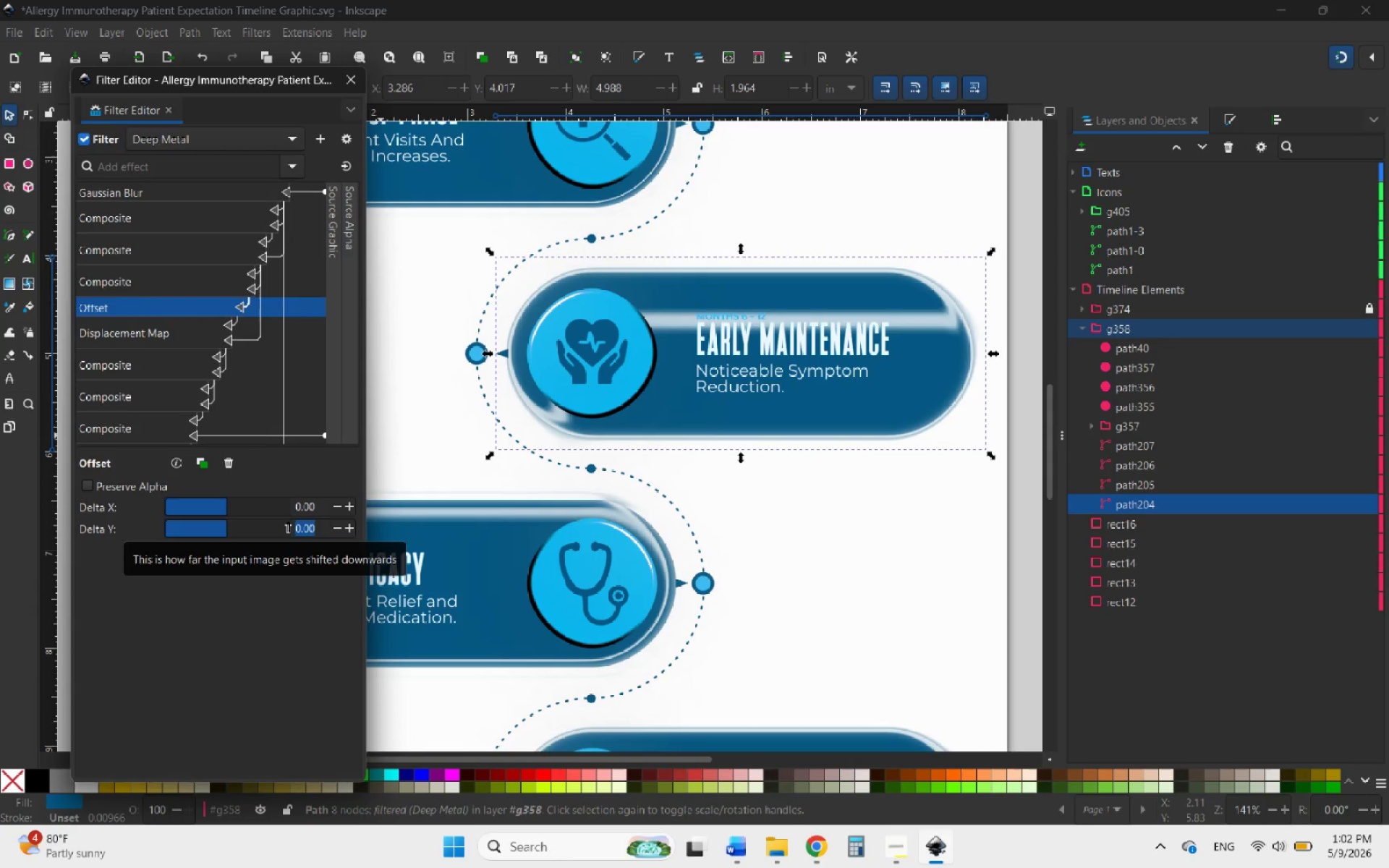 
wait(9.78)
 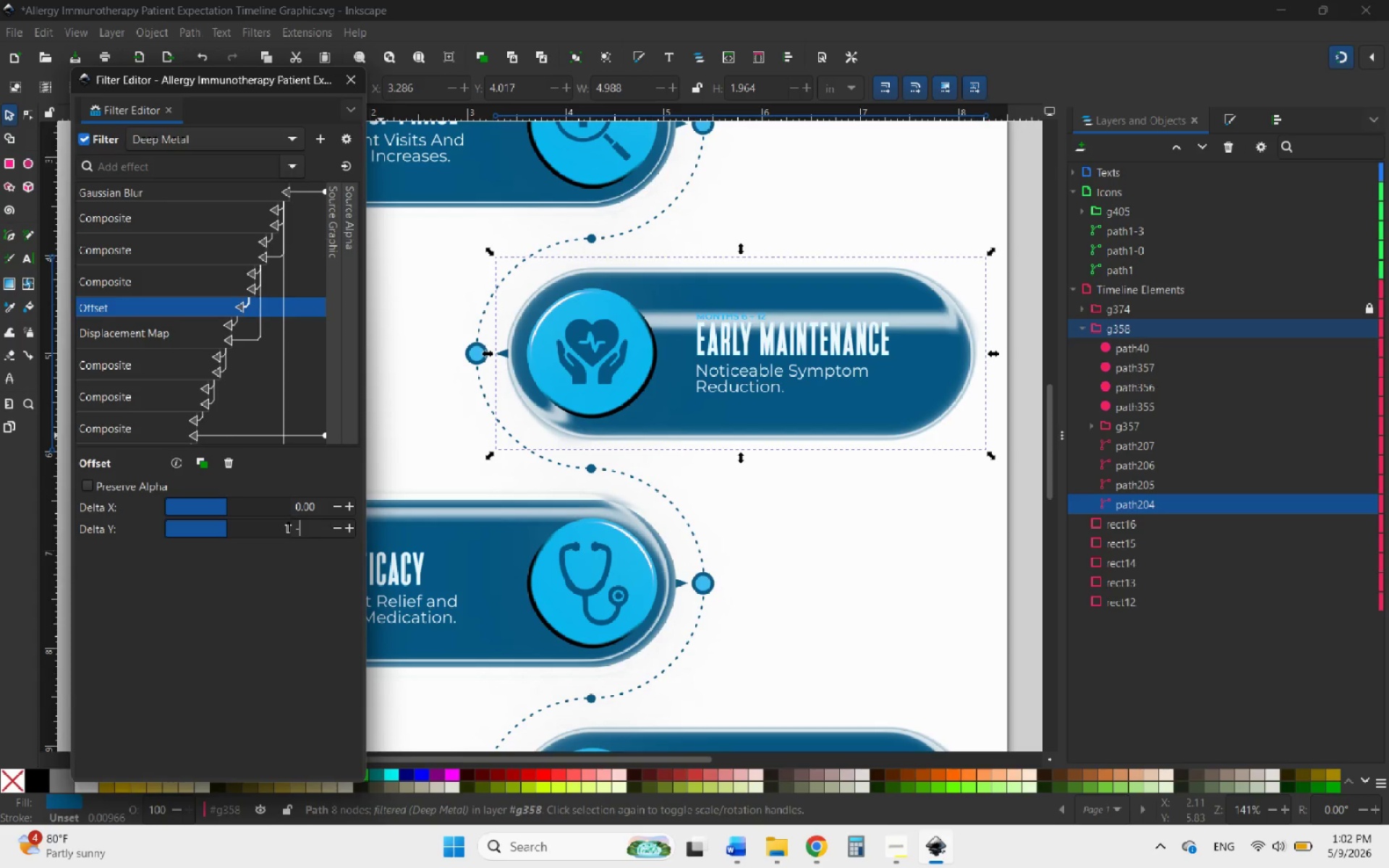 
type(1)
key(Backspace)
type(40)
 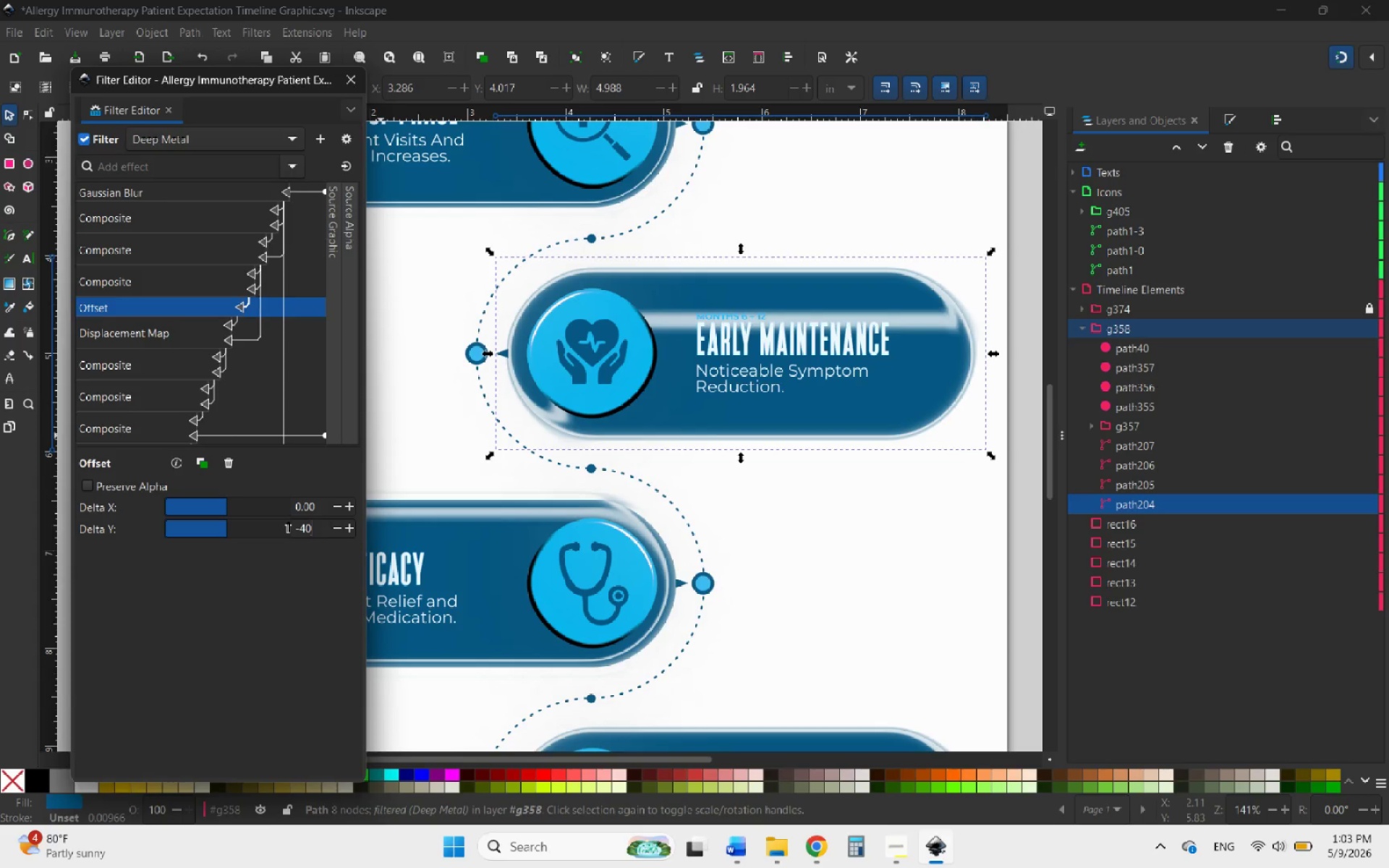 
key(Enter)
 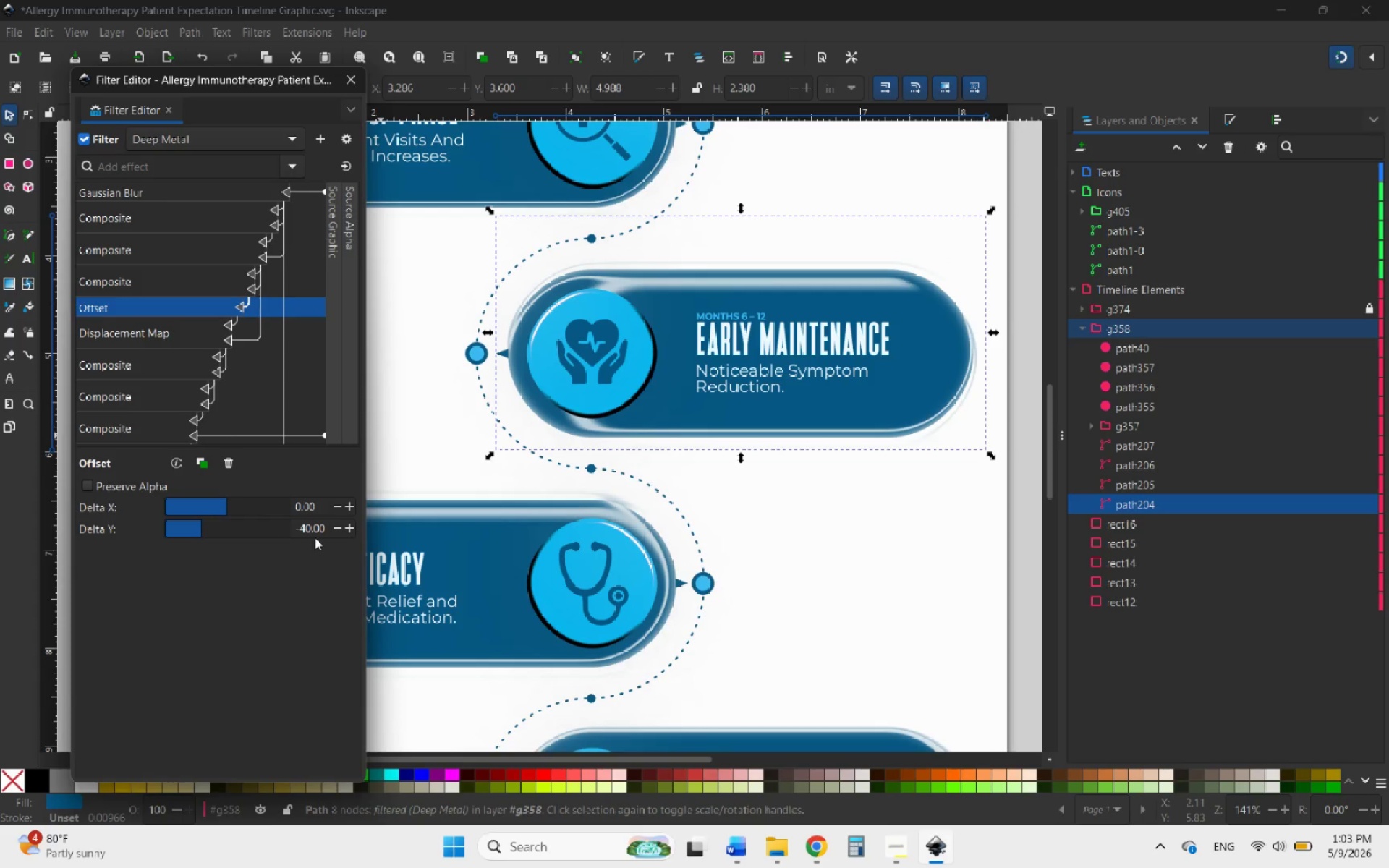 
left_click_drag(start_coordinate=[314, 507], to_coordinate=[286, 506])
 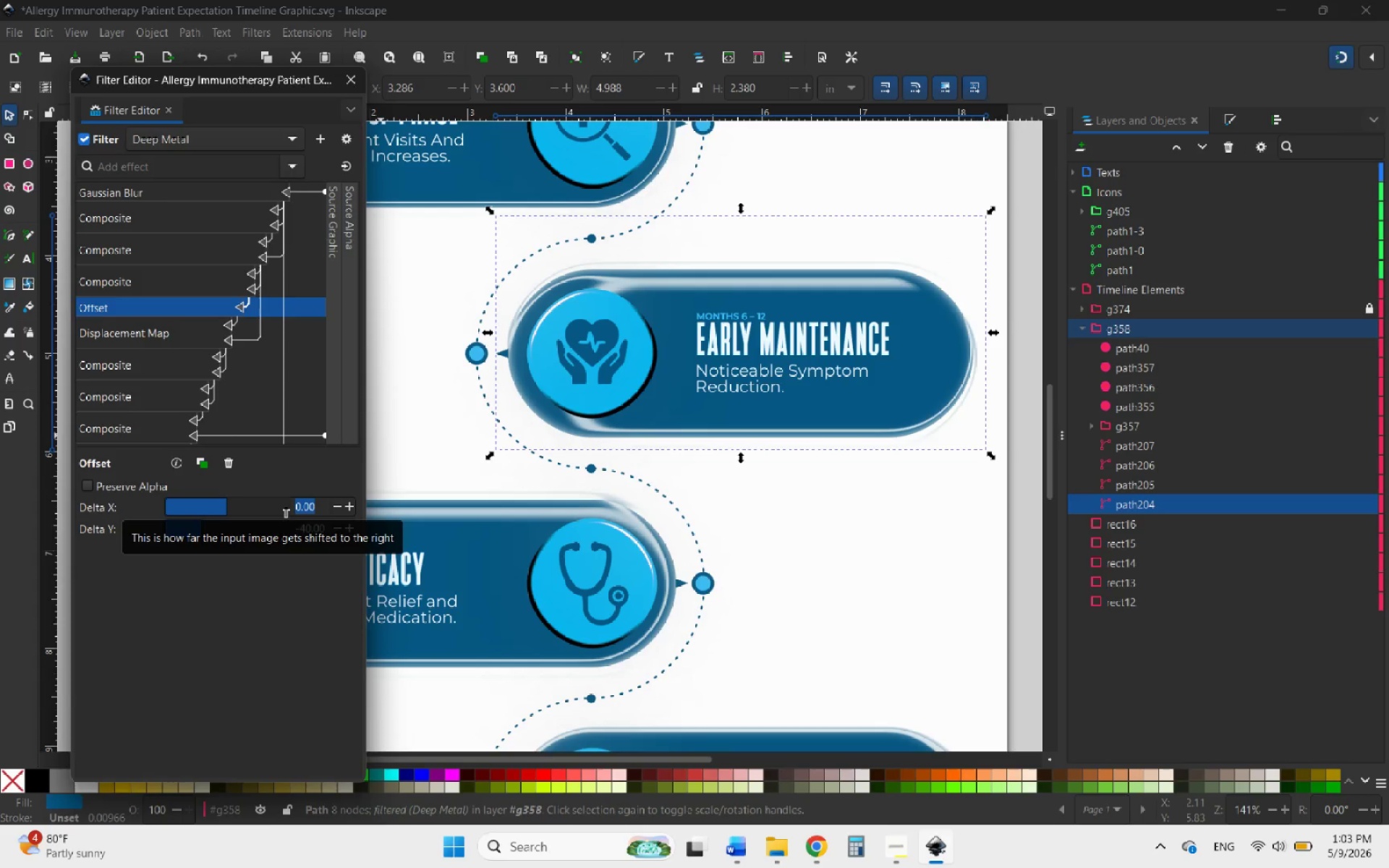 
type(48)
 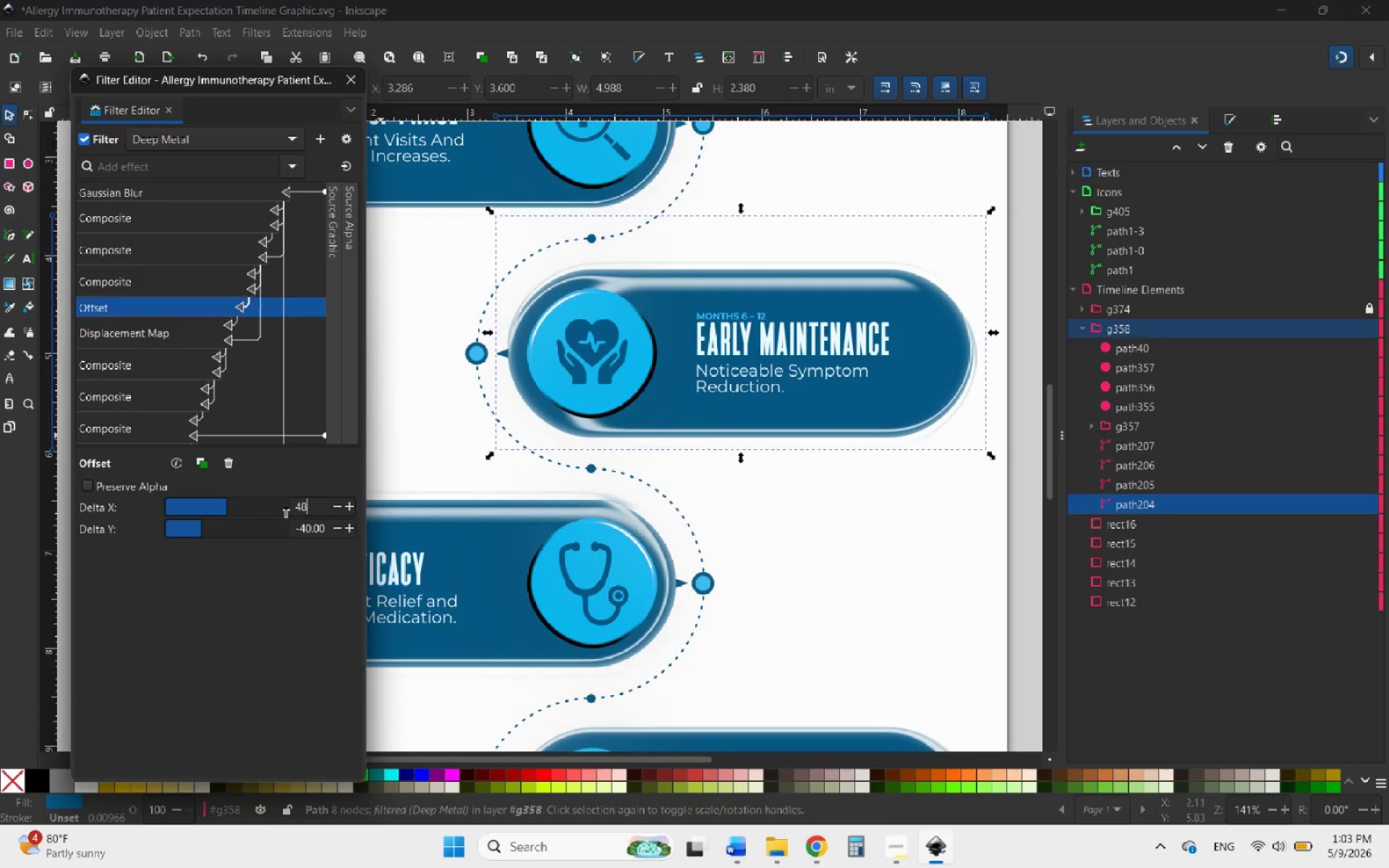 
key(Enter)
 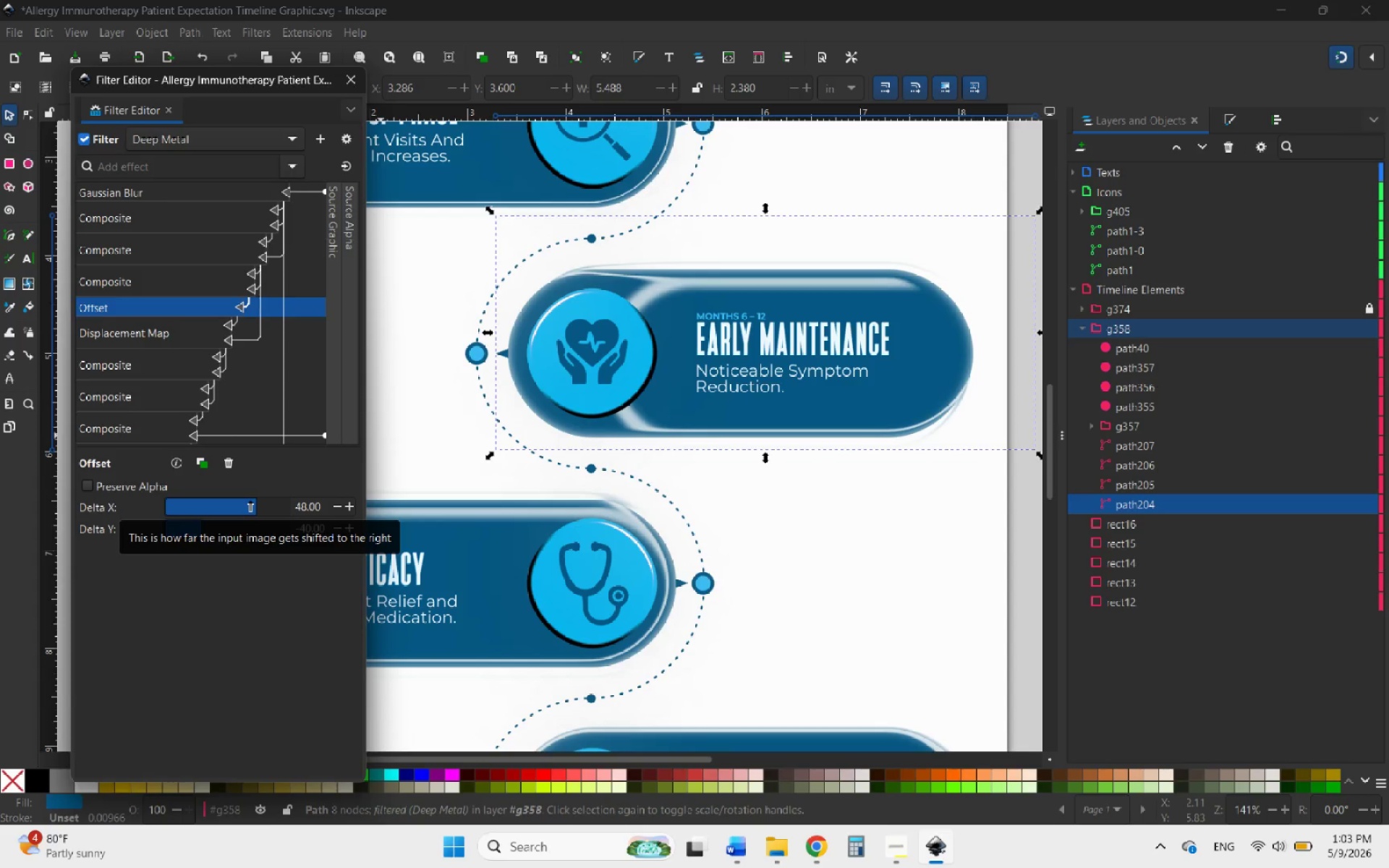 
left_click_drag(start_coordinate=[257, 499], to_coordinate=[200, 498])
 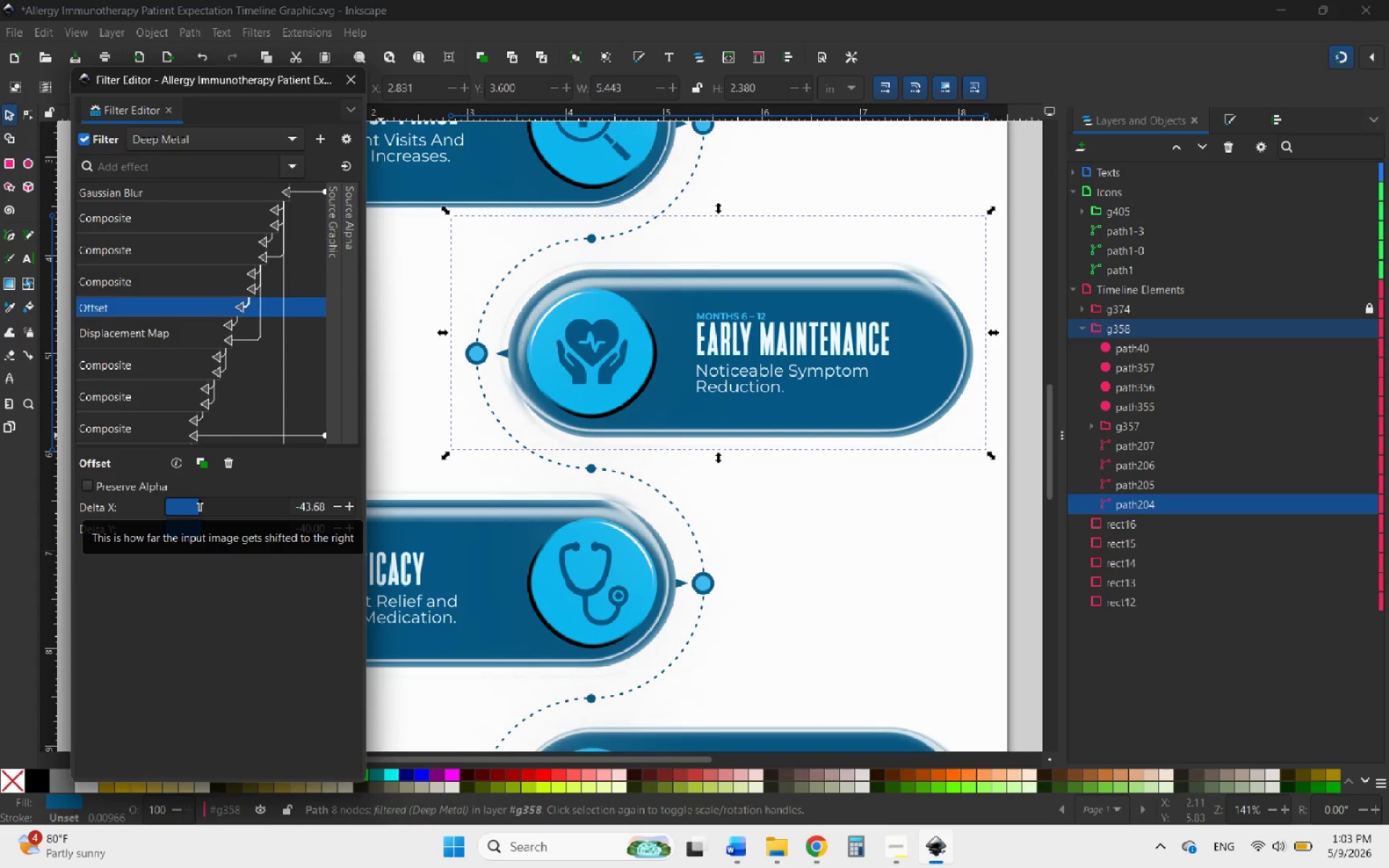 
wait(14.41)
 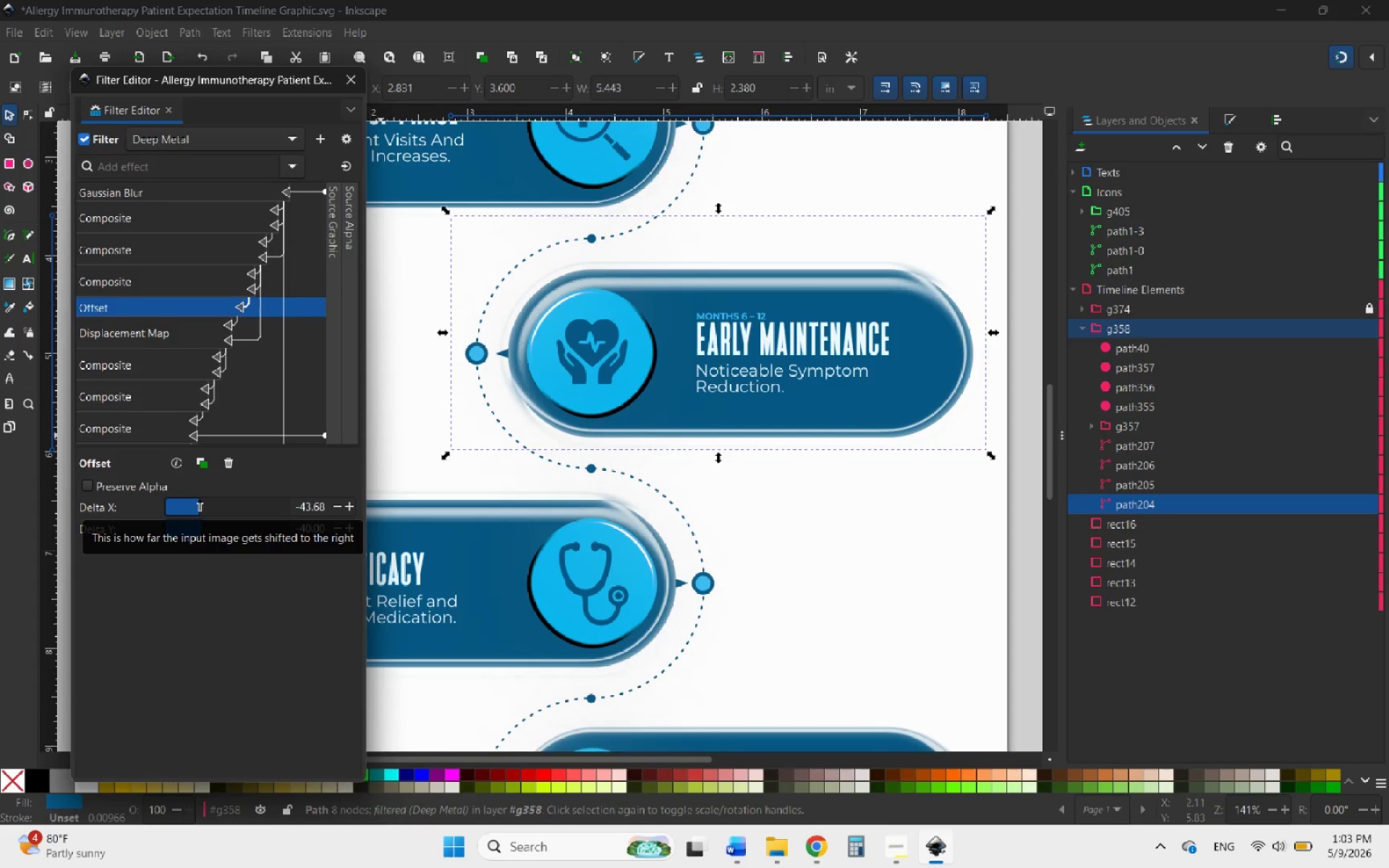 
left_click([200, 500])
 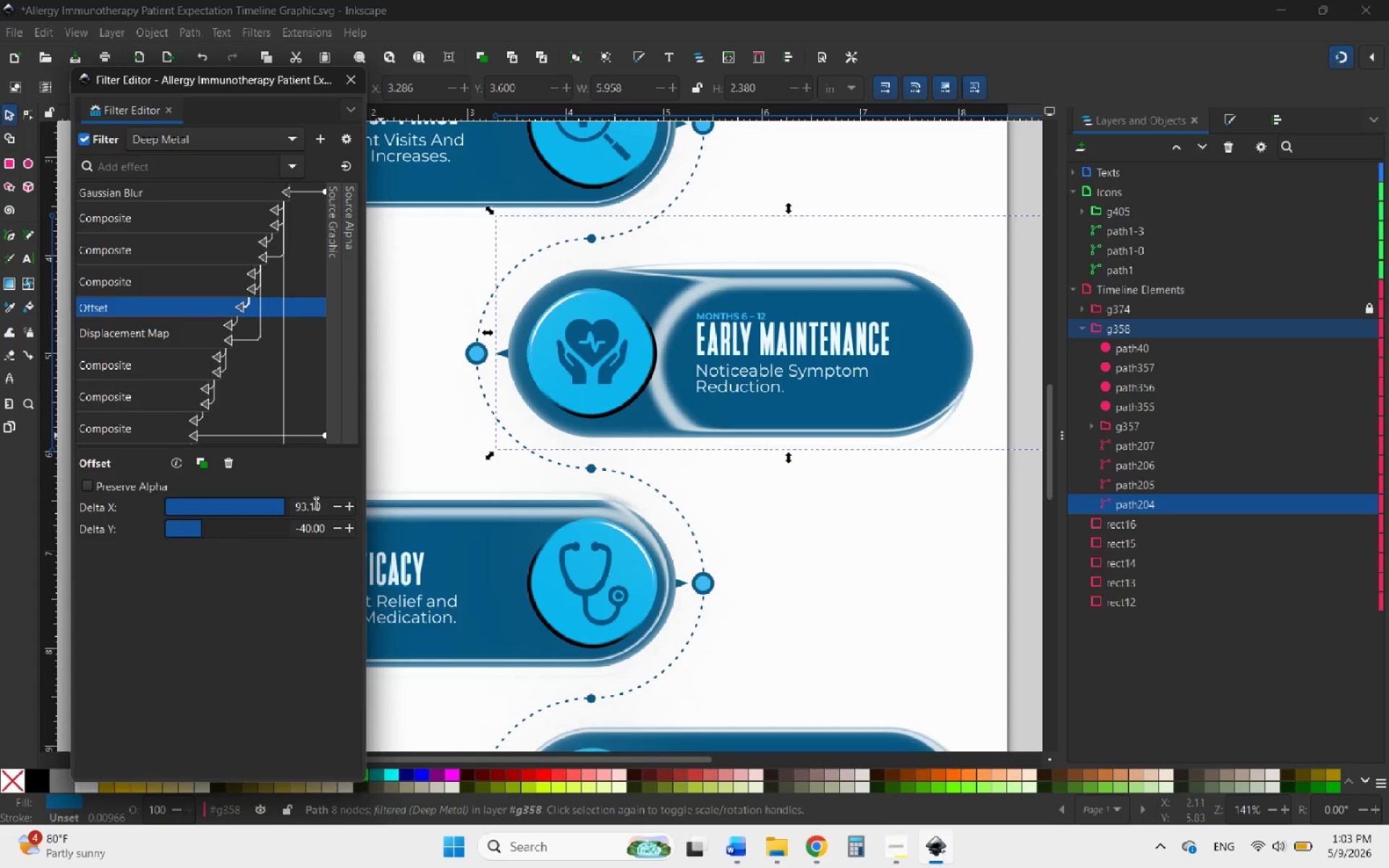 
left_click_drag(start_coordinate=[323, 501], to_coordinate=[292, 500])
 